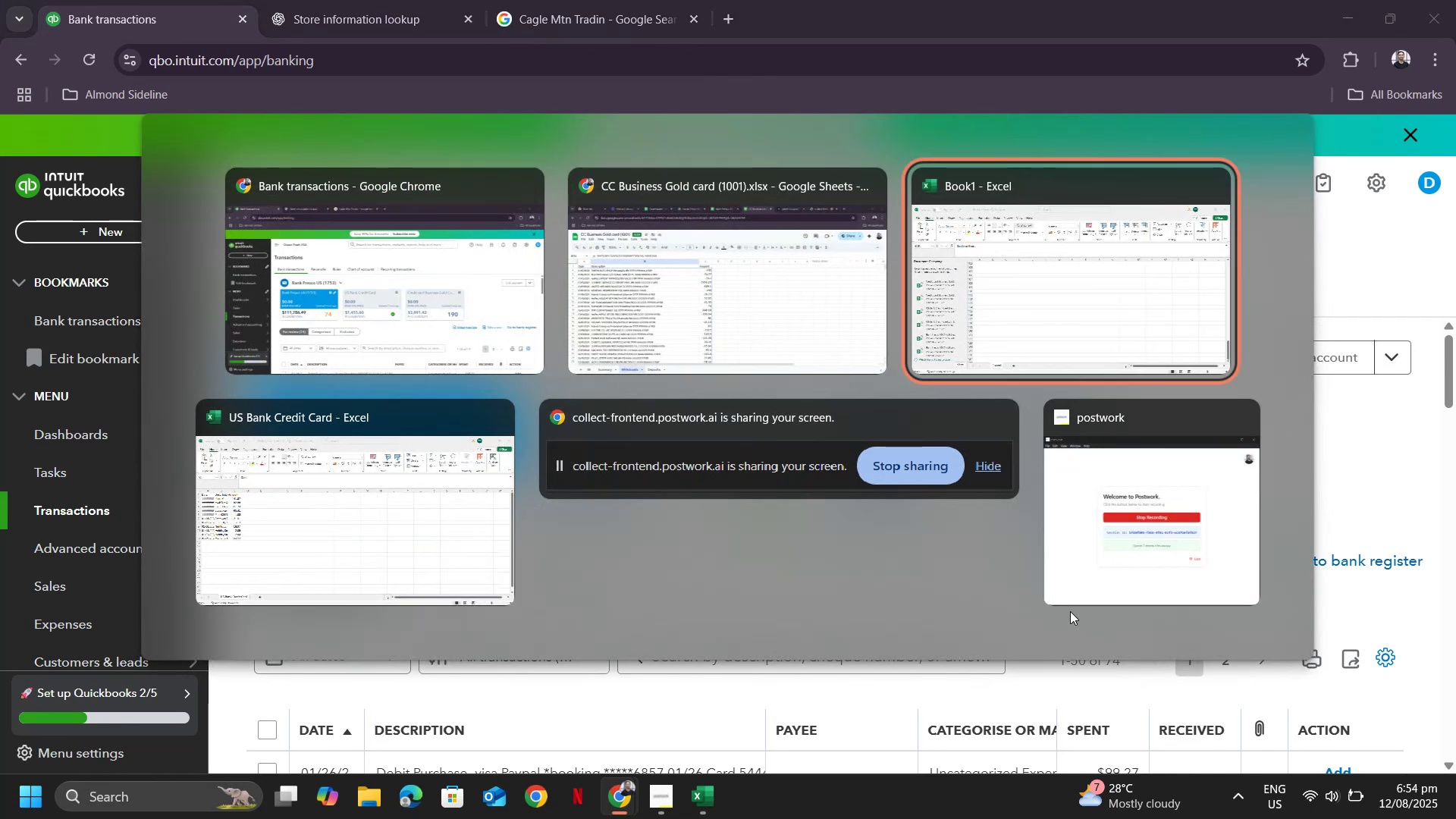 
key(Alt+Shift+Tab)
 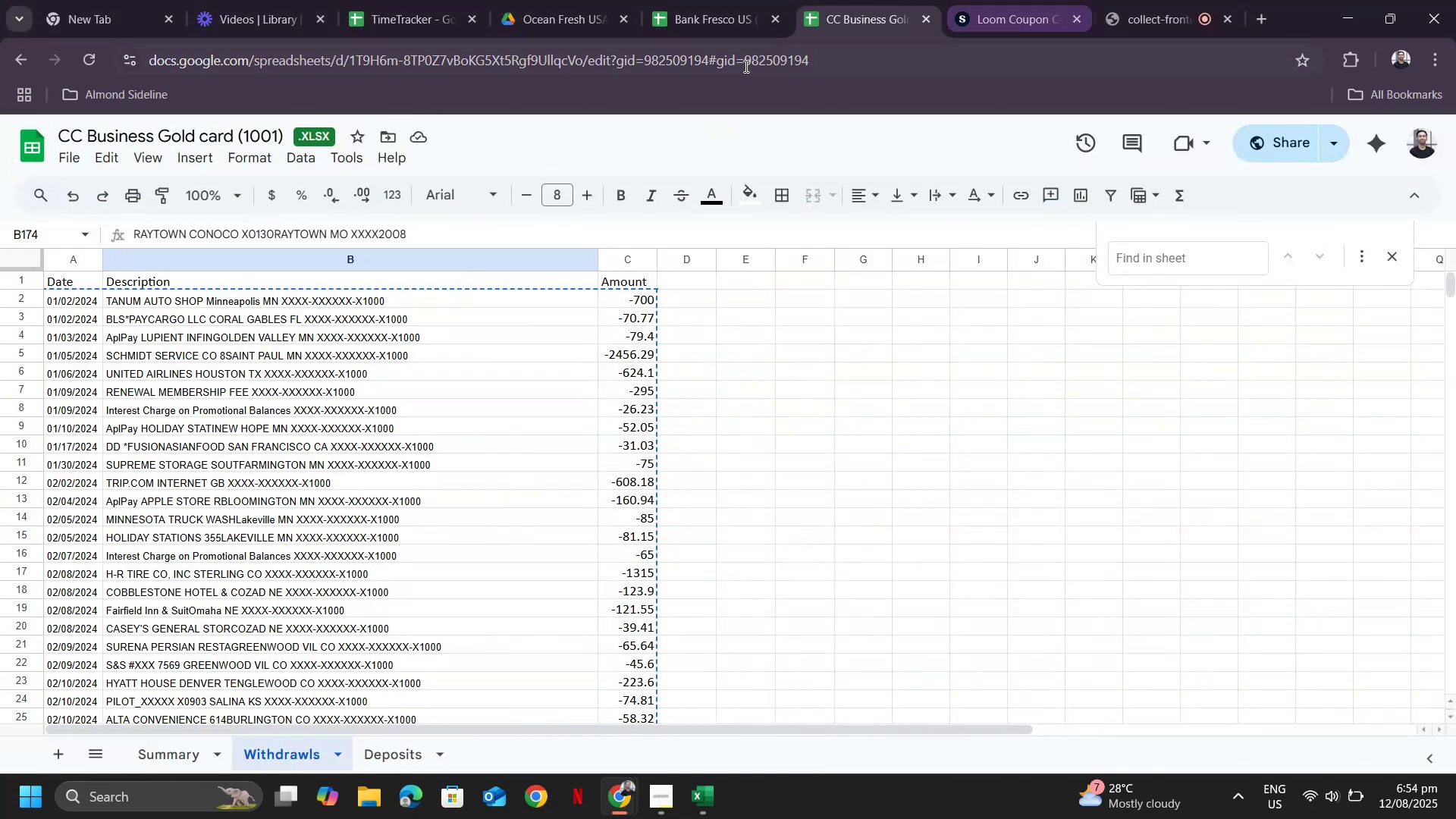 
scroll: coordinate [887, 193], scroll_direction: up, amount: 3.0
 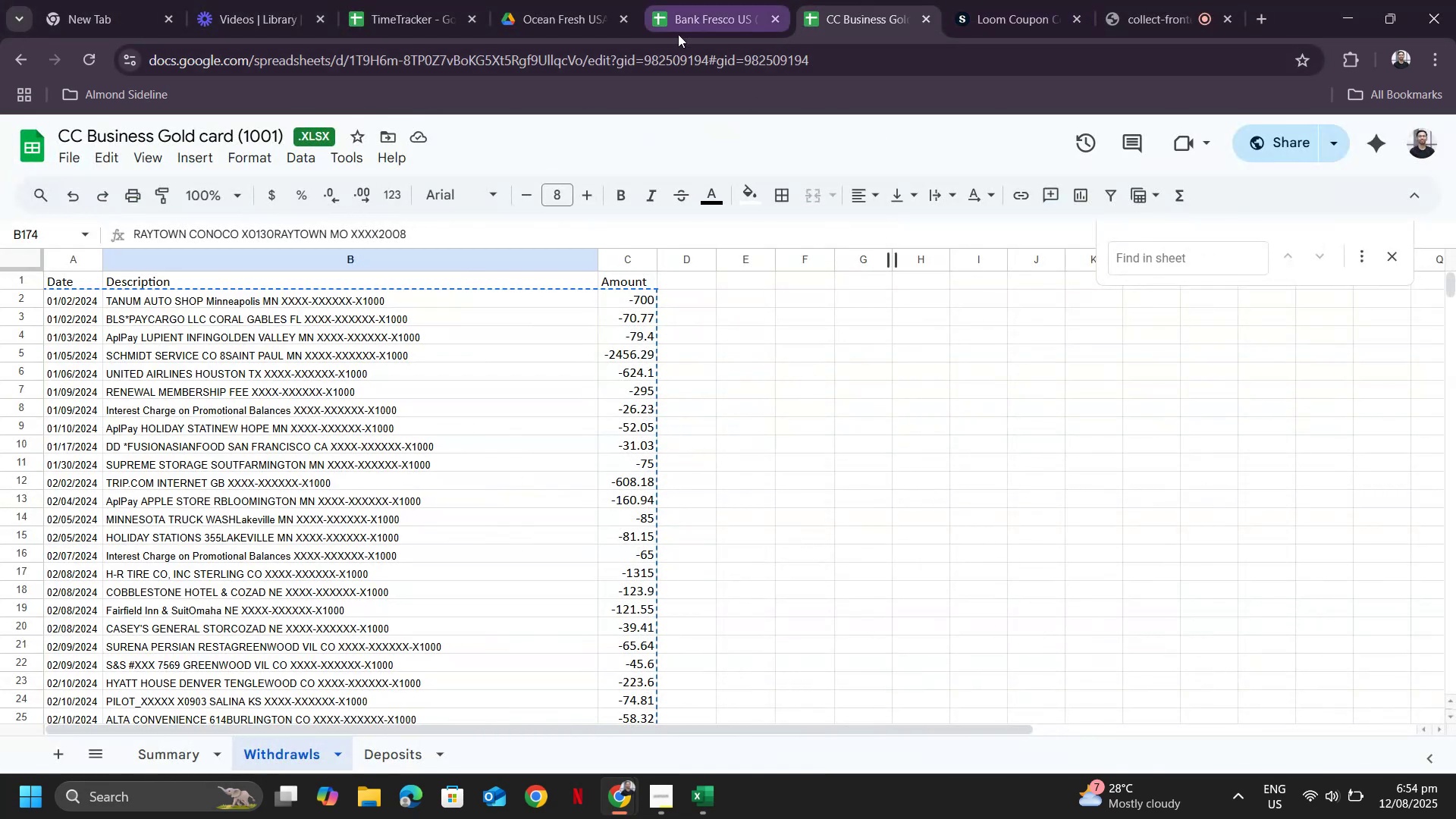 
left_click([678, 34])
 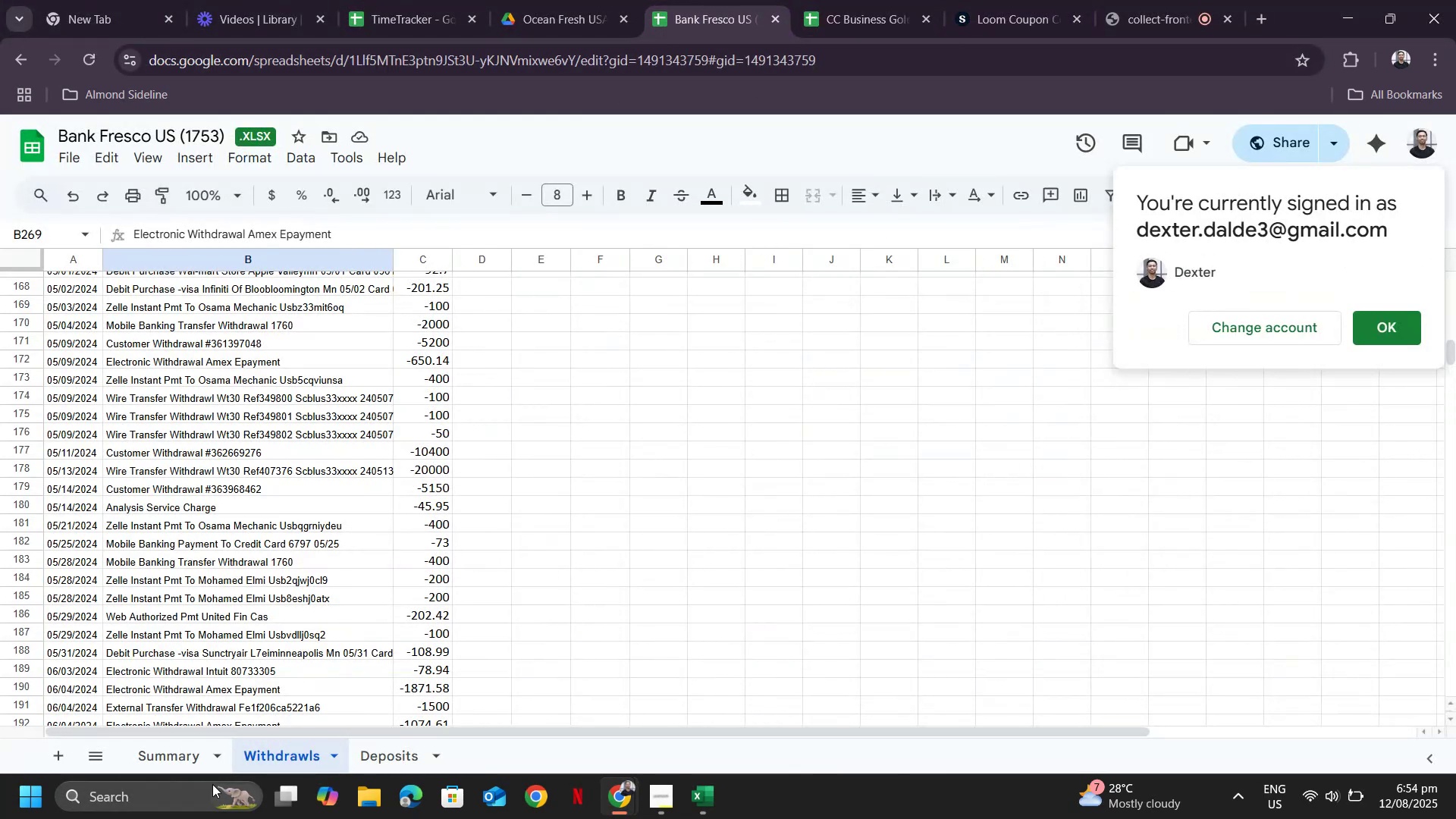 
left_click([172, 754])
 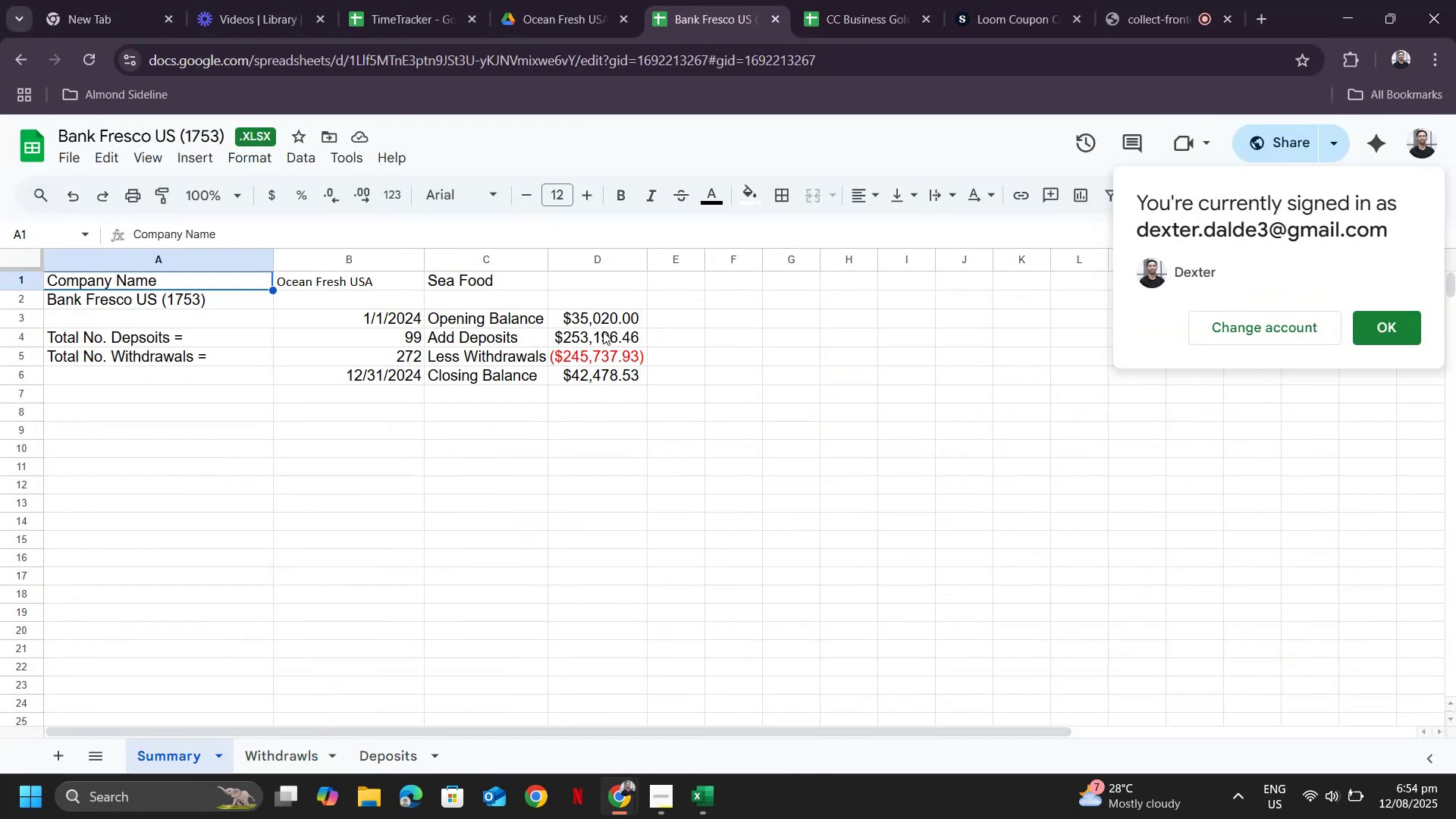 
left_click_drag(start_coordinate=[602, 315], to_coordinate=[610, 371])
 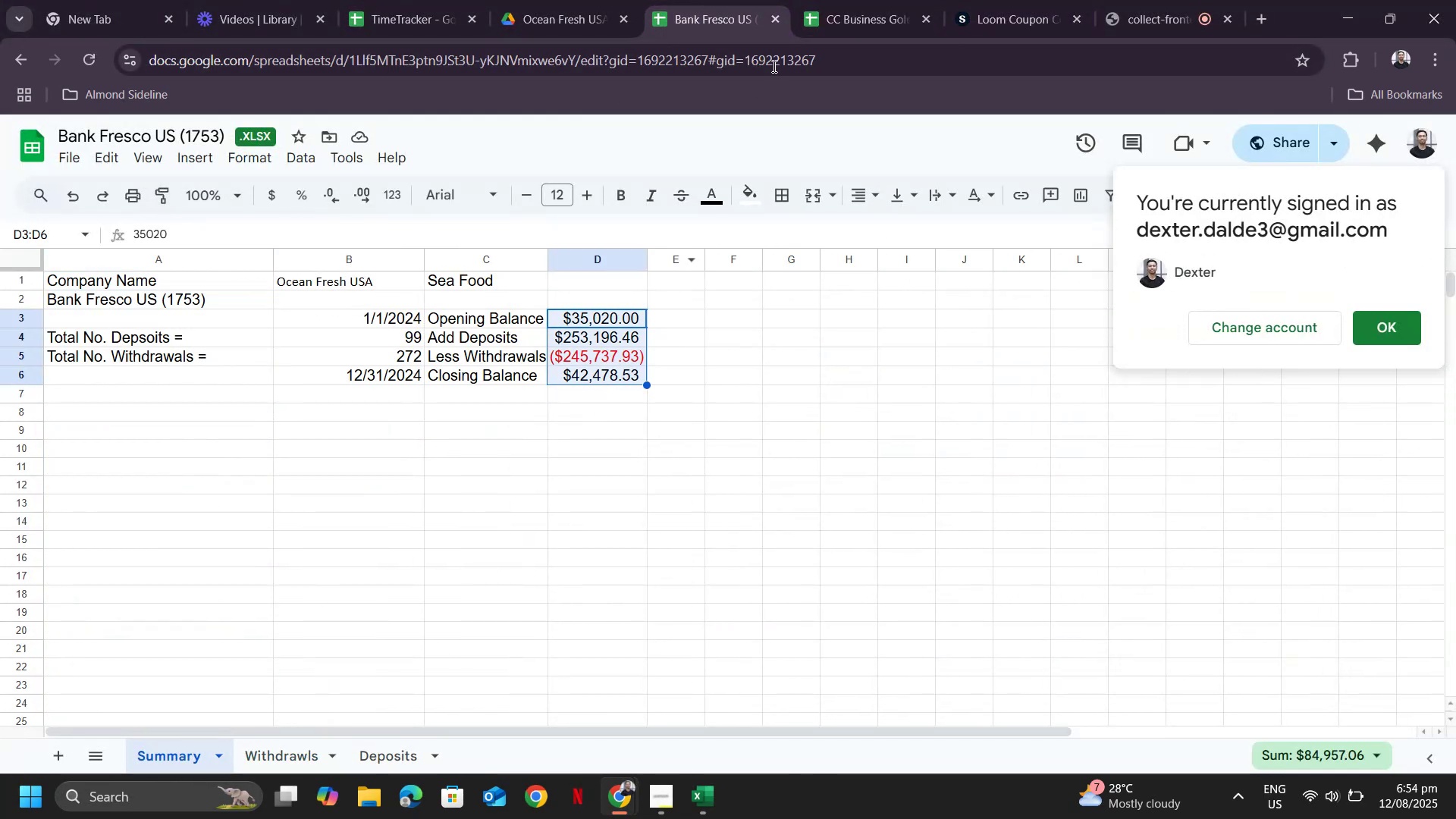 
left_click([875, 17])
 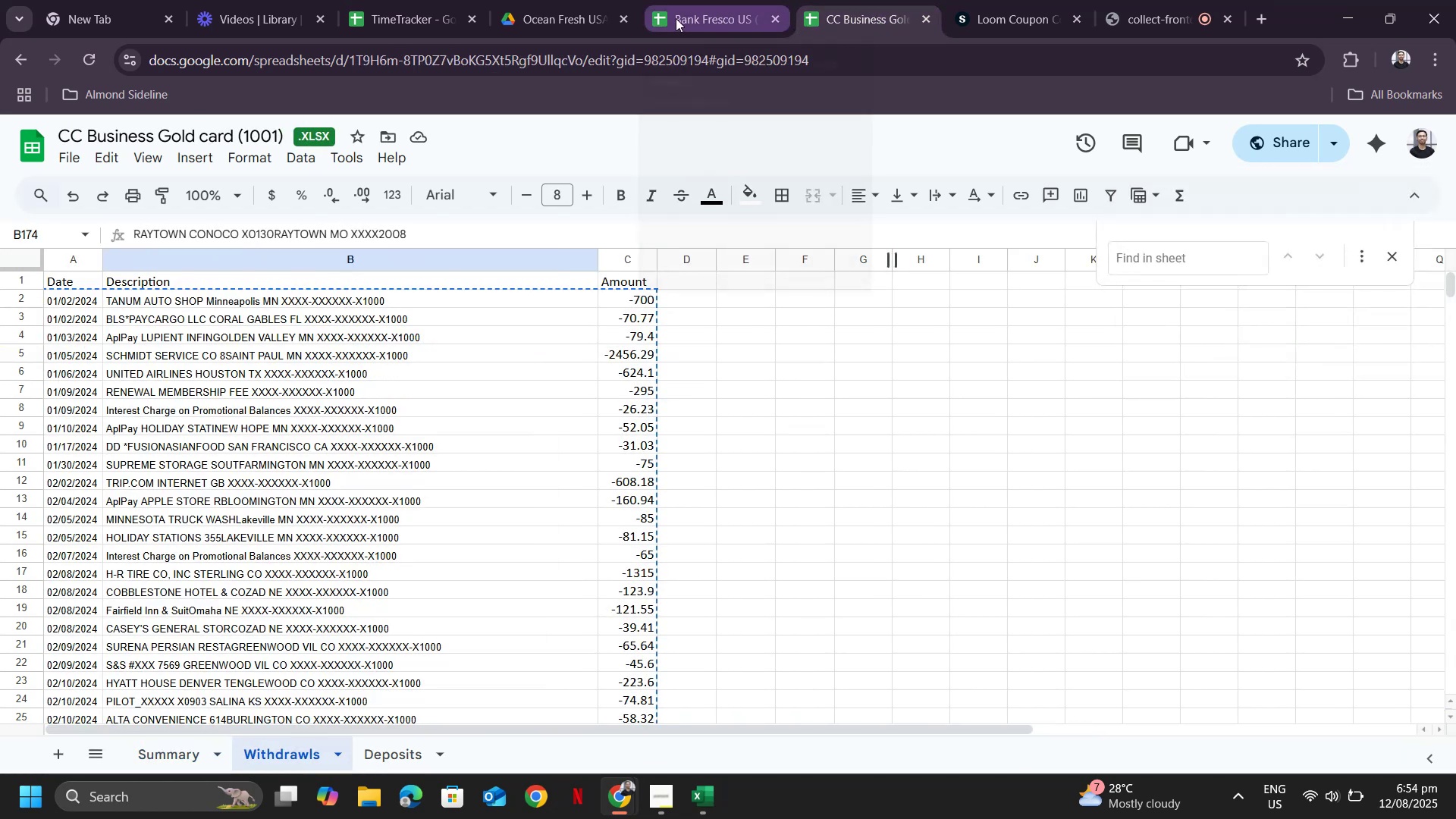 
key(Alt+Tab)
 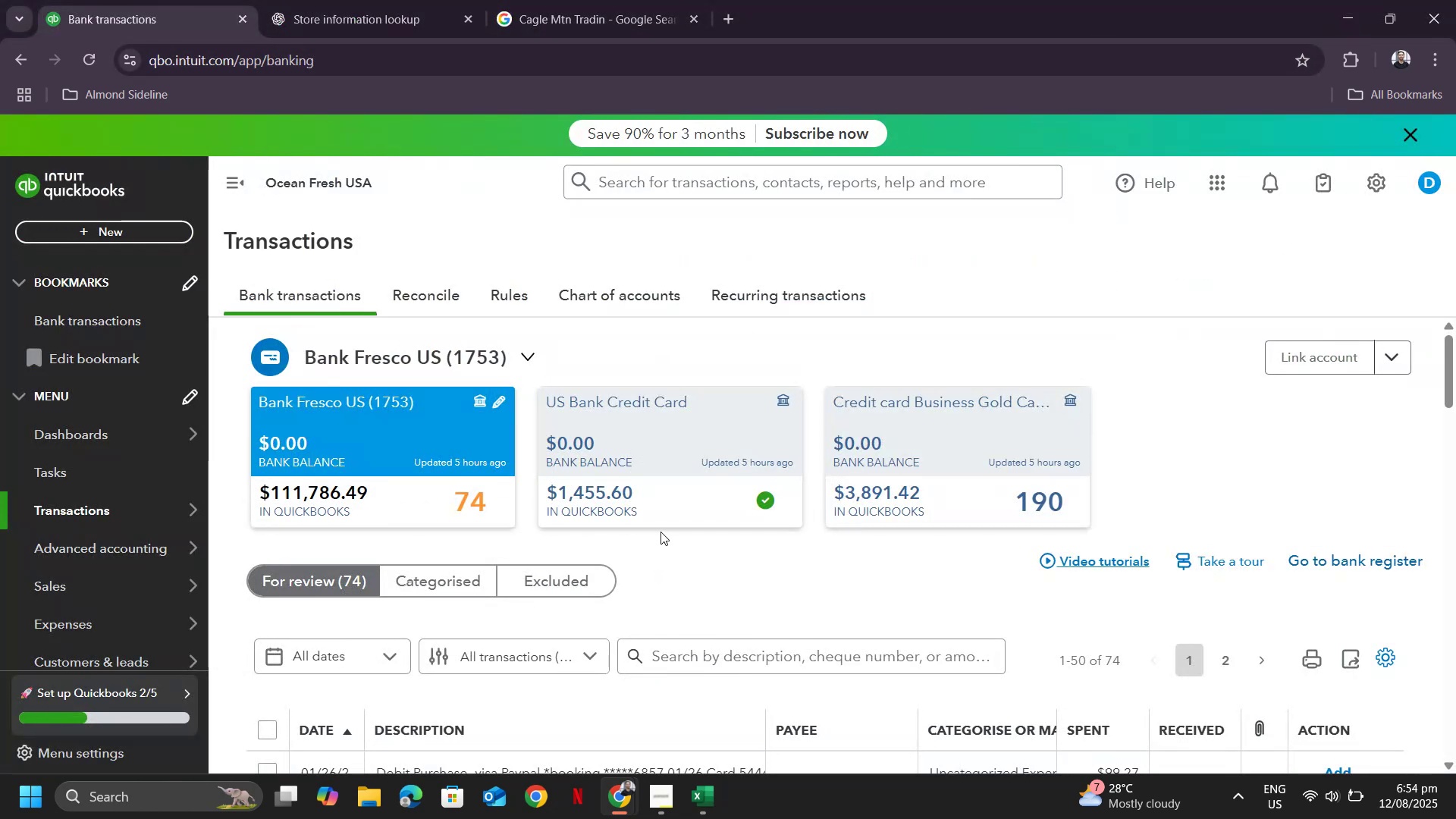 
scroll: coordinate [676, 493], scroll_direction: down, amount: 6.0
 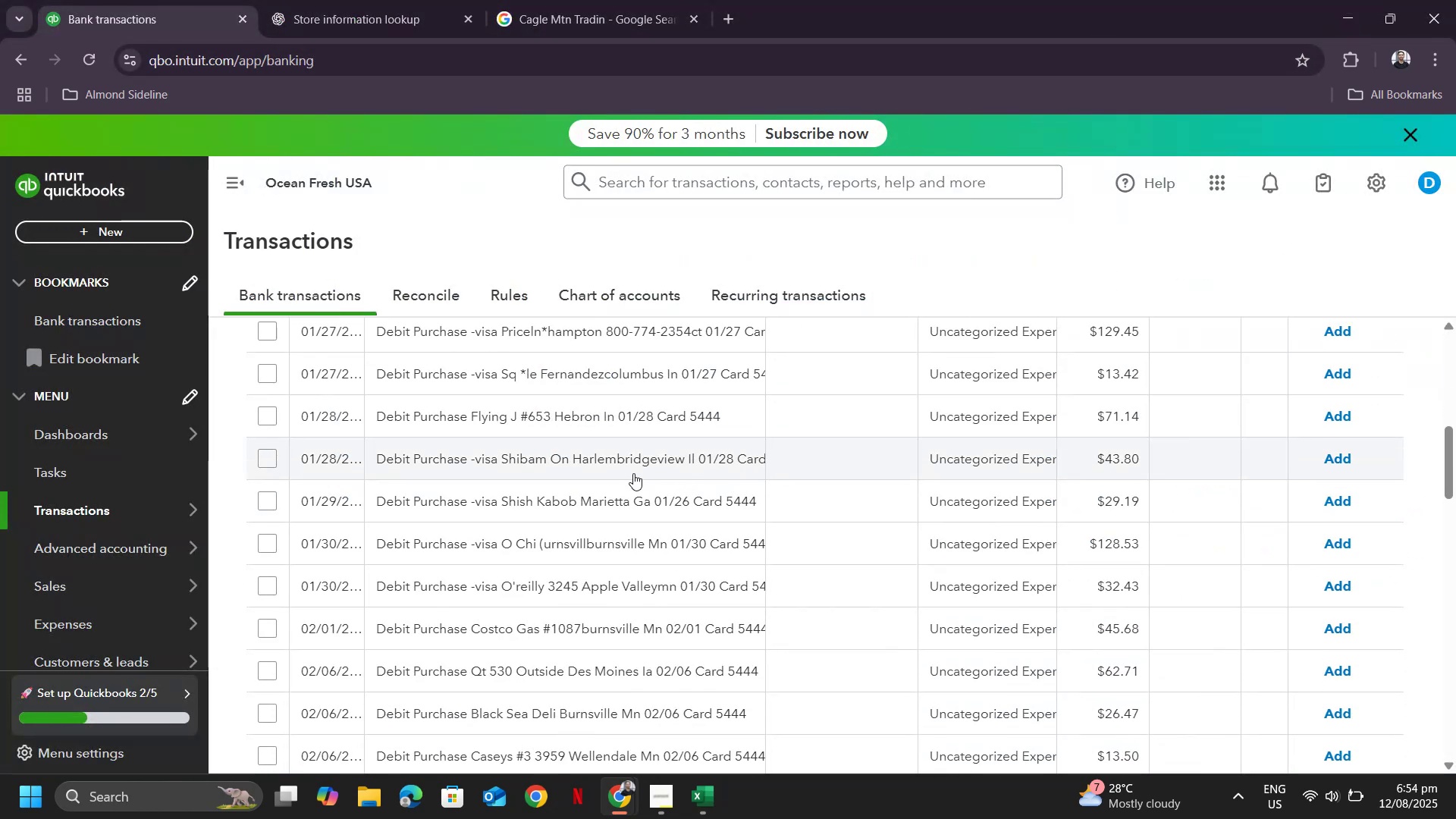 
mouse_move([507, 460])
 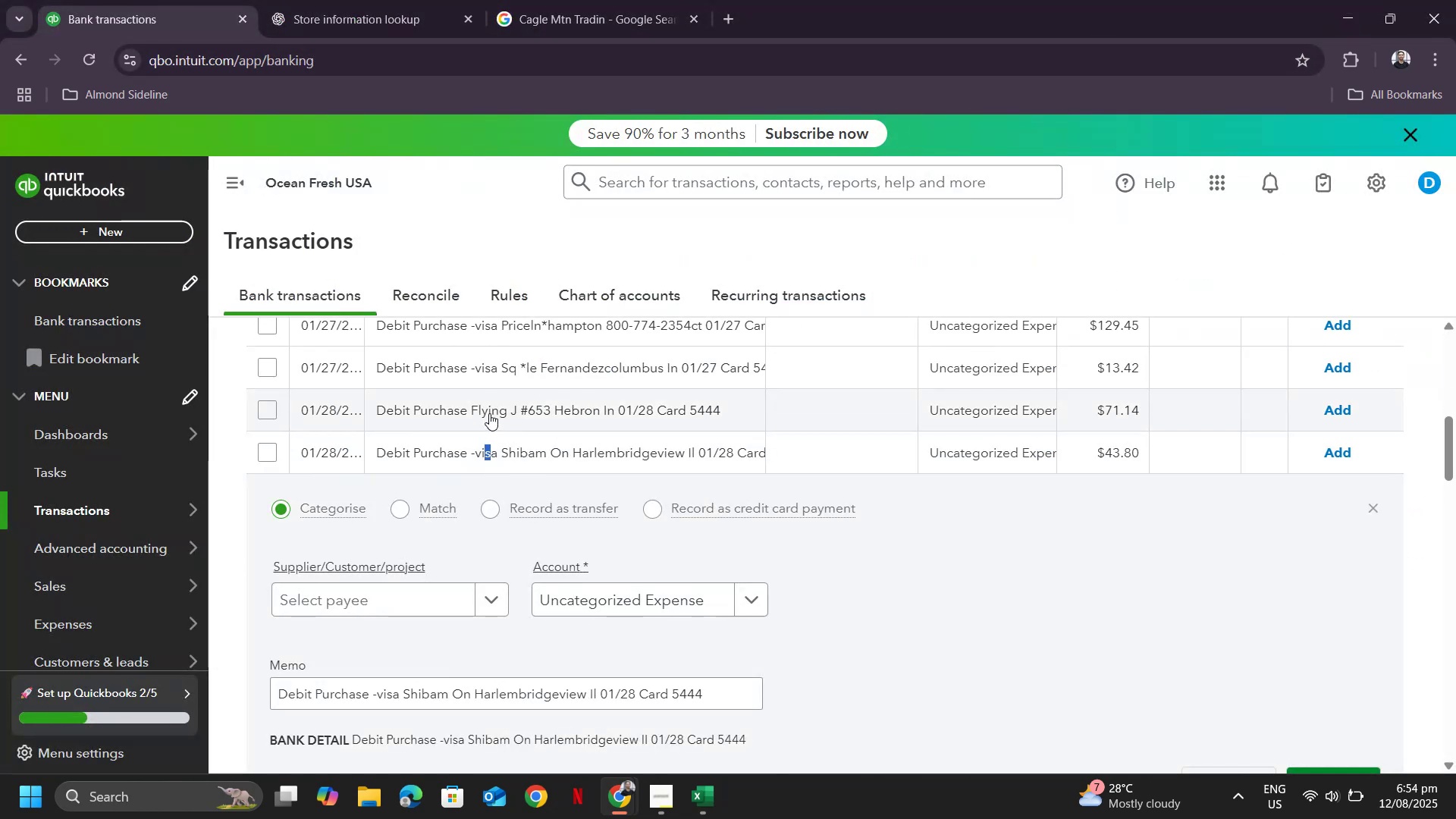 
scroll: coordinate [491, 533], scroll_direction: down, amount: 1.0
 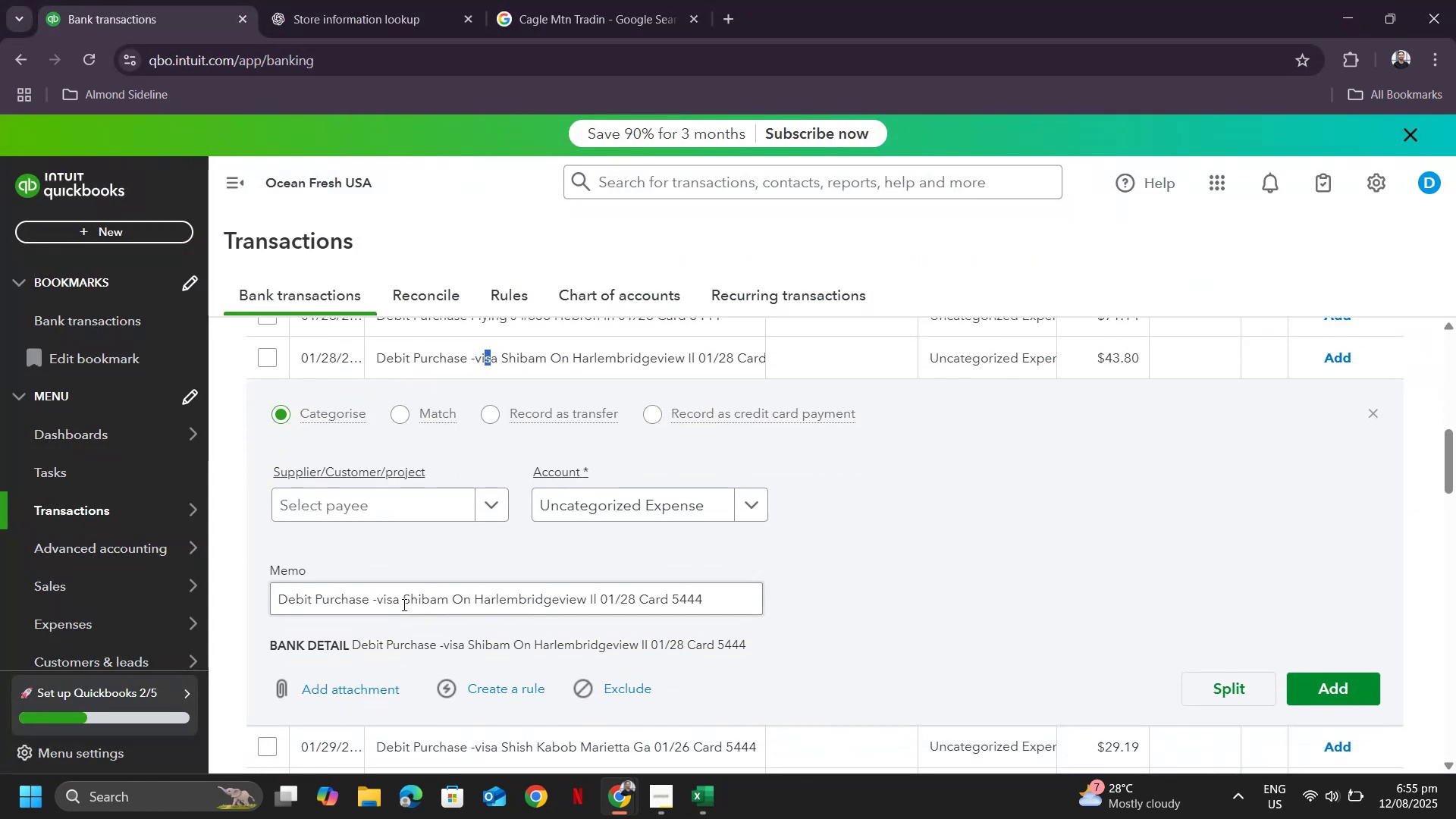 
left_click_drag(start_coordinate=[406, 598], to_coordinate=[601, 598])
 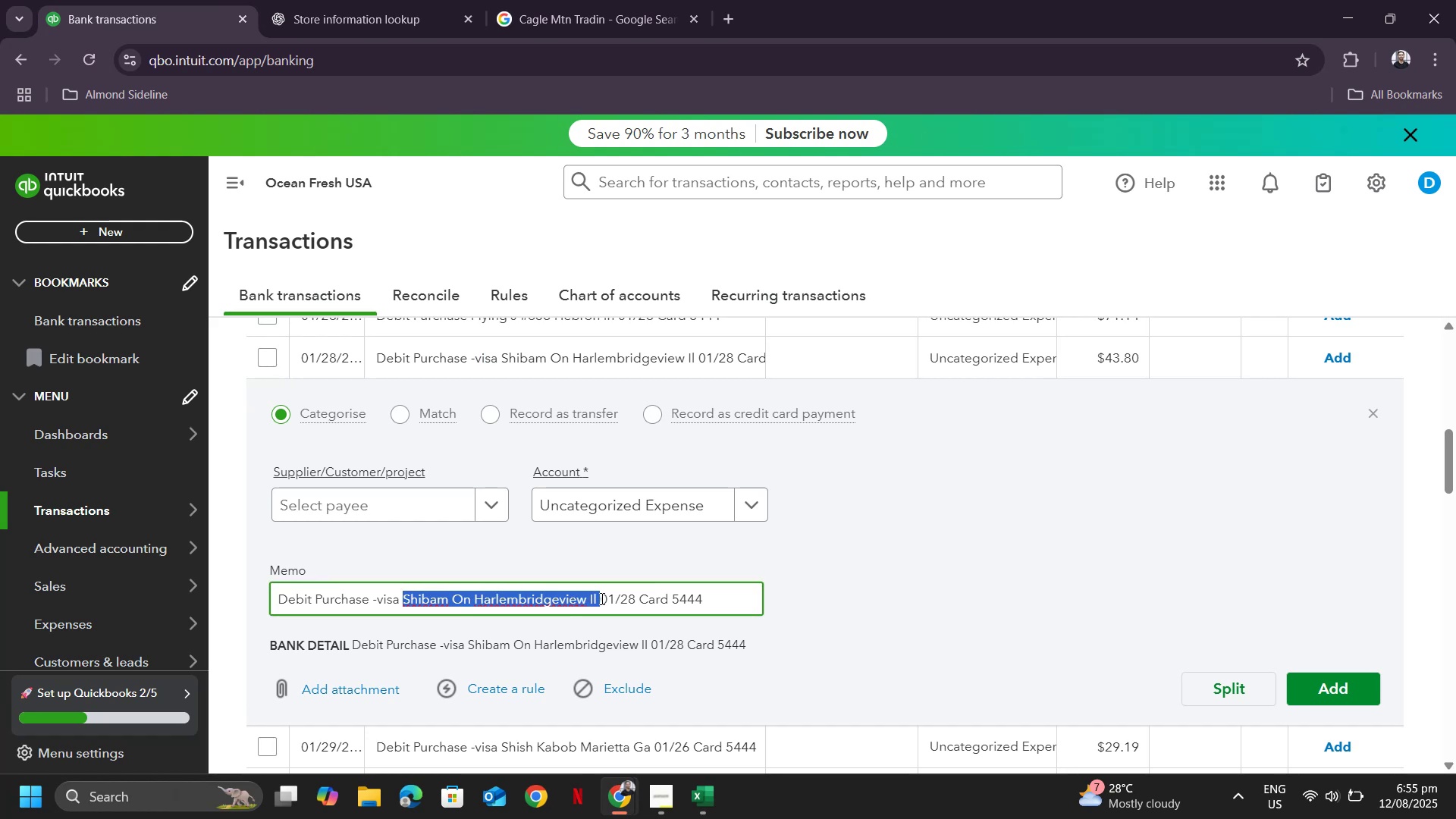 
key(Control+A)
 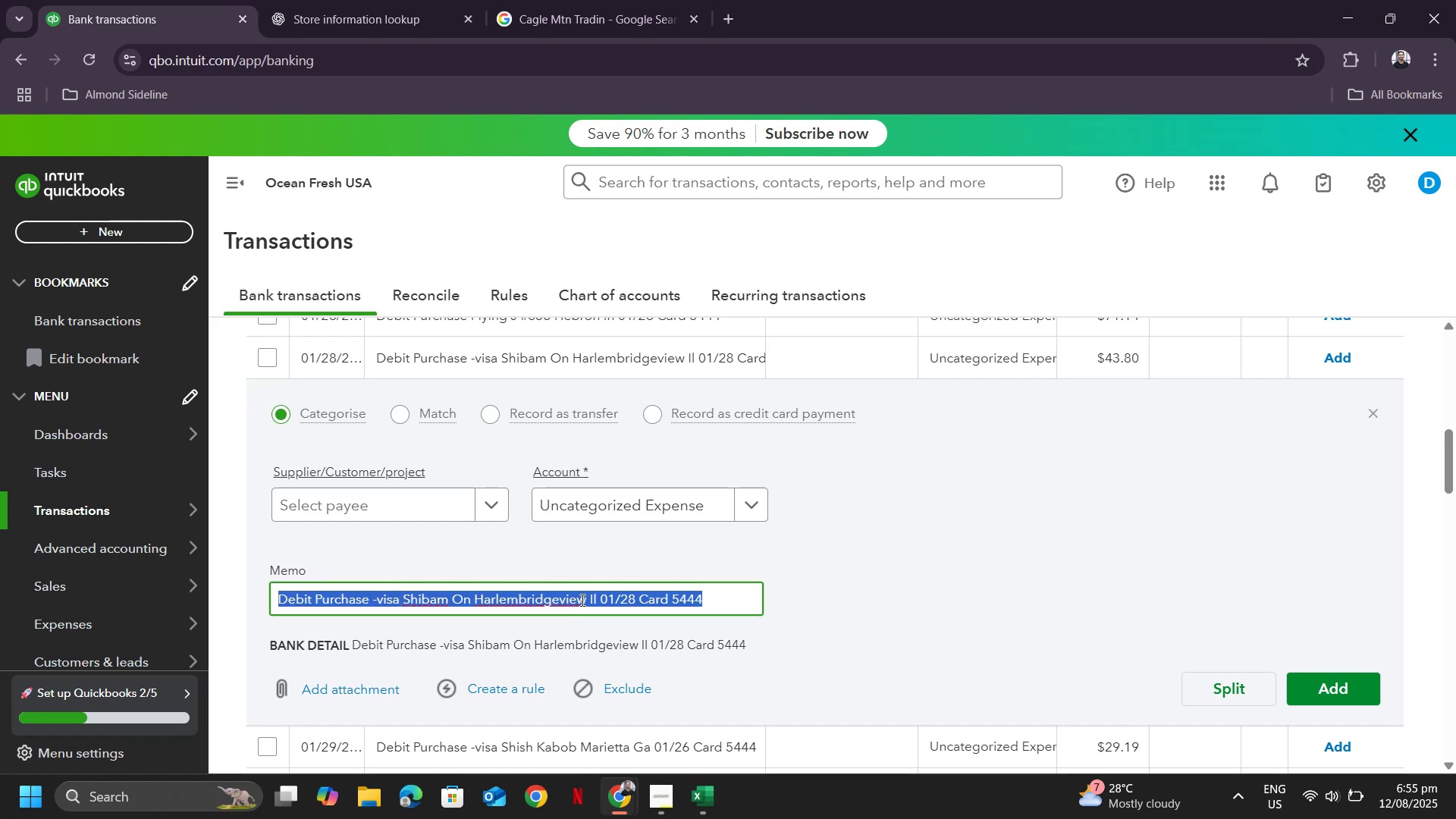 
key(Control+C)
 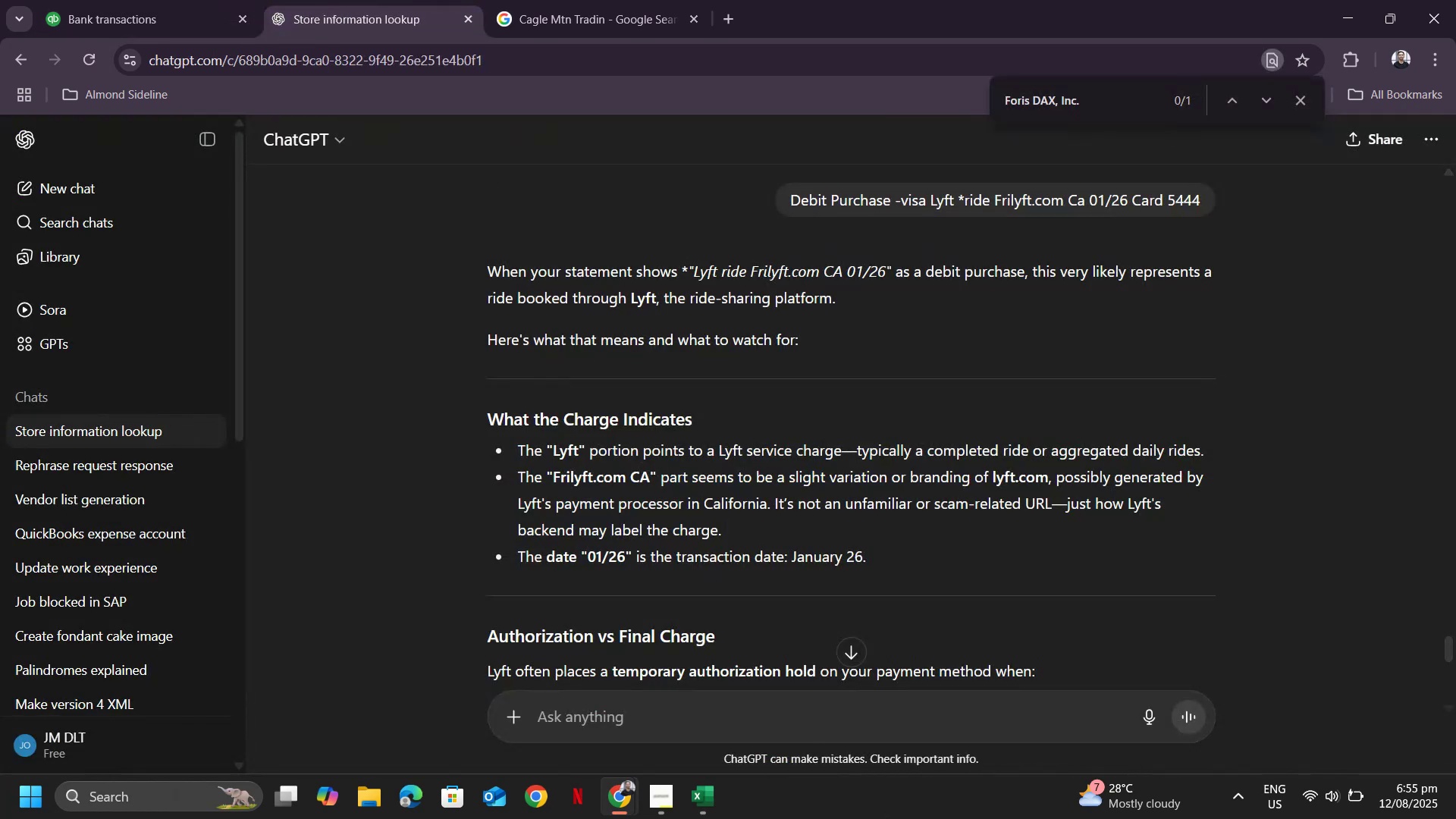 
left_click([858, 700])
 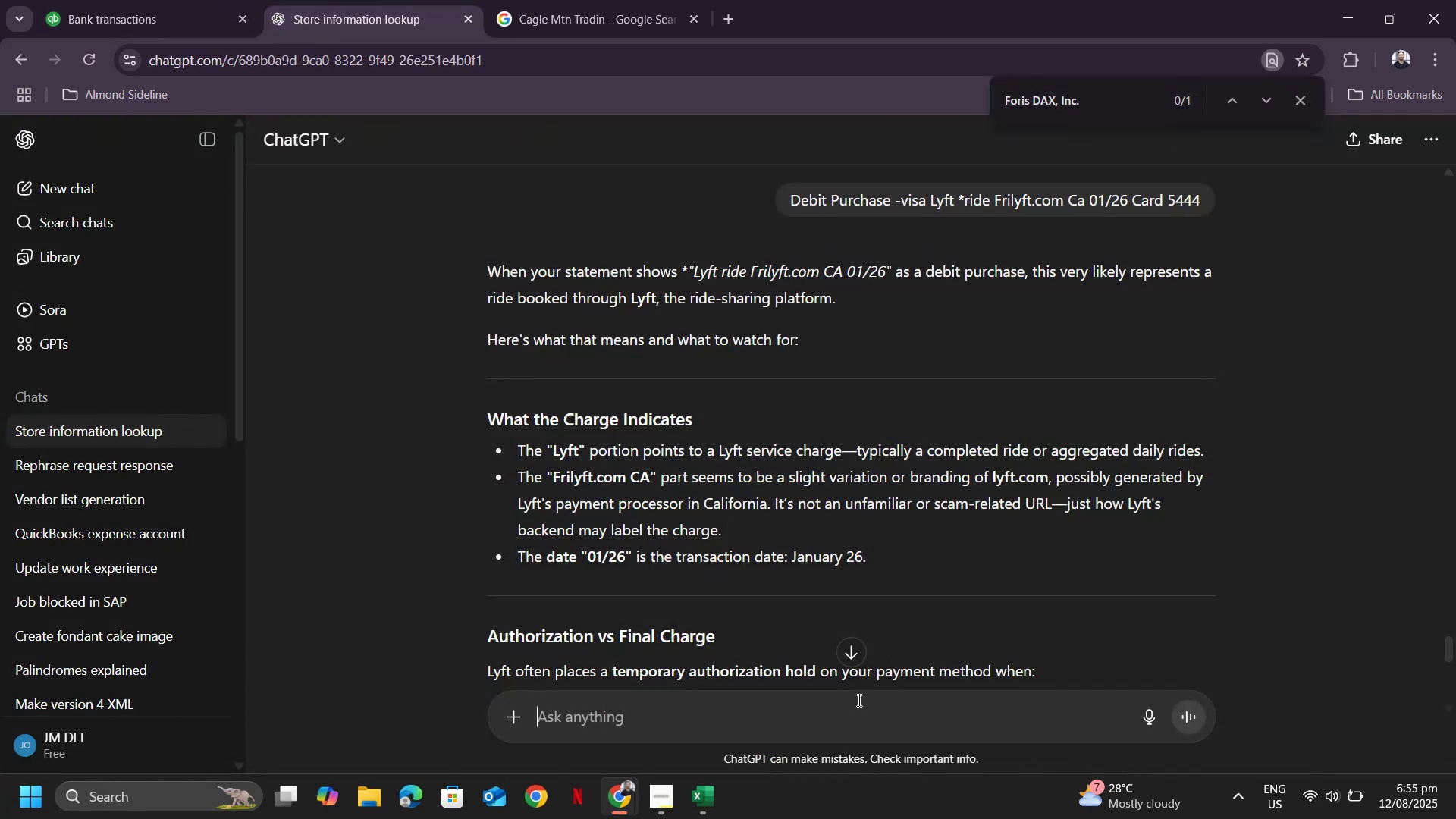 
key(Control+ControlLeft)
 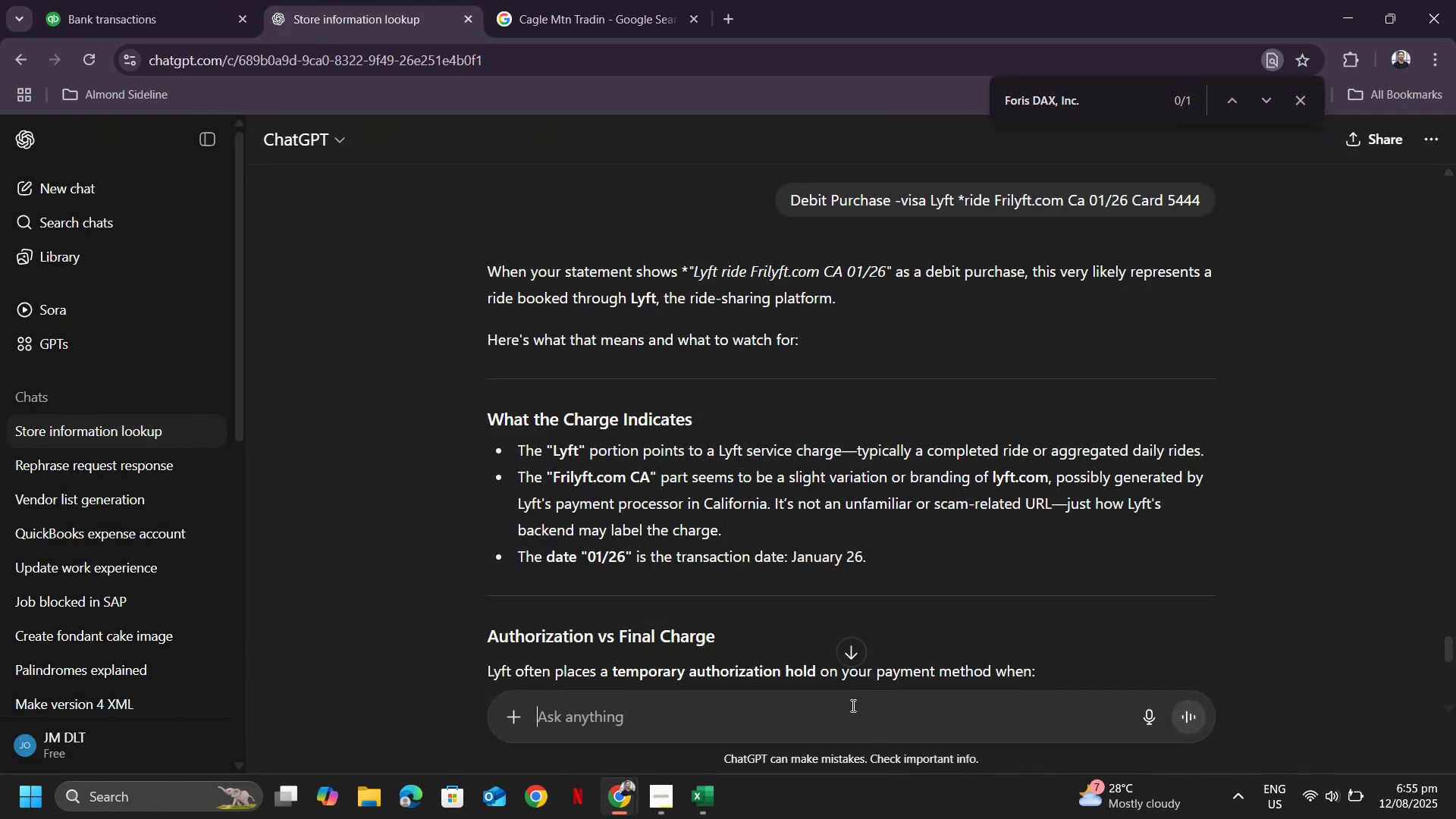 
key(Control+V)
 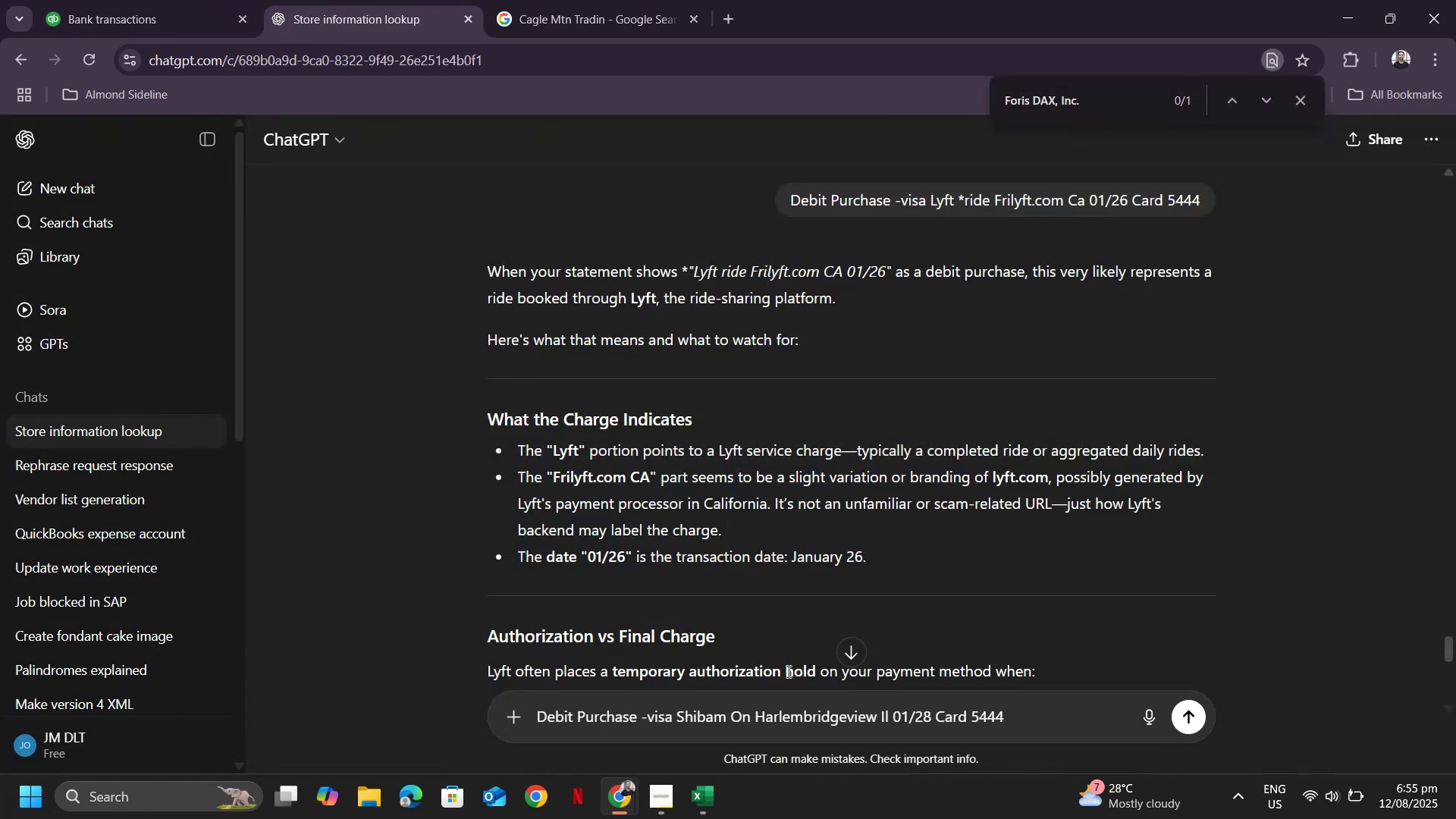 
key(Enter)
 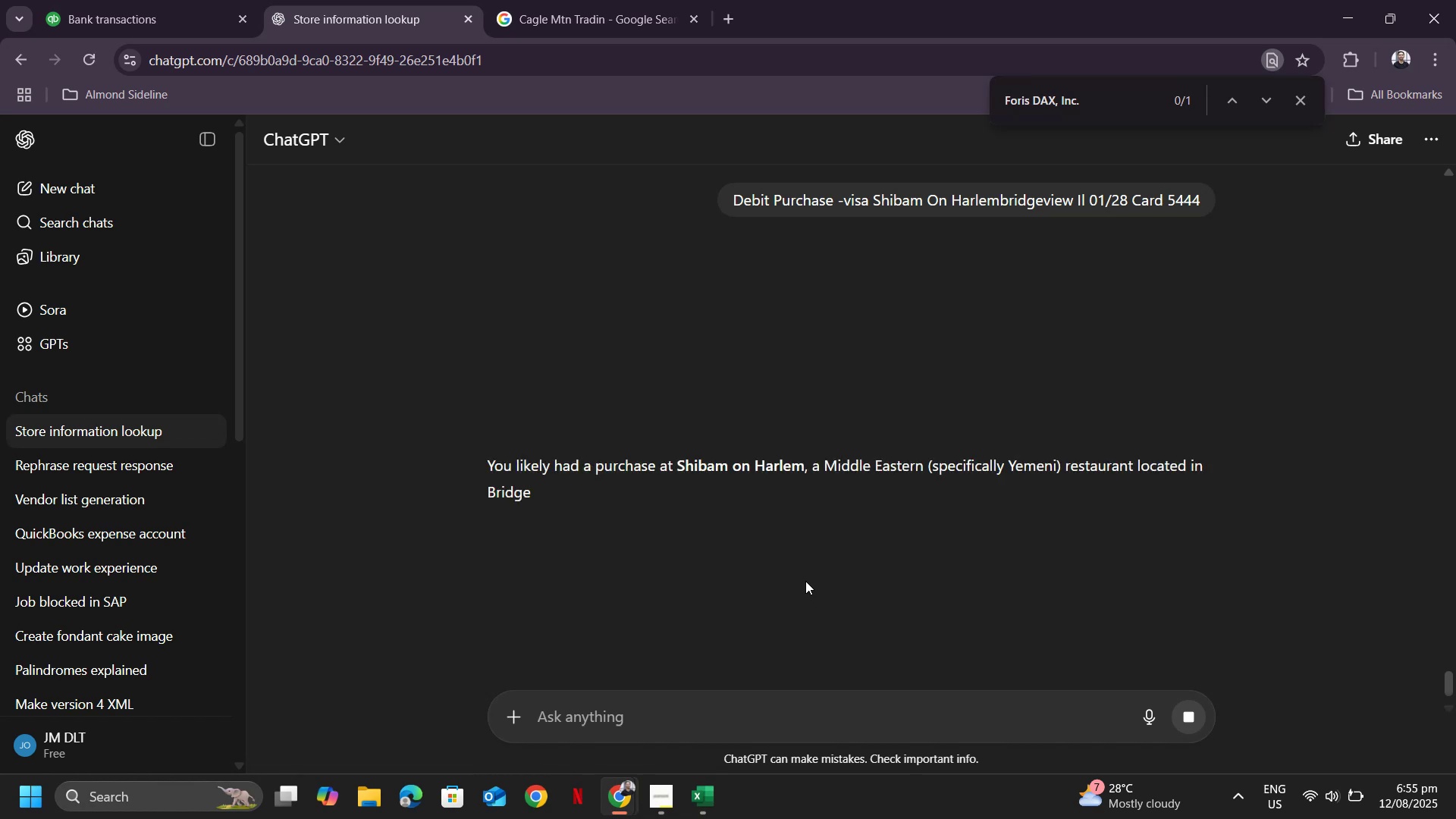 
wait(7.27)
 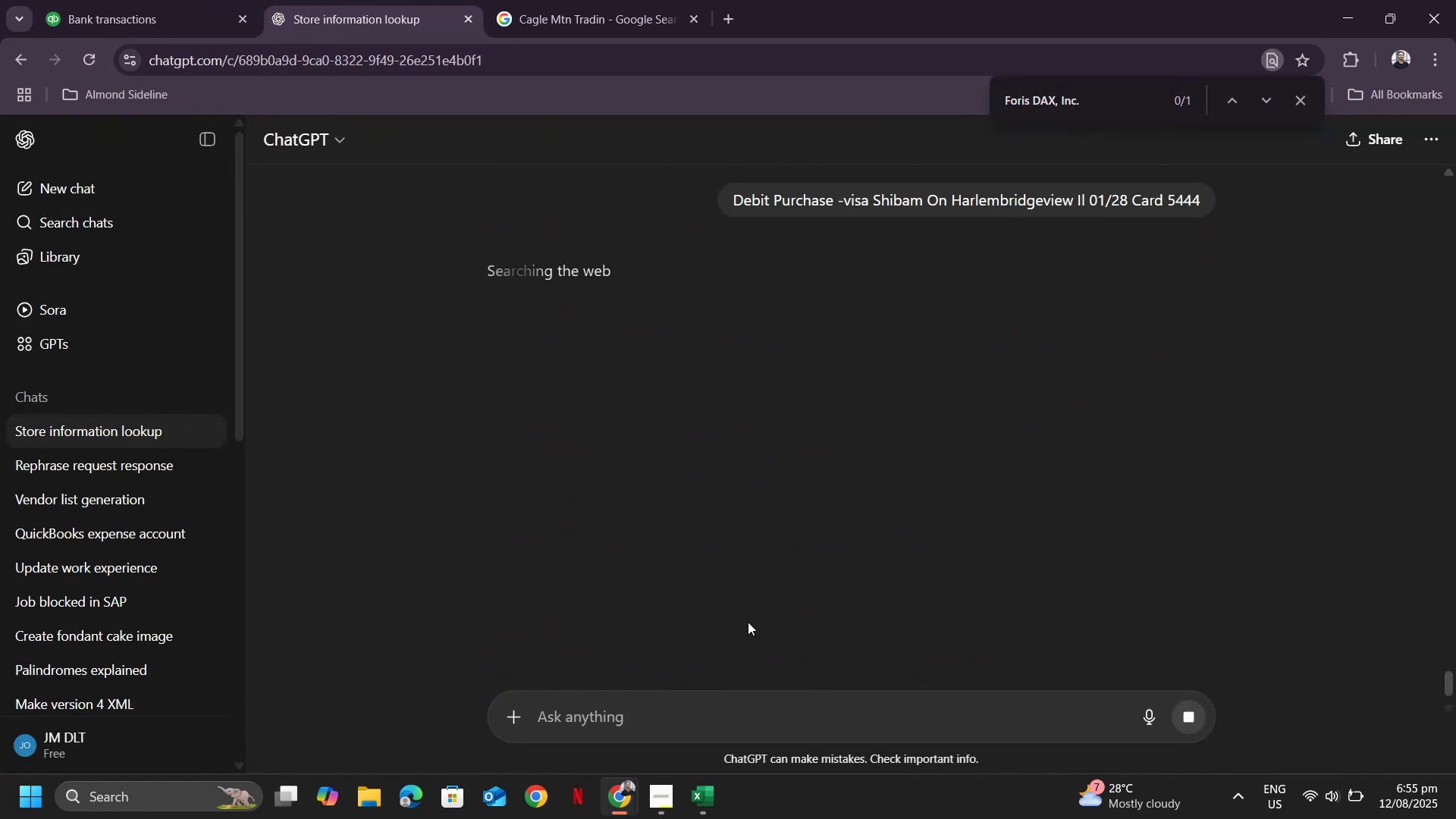 
scroll: coordinate [772, 485], scroll_direction: down, amount: 1.0
 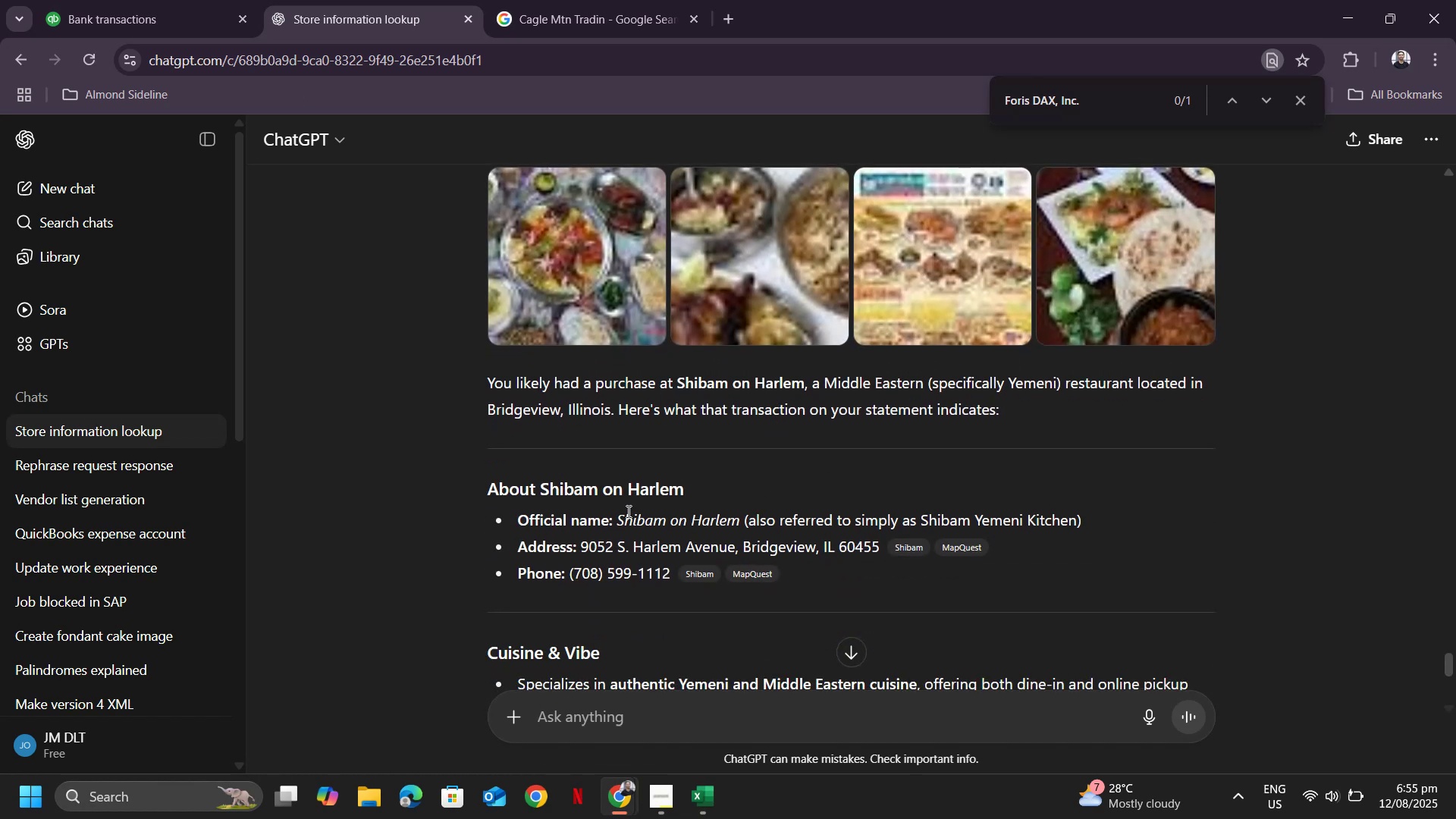 
left_click_drag(start_coordinate=[617, 519], to_coordinate=[741, 521])
 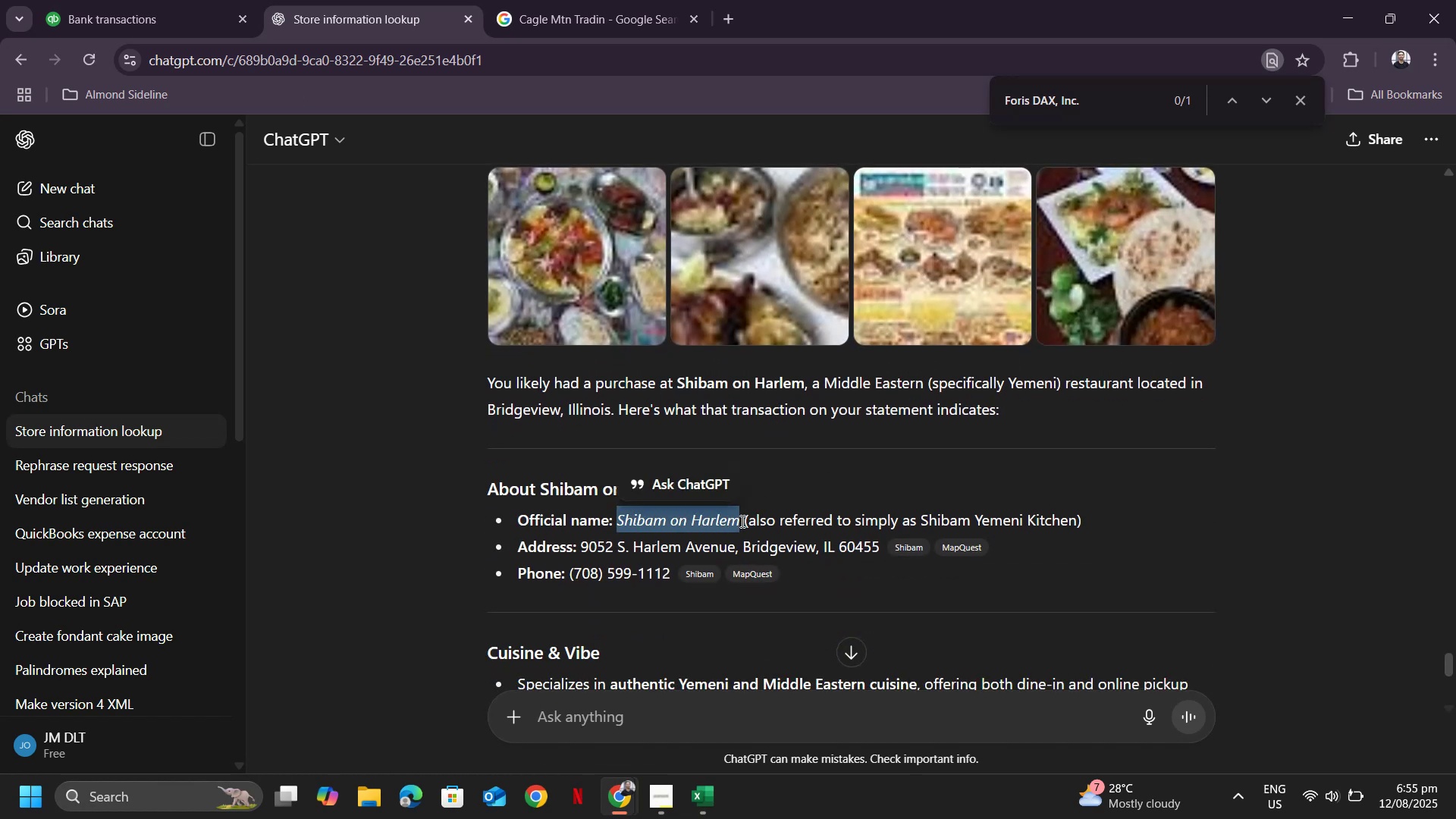 
key(Control+ControlLeft)
 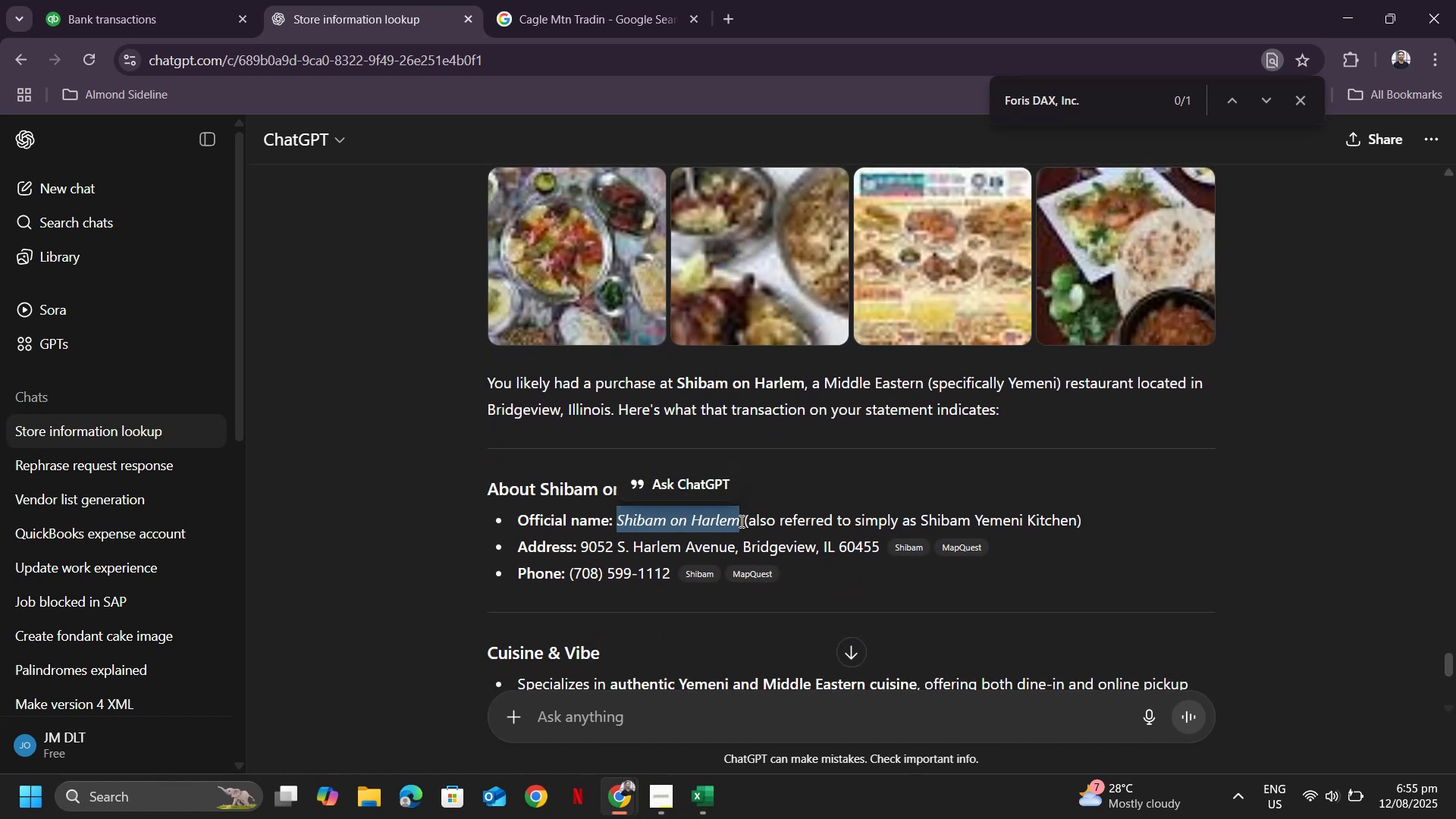 
key(Control+C)
 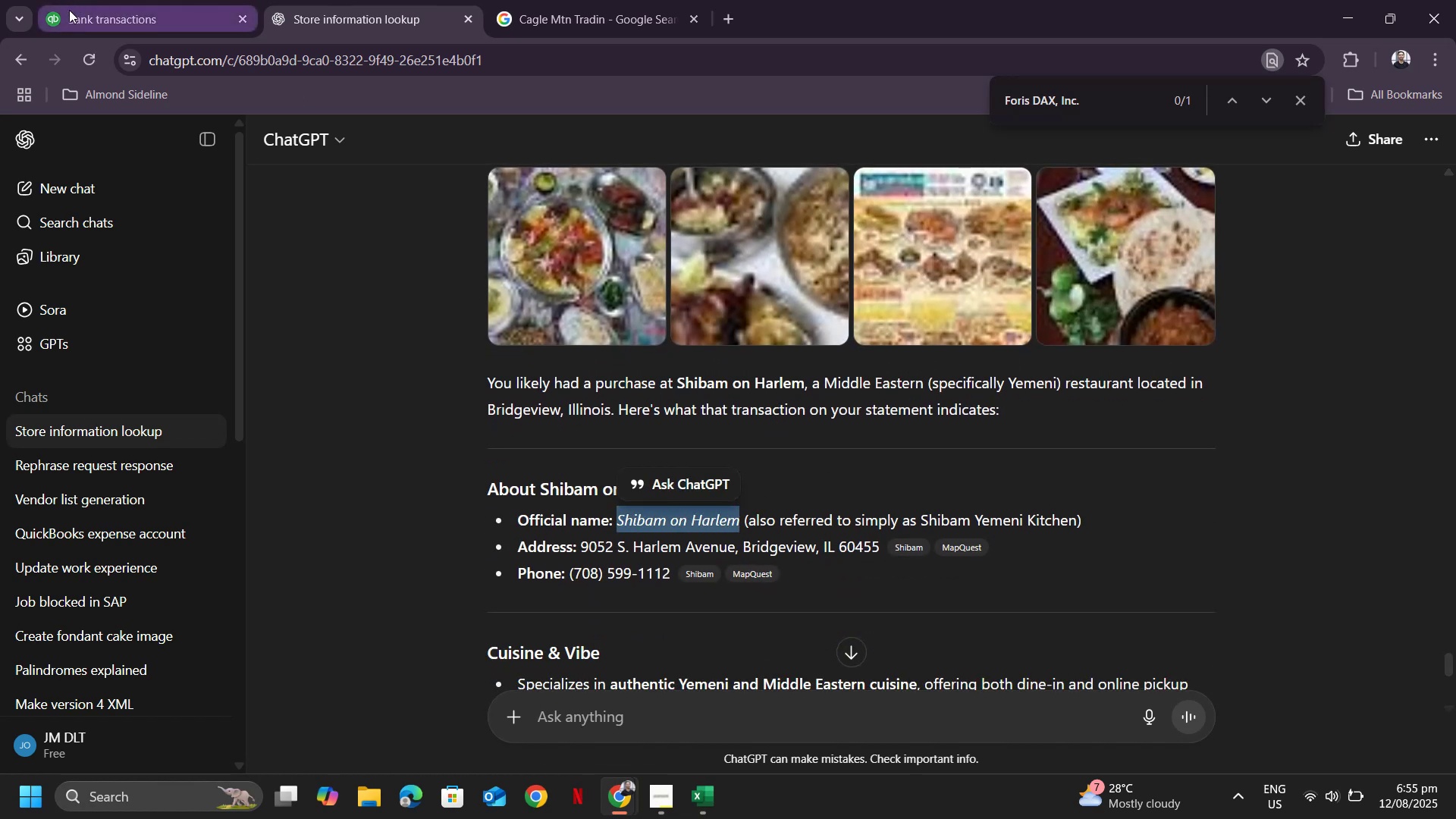 
left_click([69, 18])
 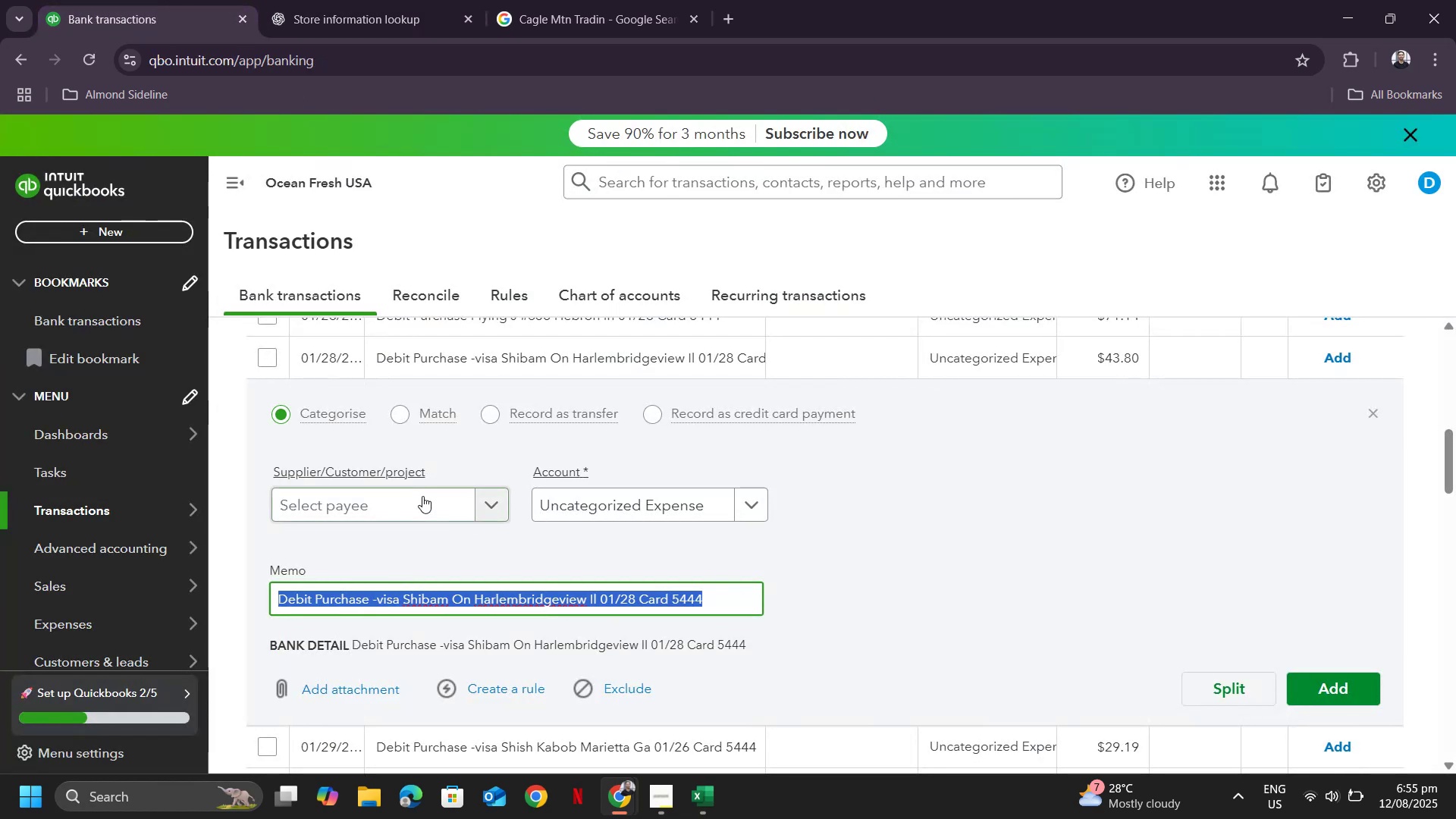 
key(Control+ControlLeft)
 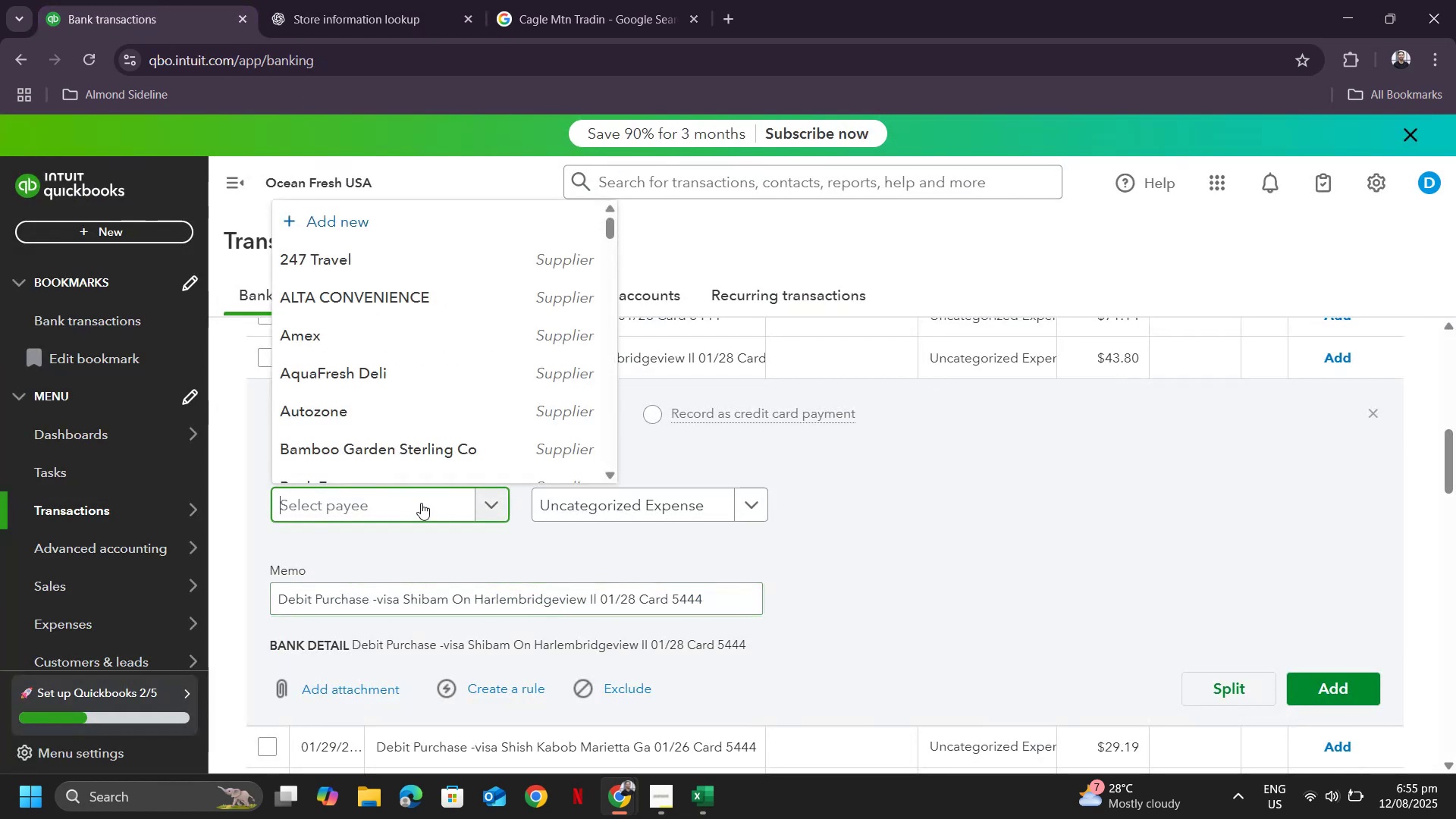 
key(Control+V)
 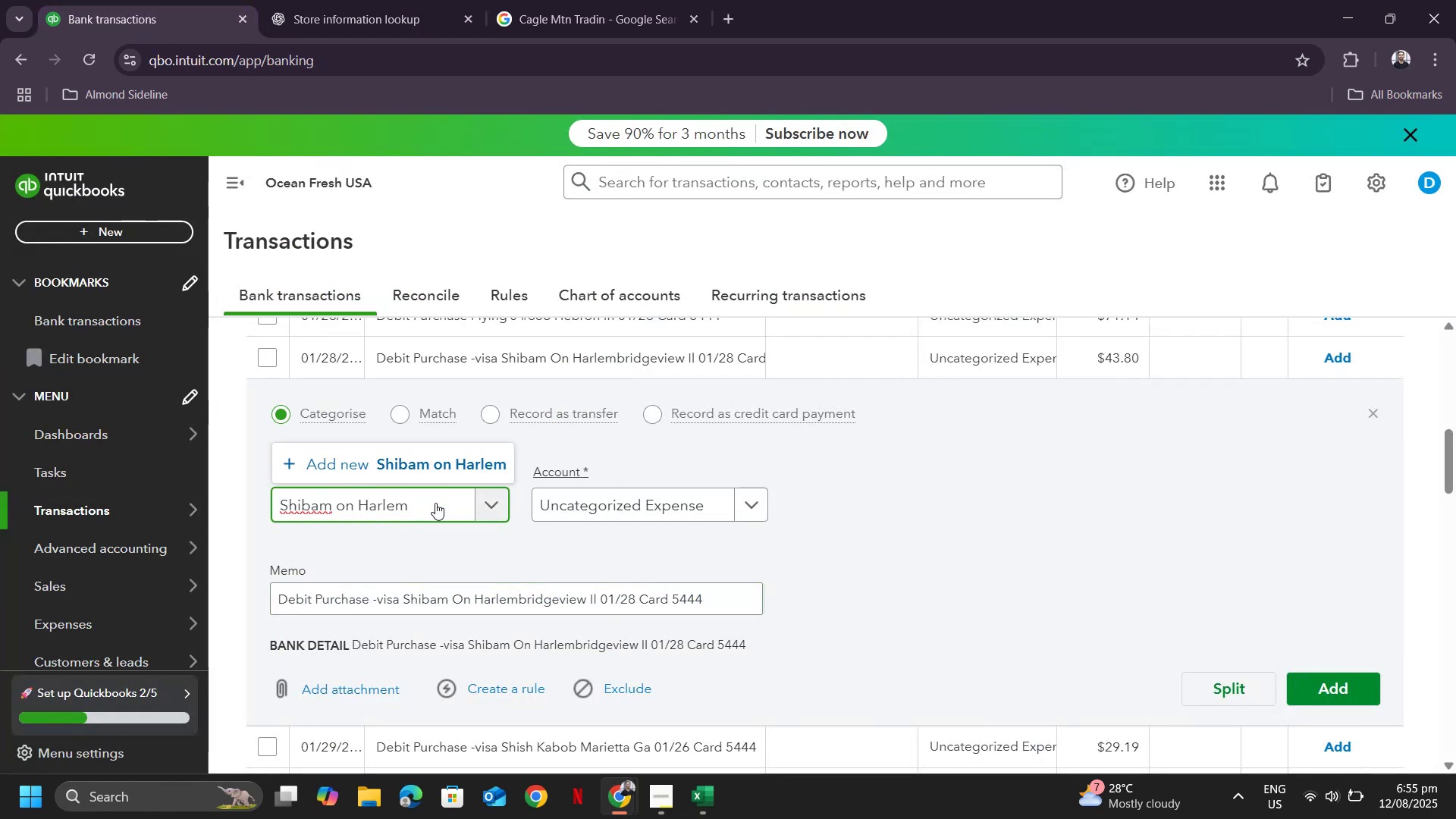 
left_click([450, 467])
 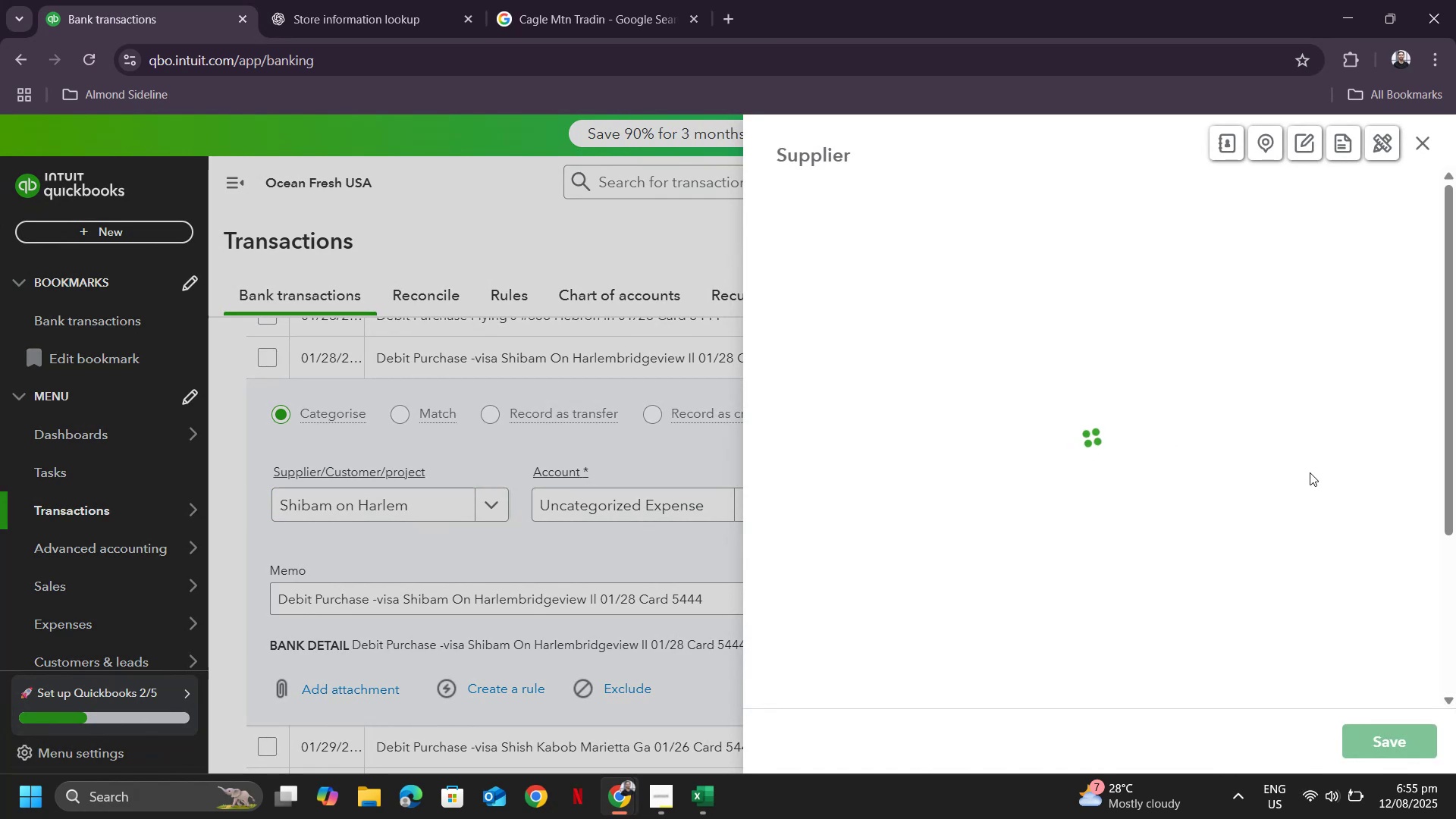 
scroll: coordinate [1239, 541], scroll_direction: down, amount: 33.0
 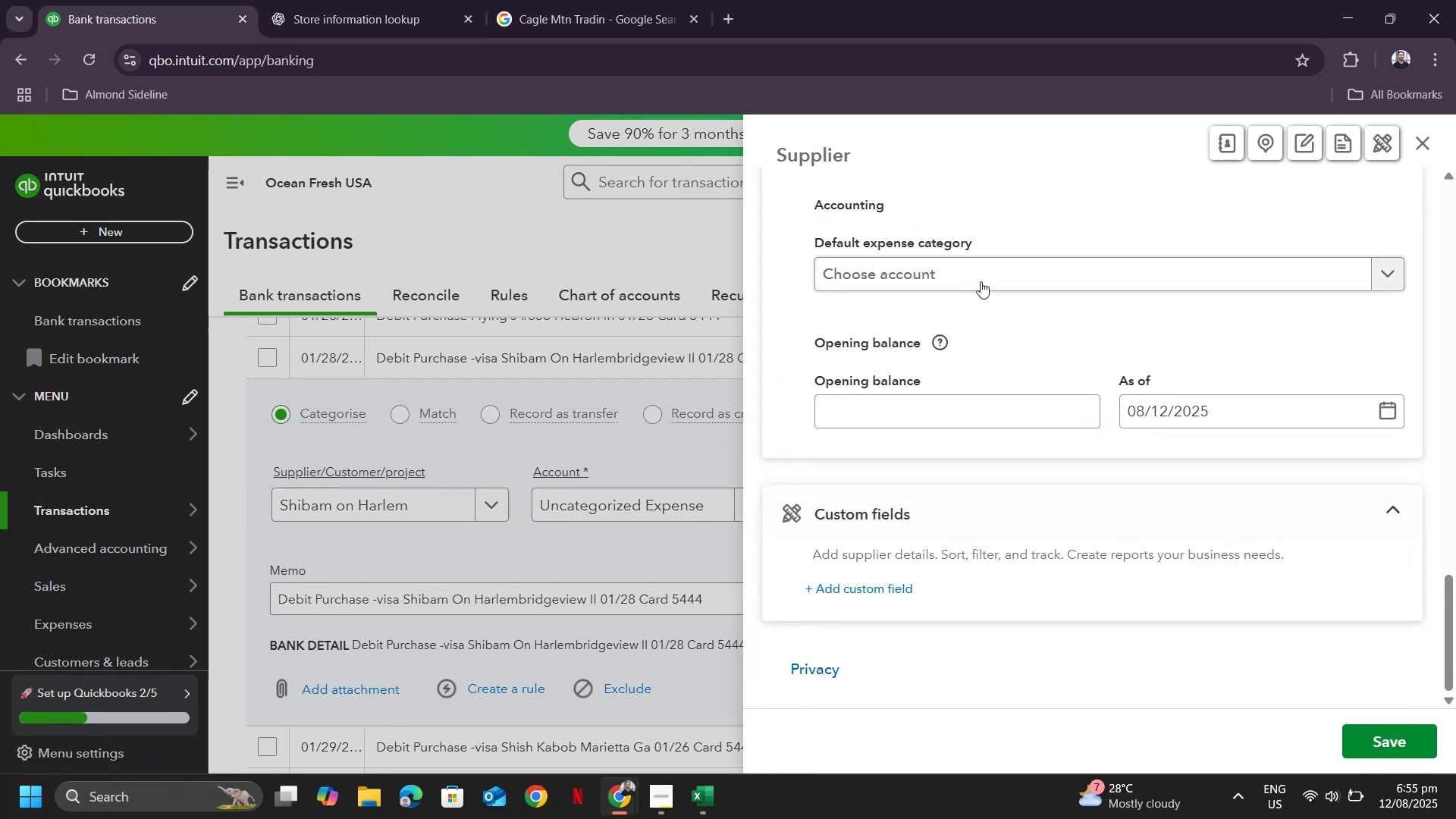 
left_click_drag(start_coordinate=[939, 231], to_coordinate=[939, 243])
 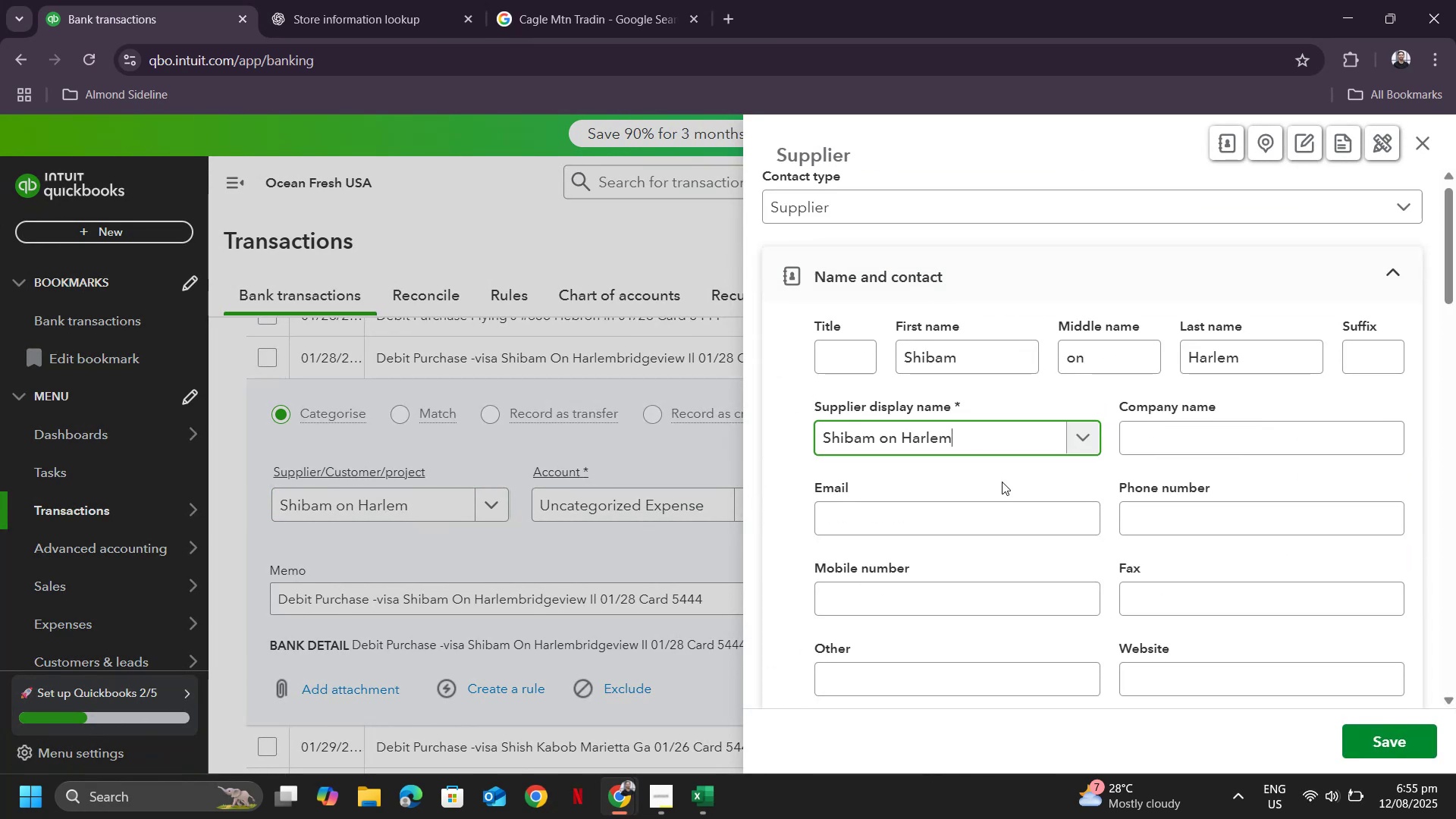 
scroll: coordinate [1068, 529], scroll_direction: down, amount: 21.0
 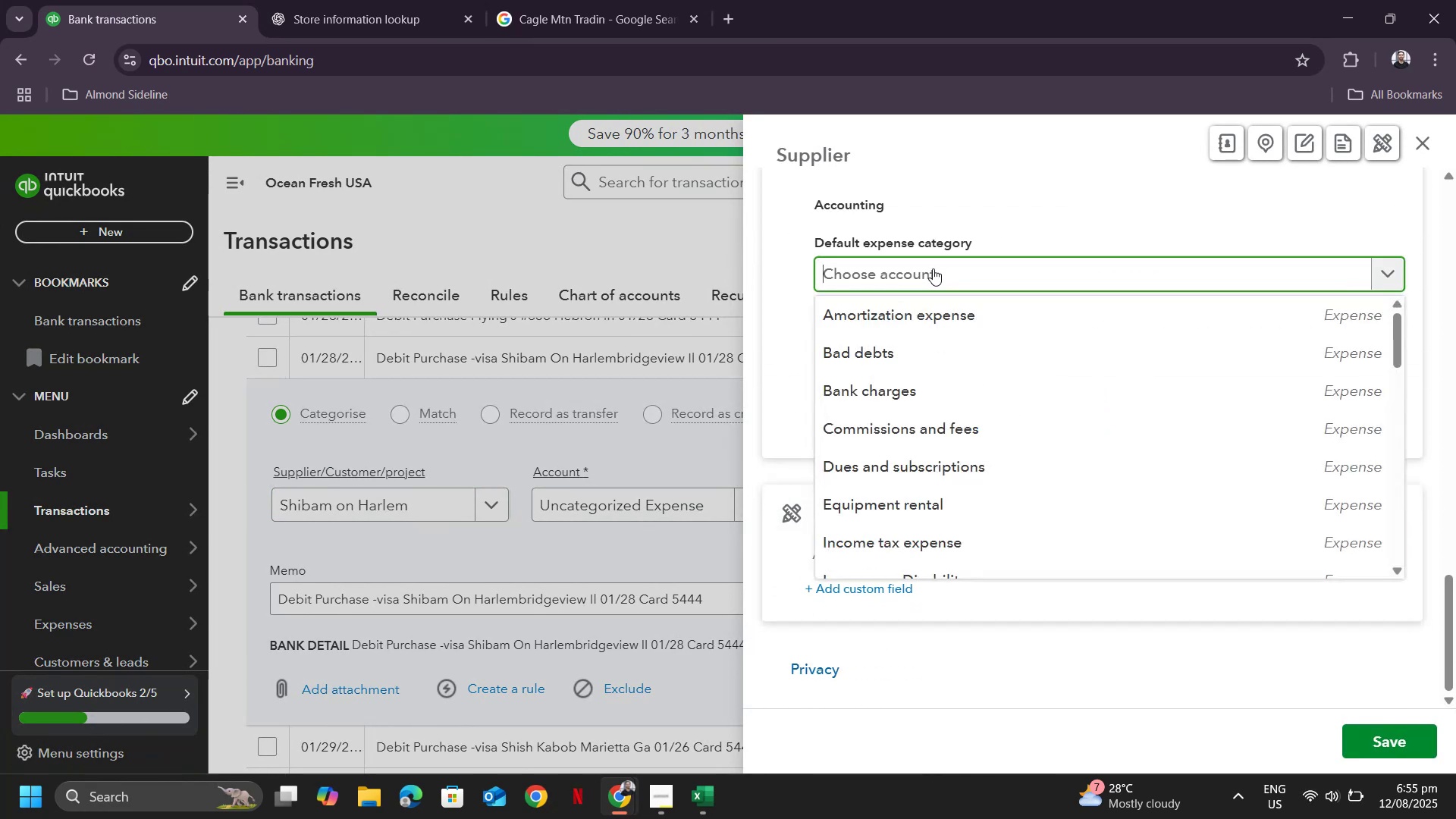 
type(meals)
 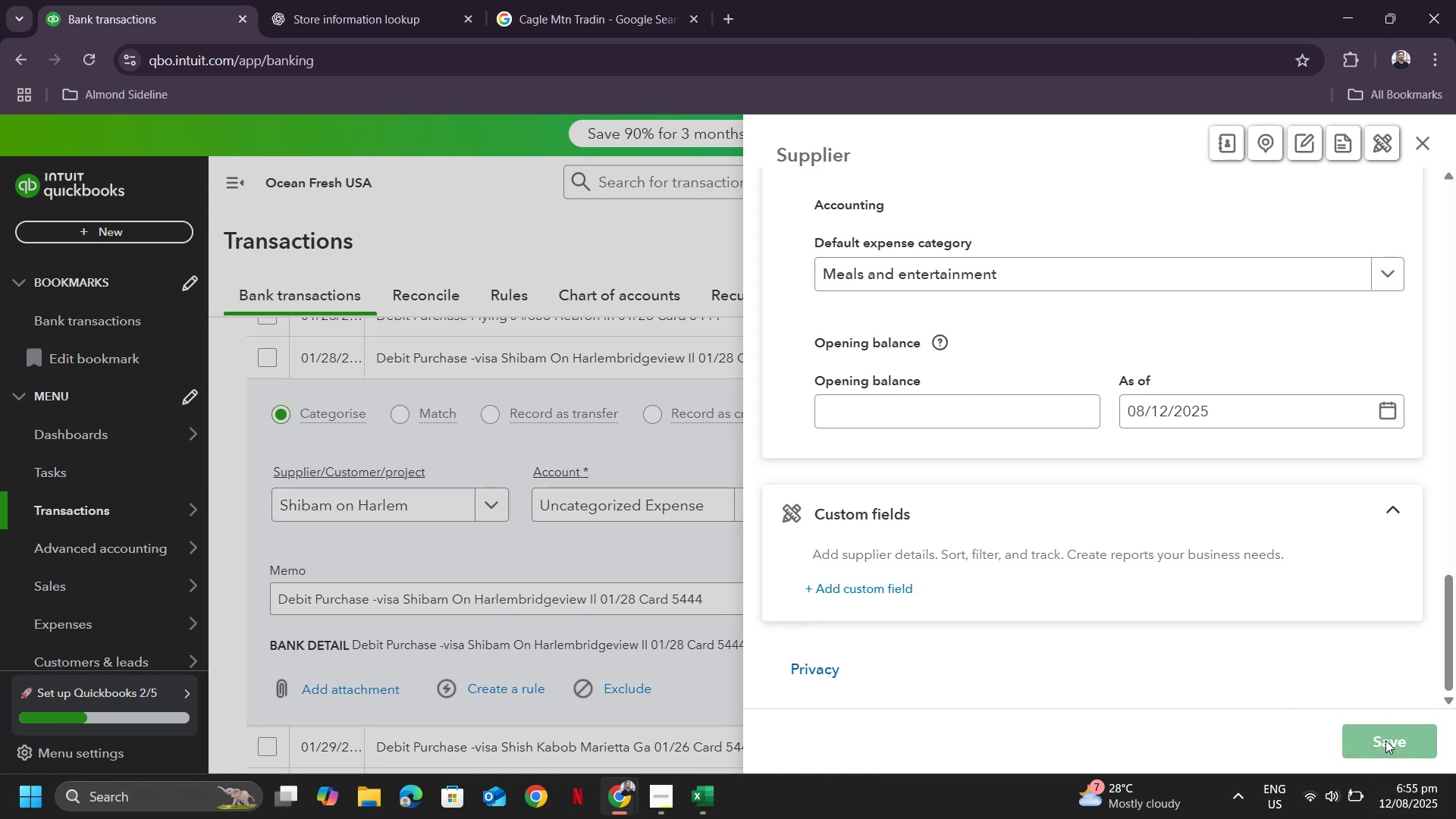 
scroll: coordinate [960, 527], scroll_direction: down, amount: 1.0
 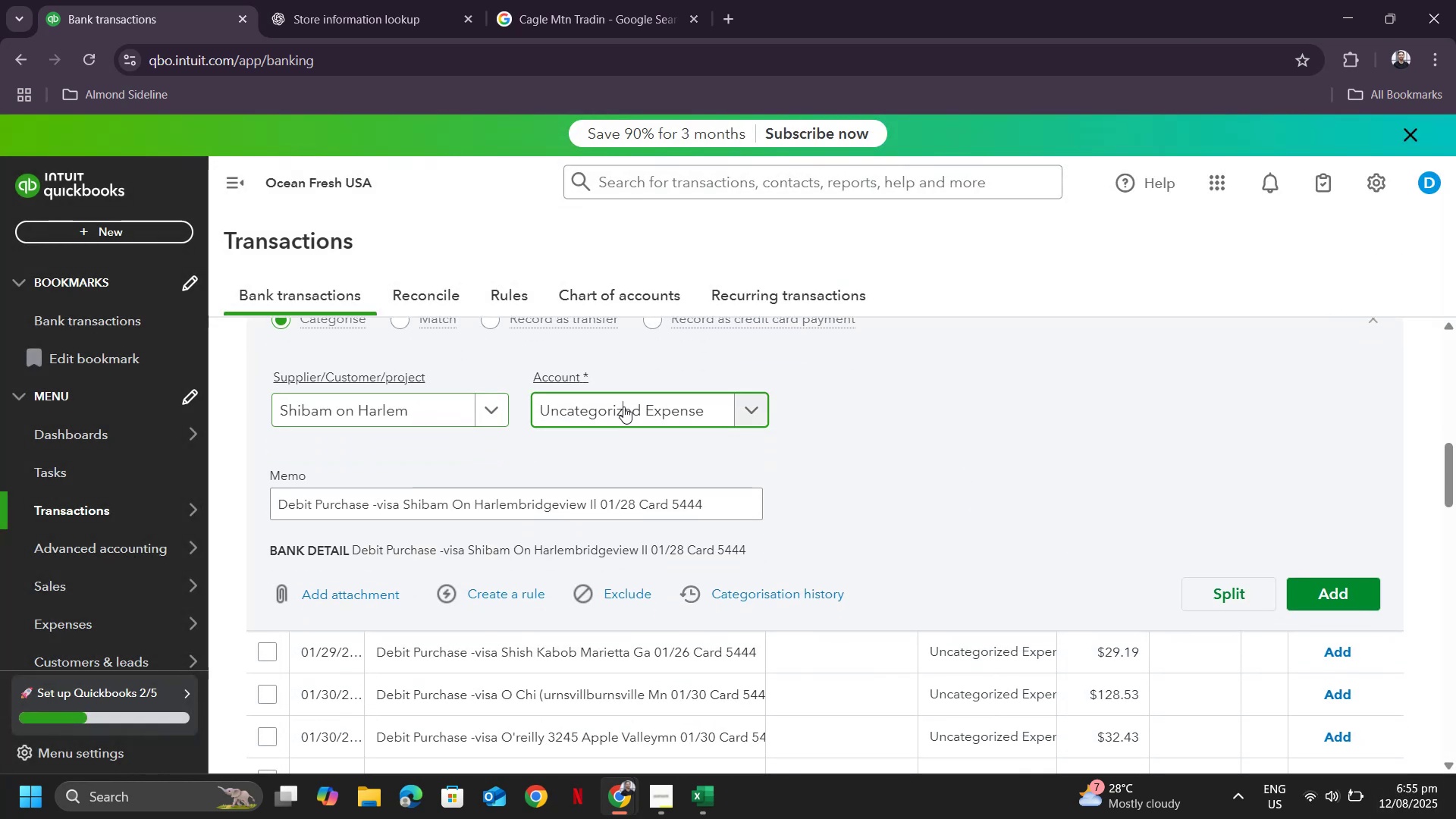 
type(mea)
 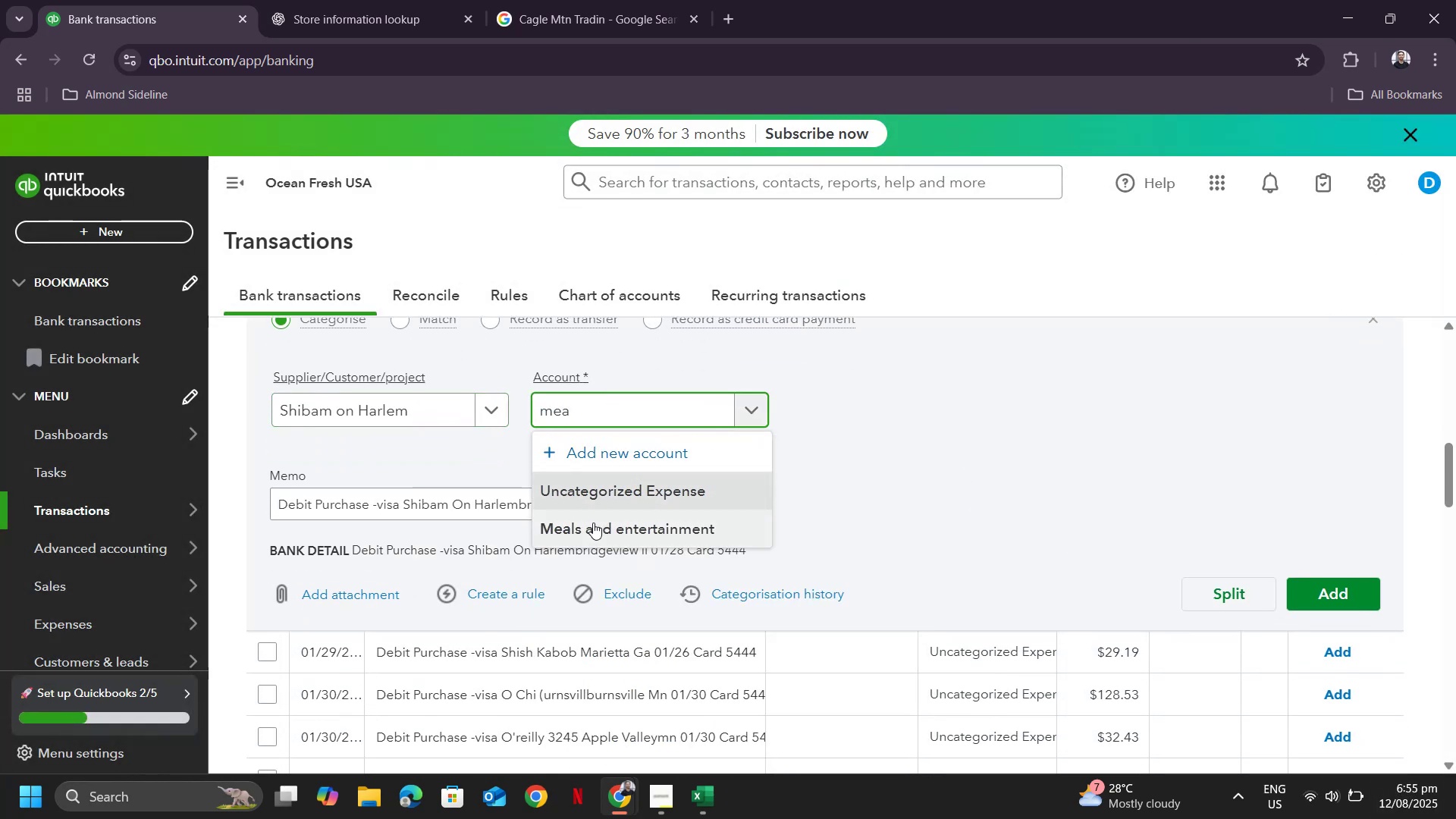 
left_click([588, 529])
 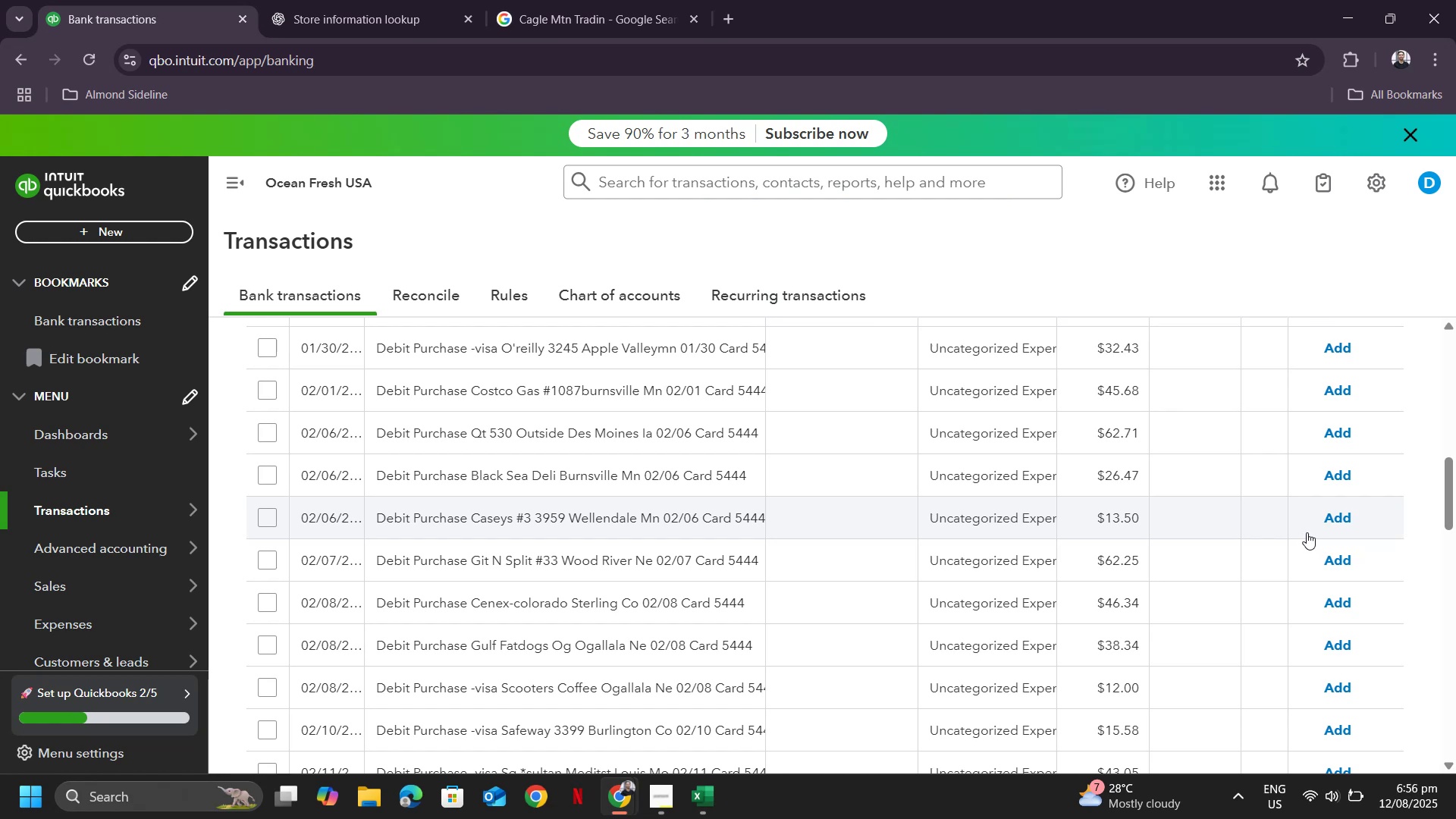 
wait(32.92)
 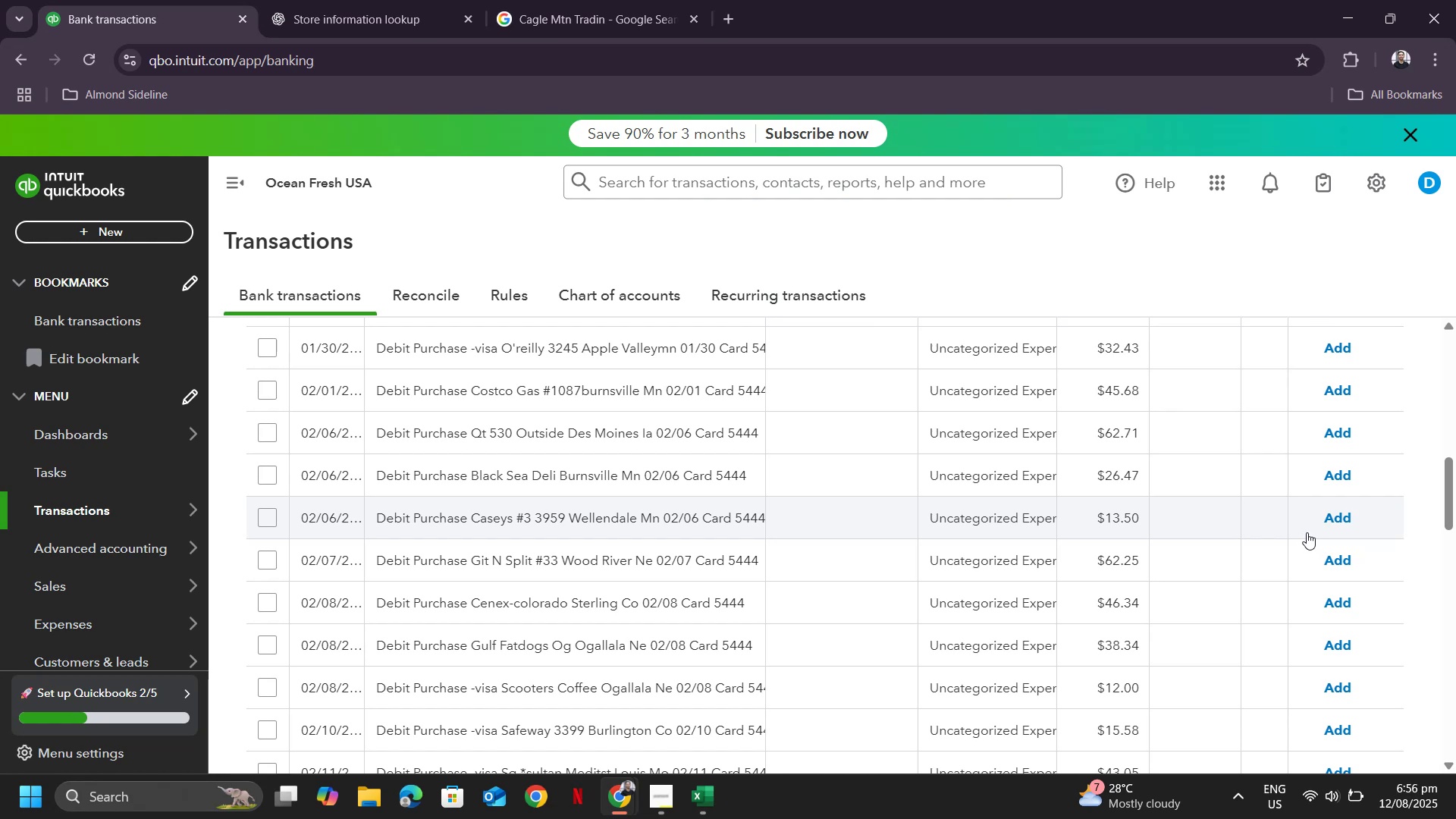 
left_click_drag(start_coordinate=[375, 691], to_coordinate=[457, 705])
 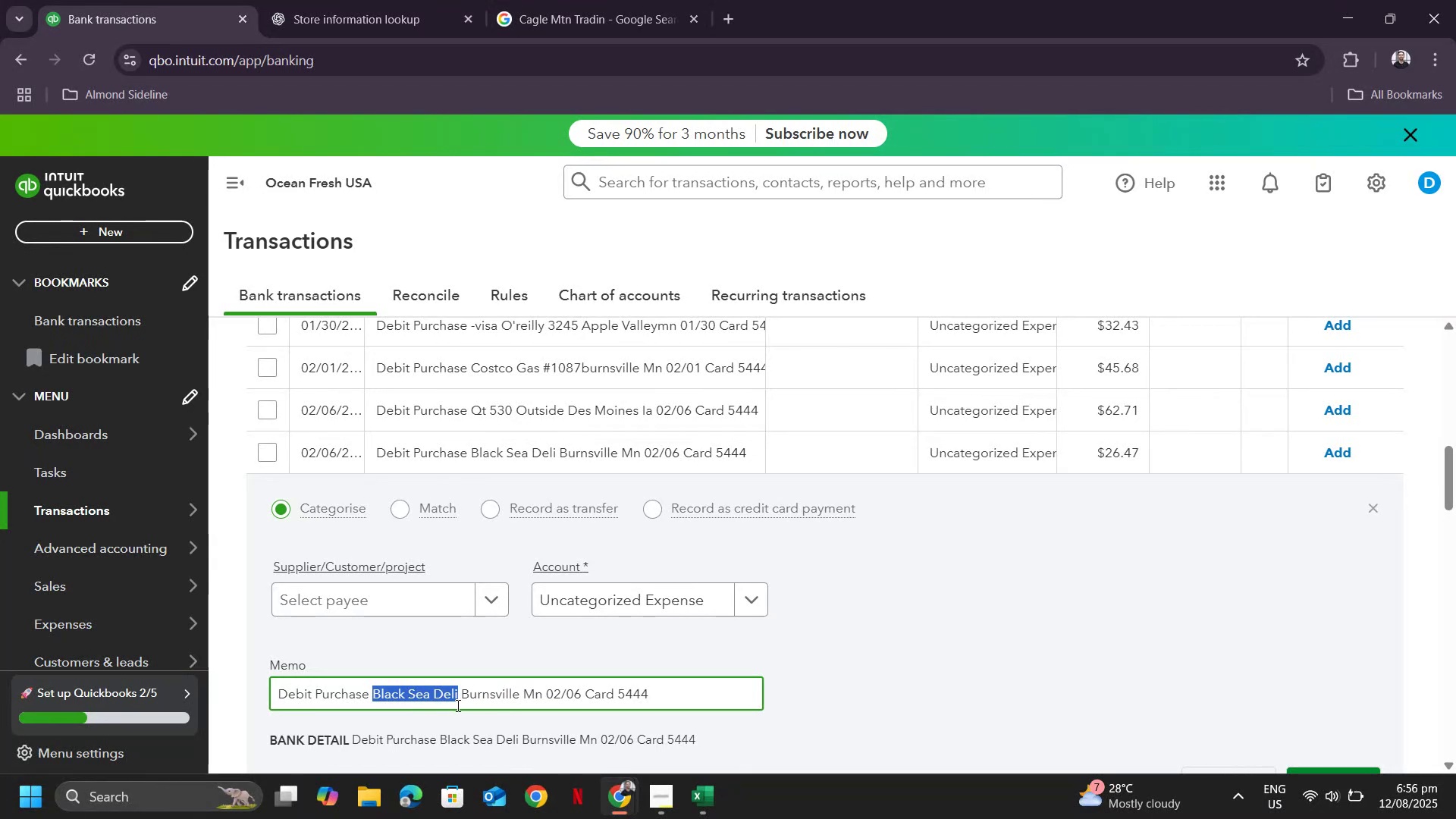 
key(Control+ControlLeft)
 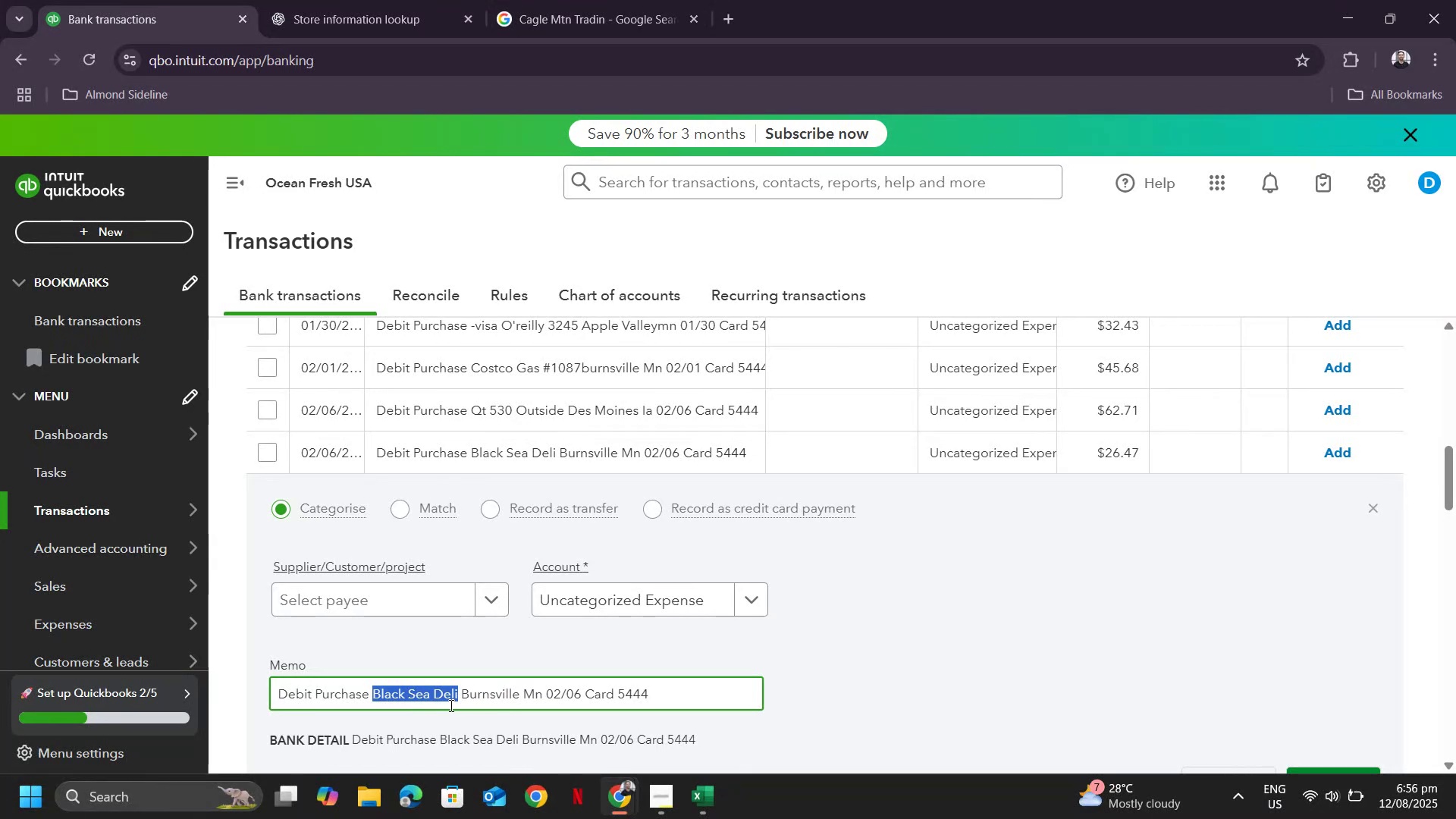 
key(Control+C)
 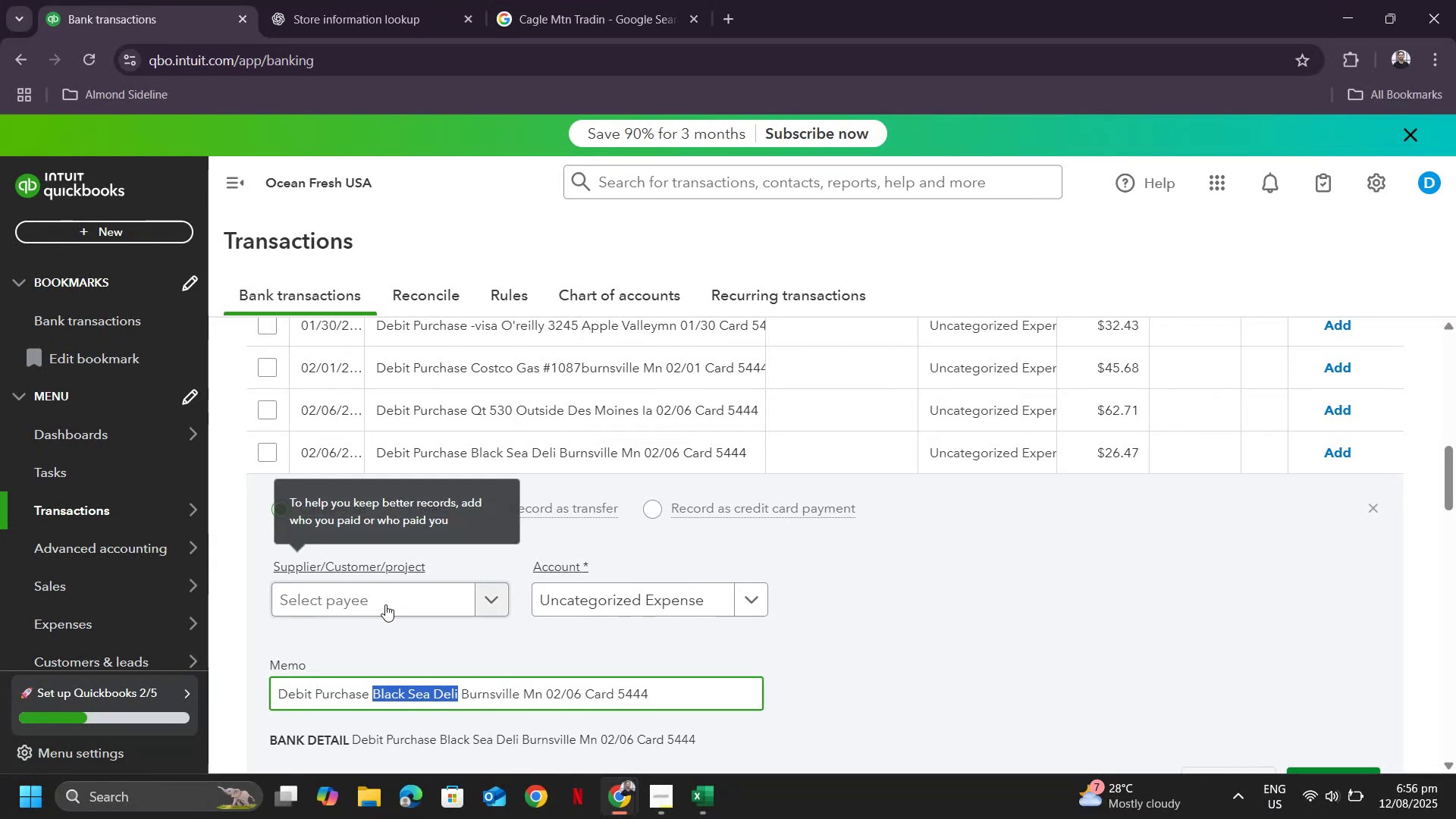 
left_click([381, 612])
 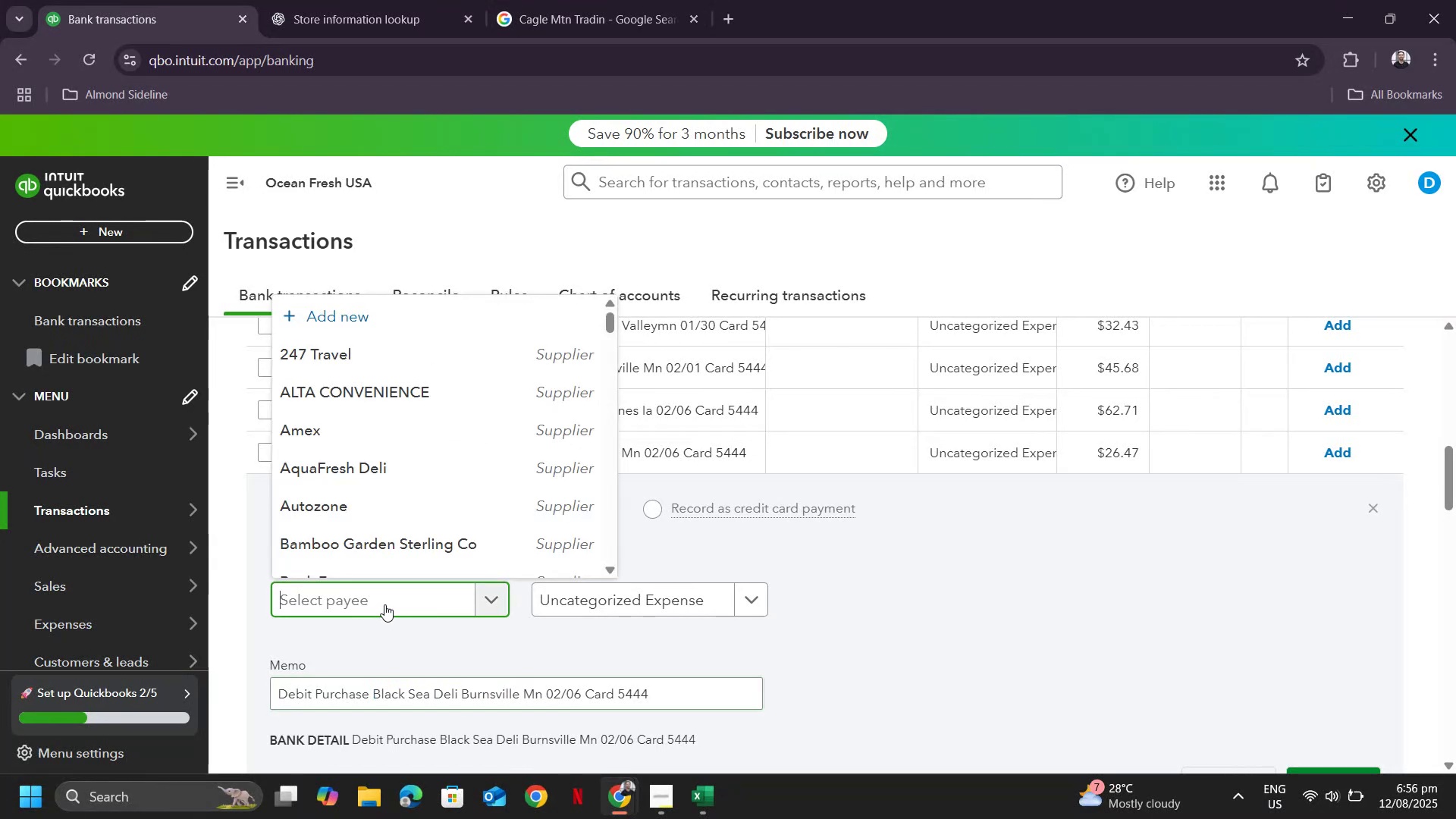 
key(Control+ControlLeft)
 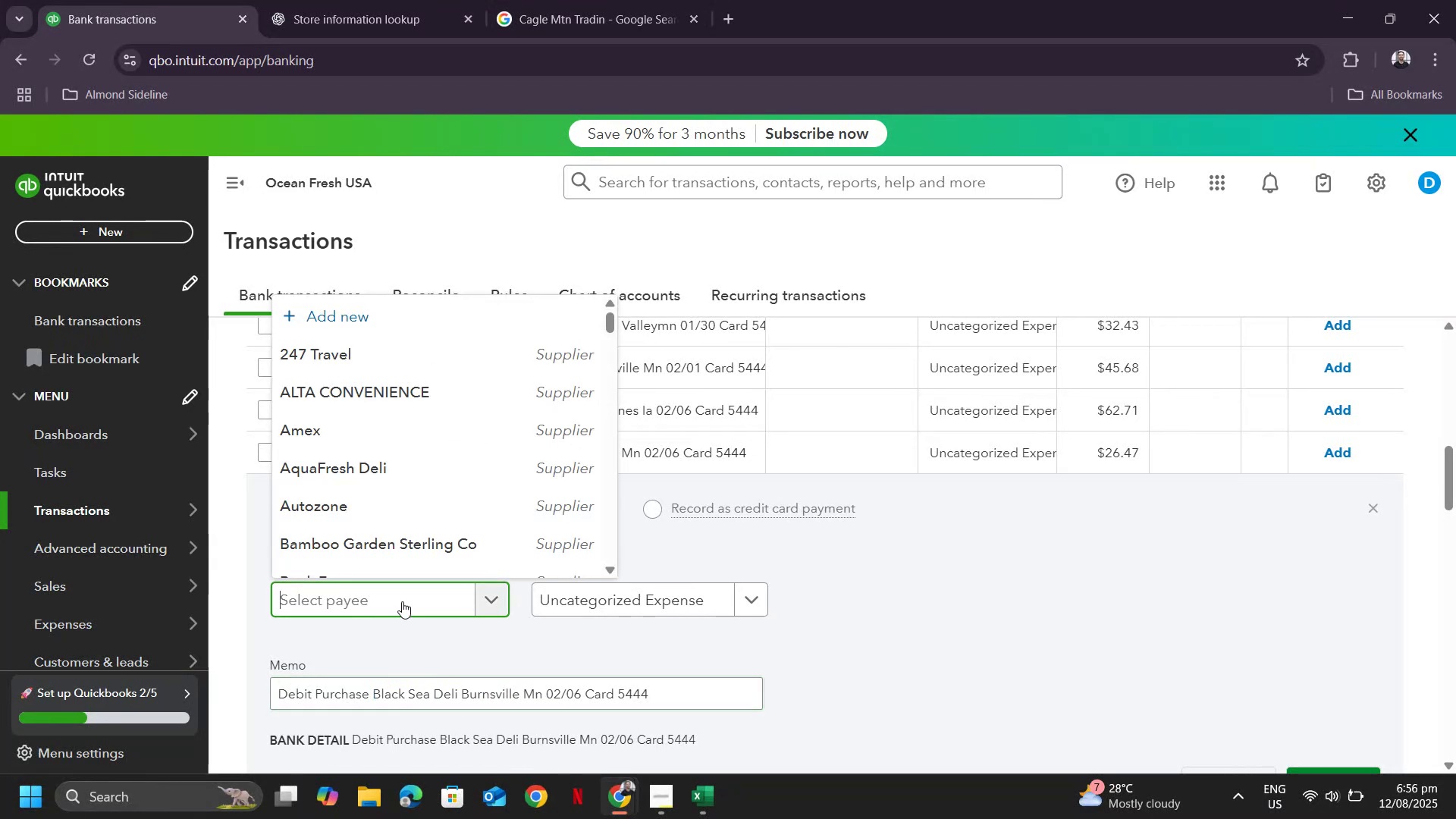 
key(Control+V)
 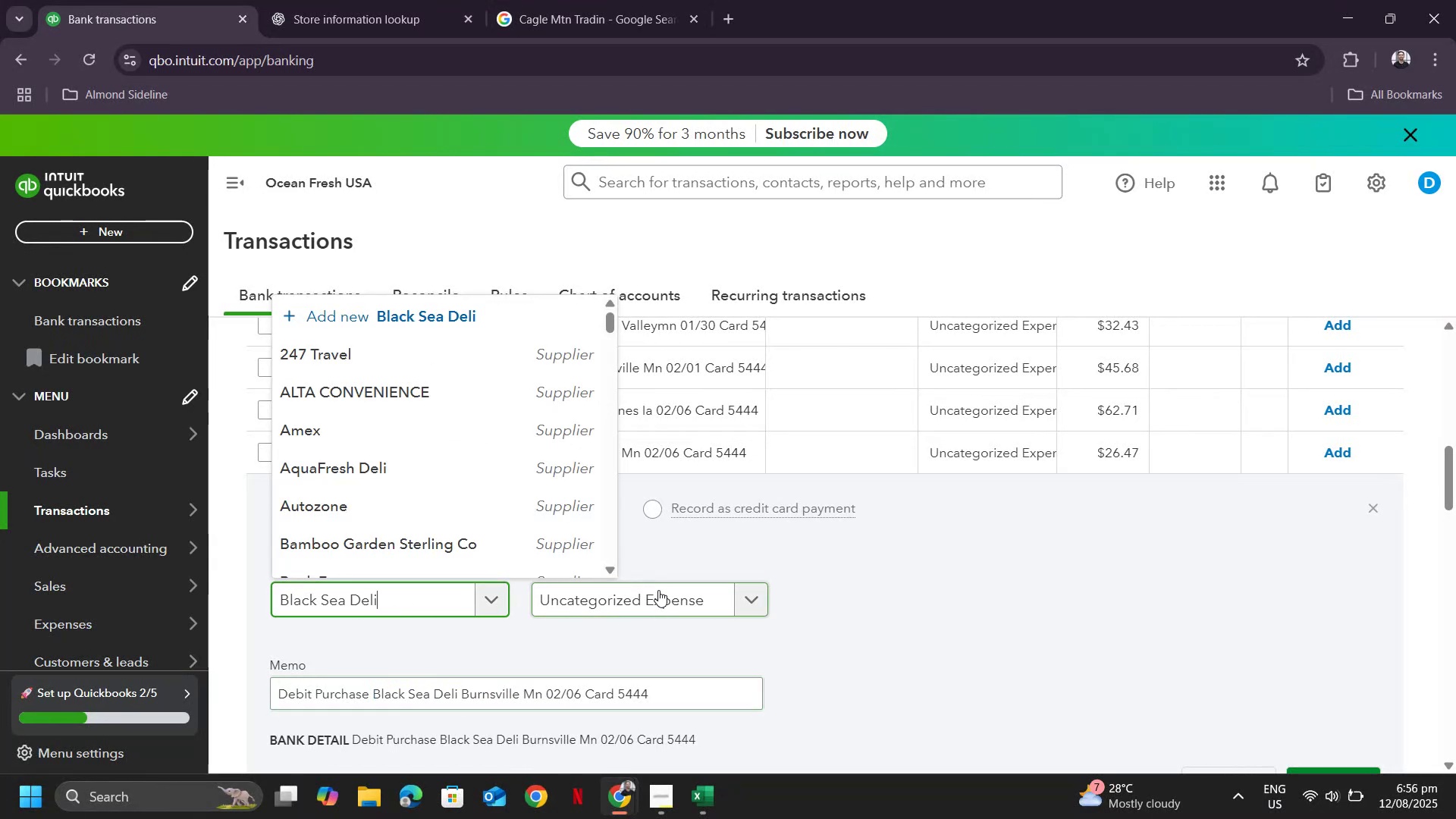 
left_click([658, 590])
 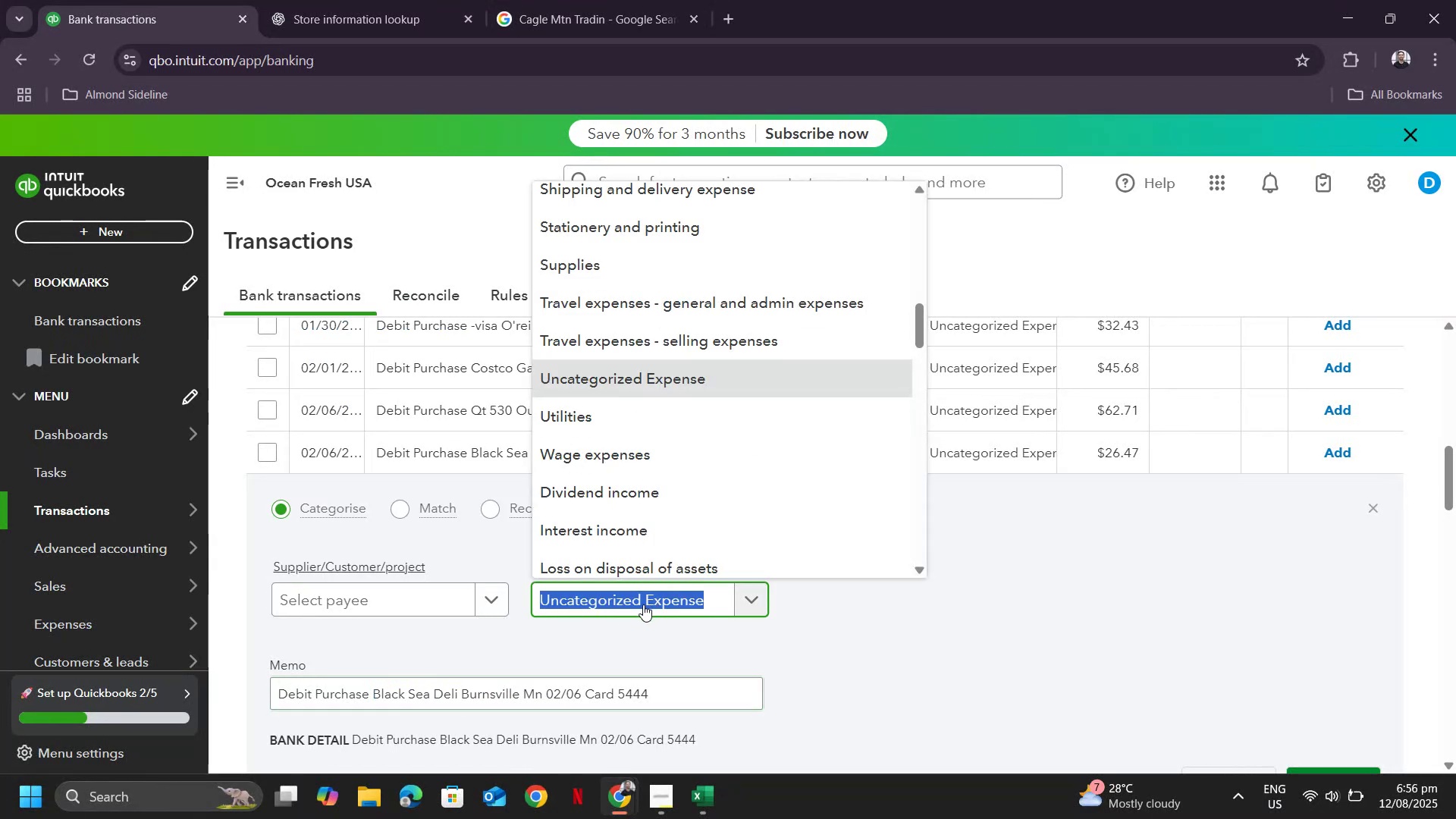 
left_click([406, 610])
 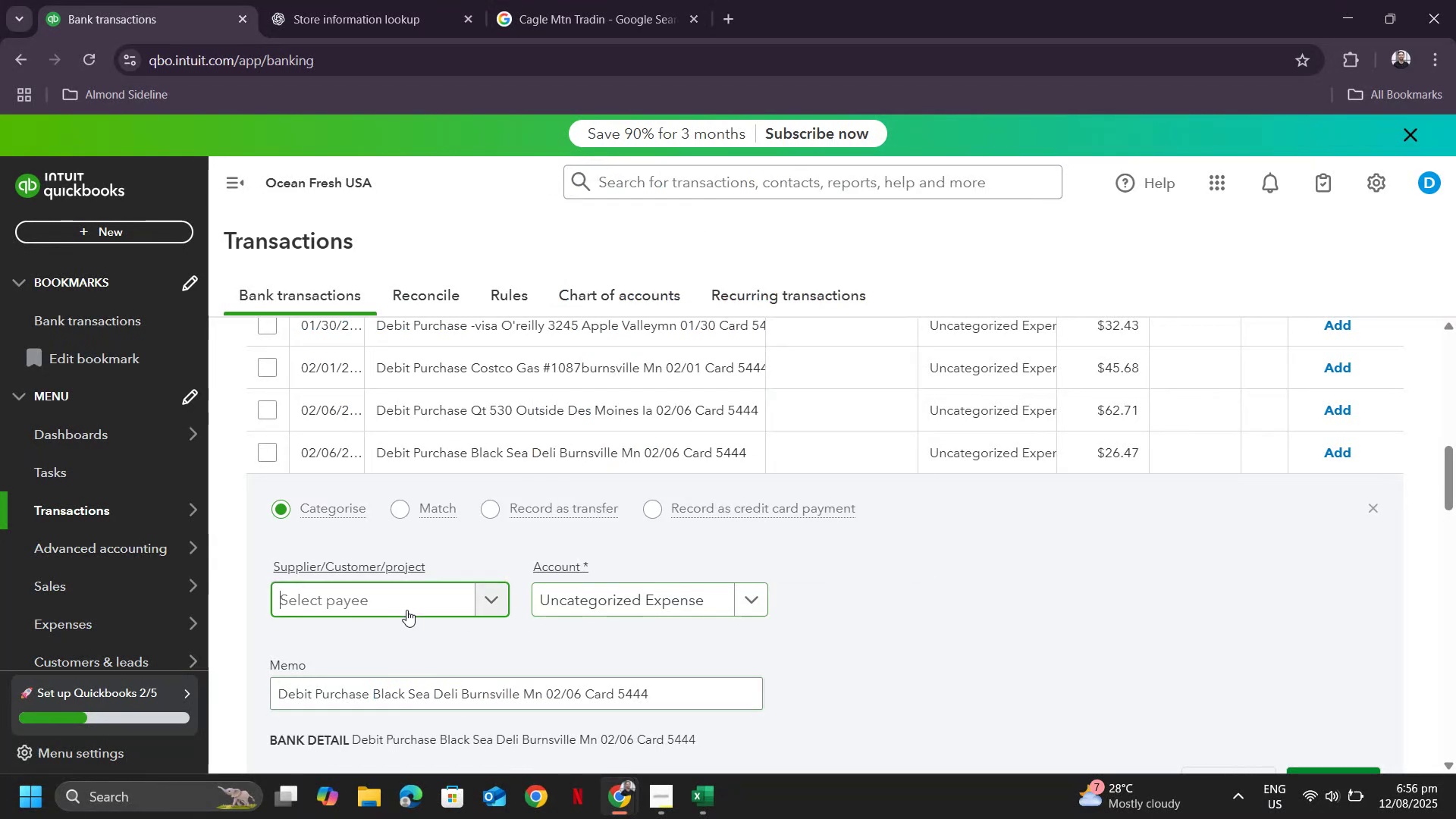 
key(Control+ControlLeft)
 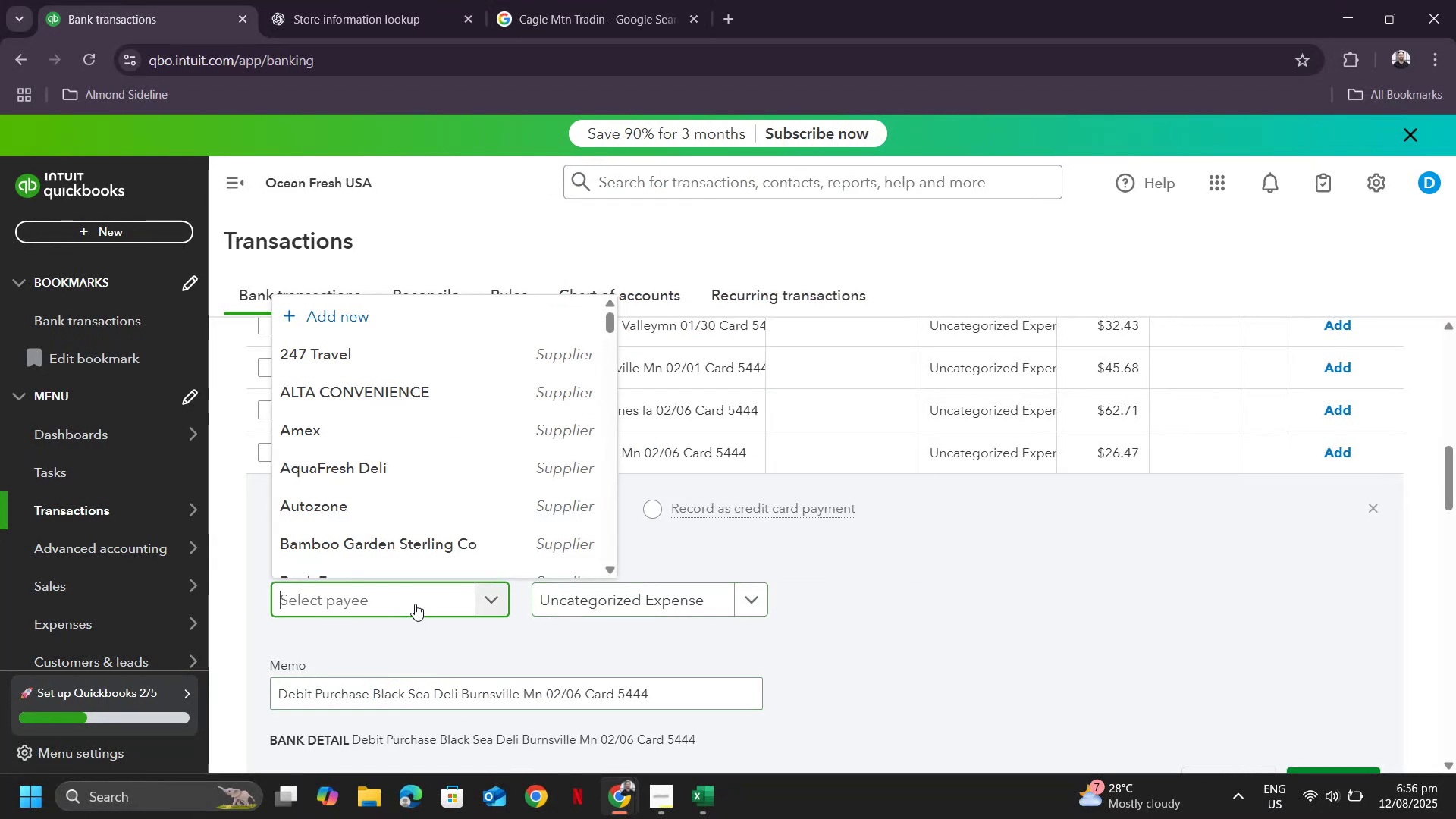 
key(Control+V)
 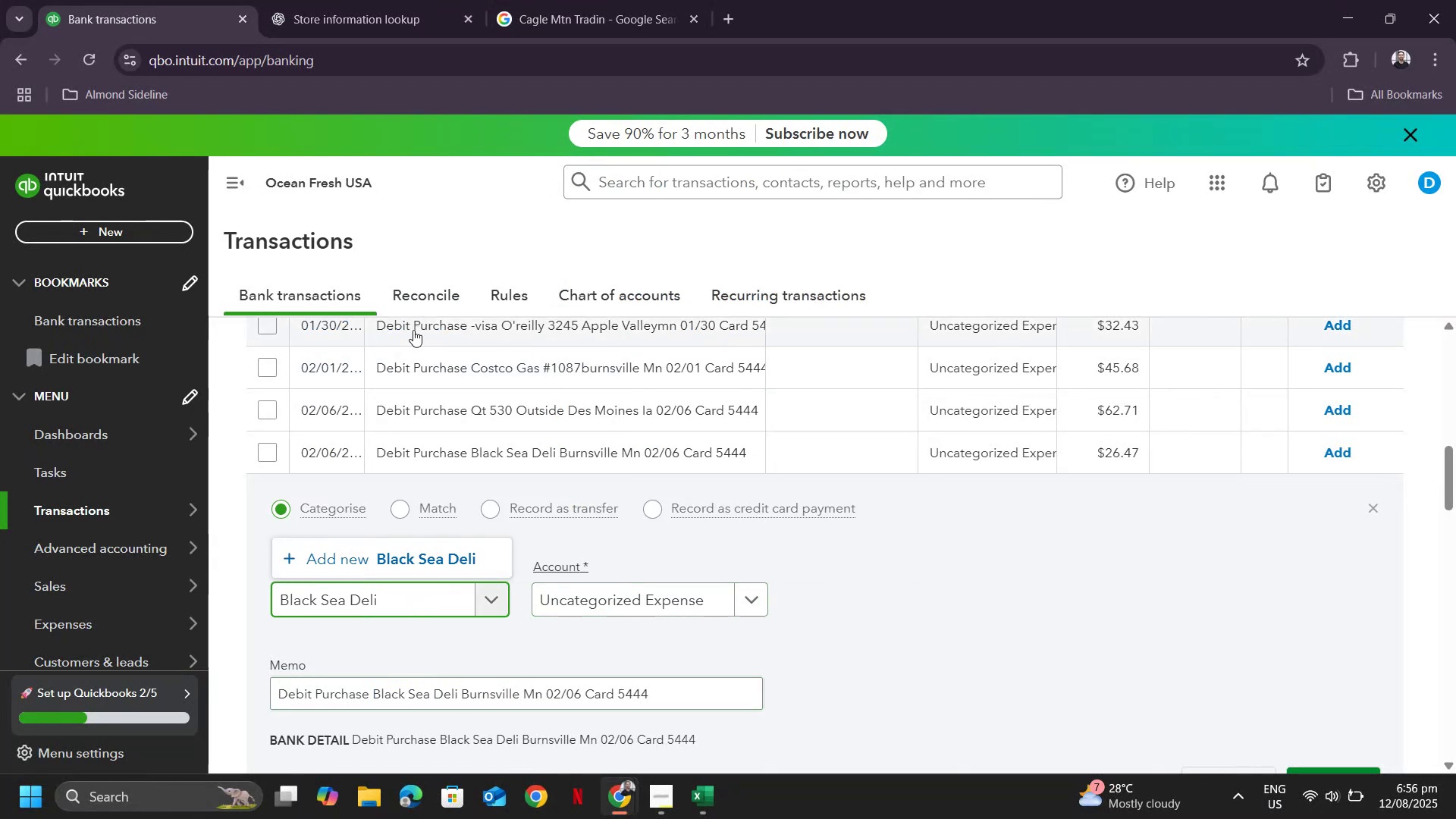 
left_click([410, 557])
 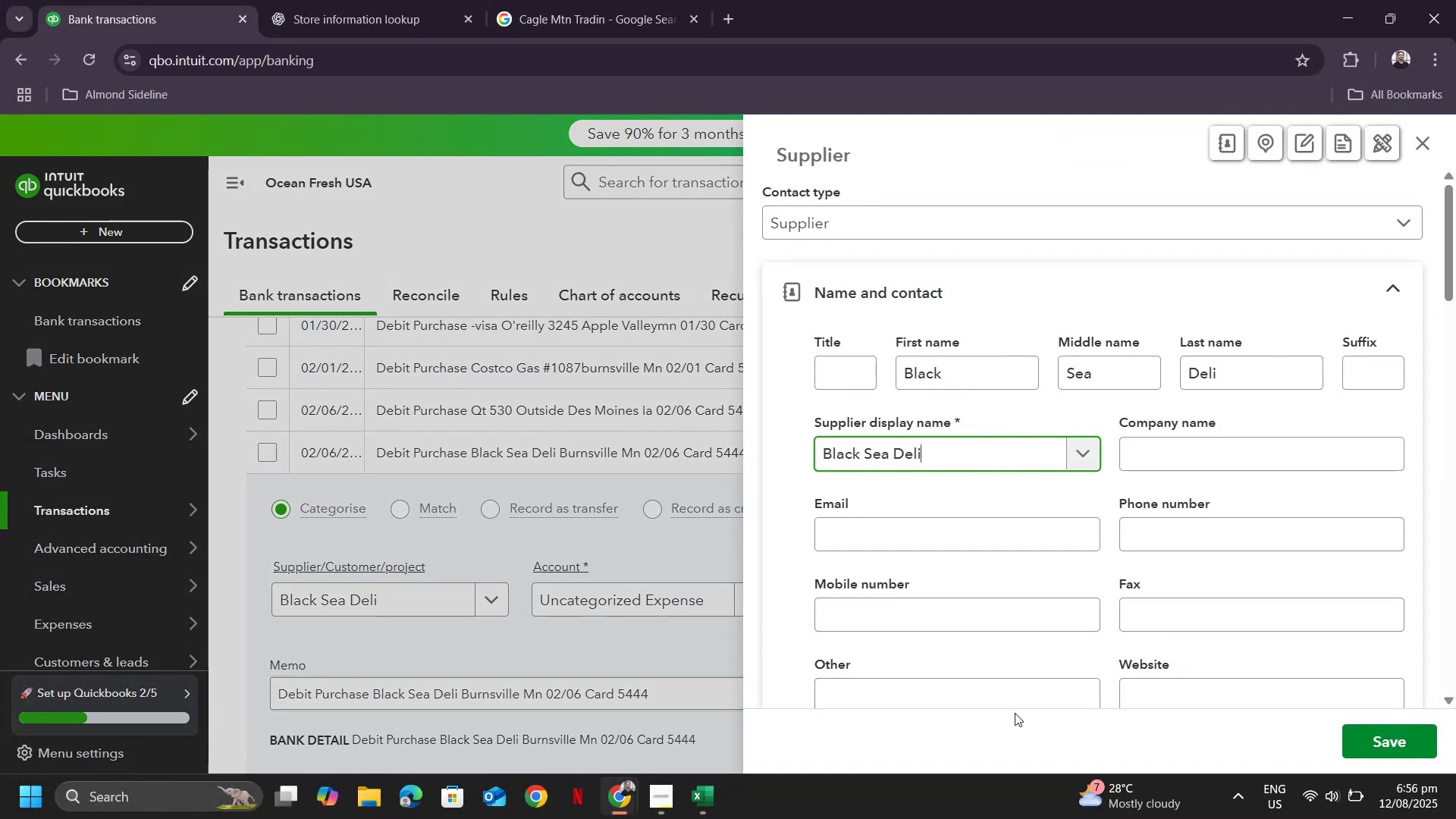 
scroll: coordinate [1087, 609], scroll_direction: down, amount: 26.0
 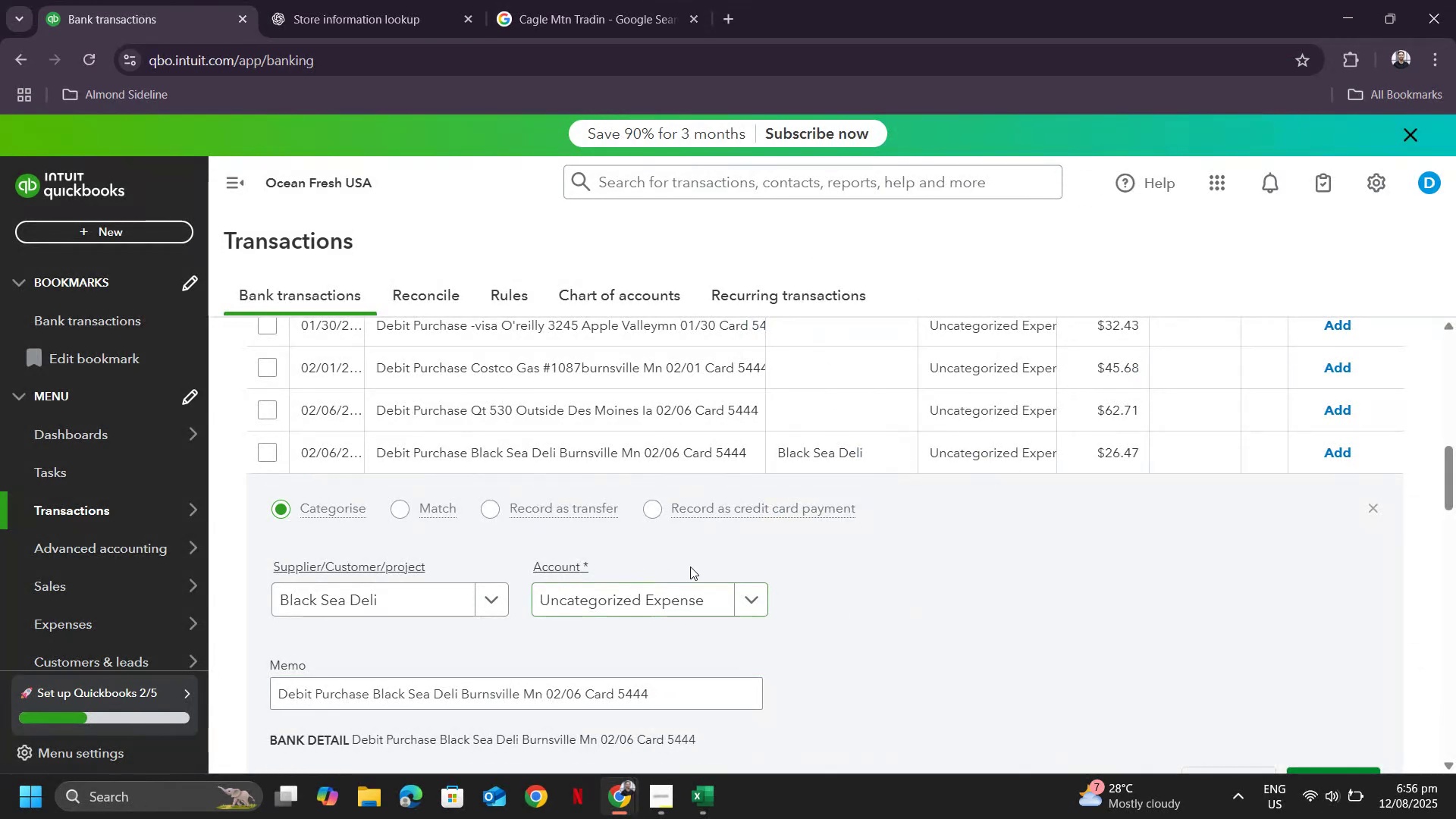 
left_click([644, 603])
 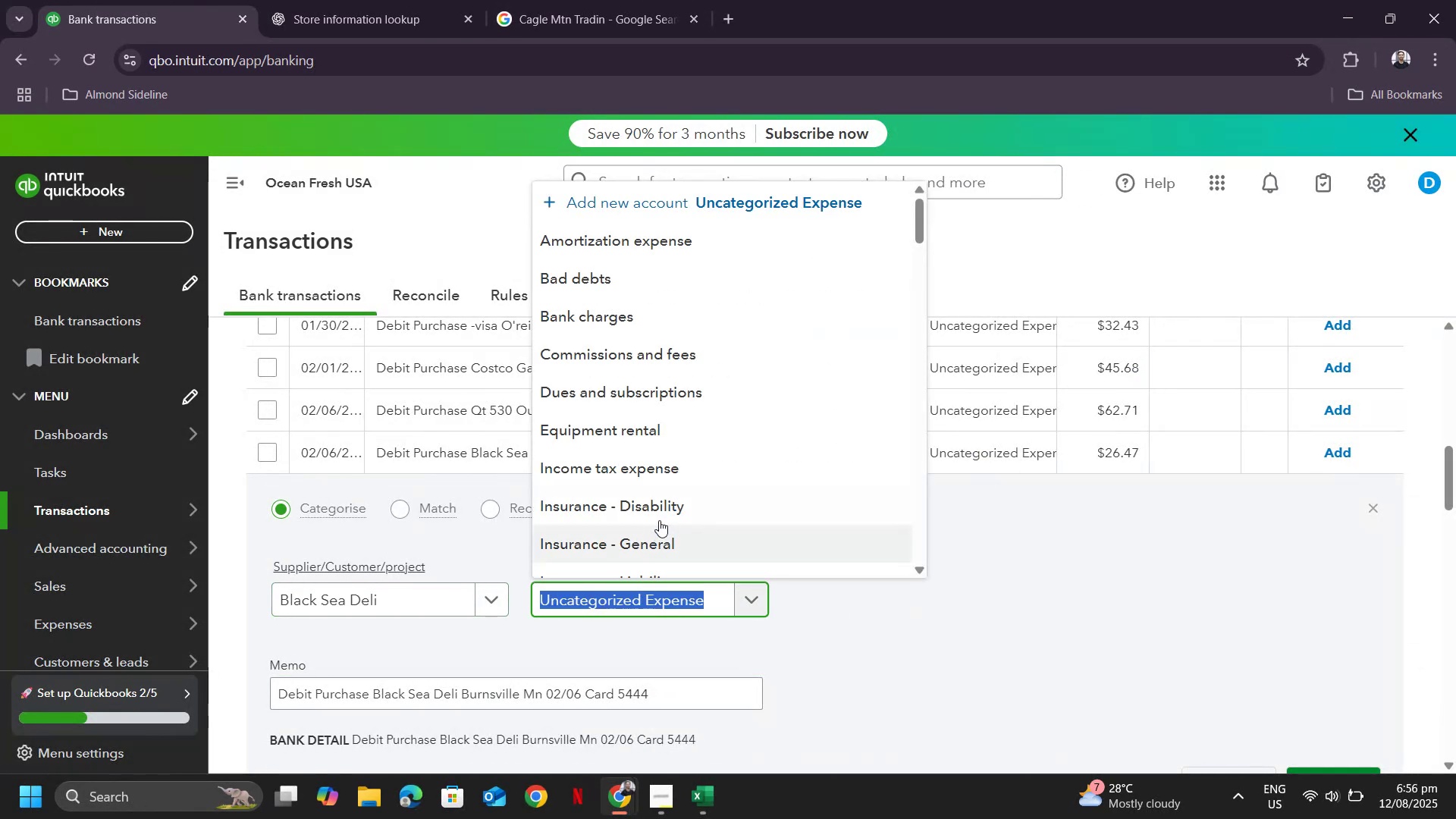 
type(d)
key(Backspace)
type(meals)
 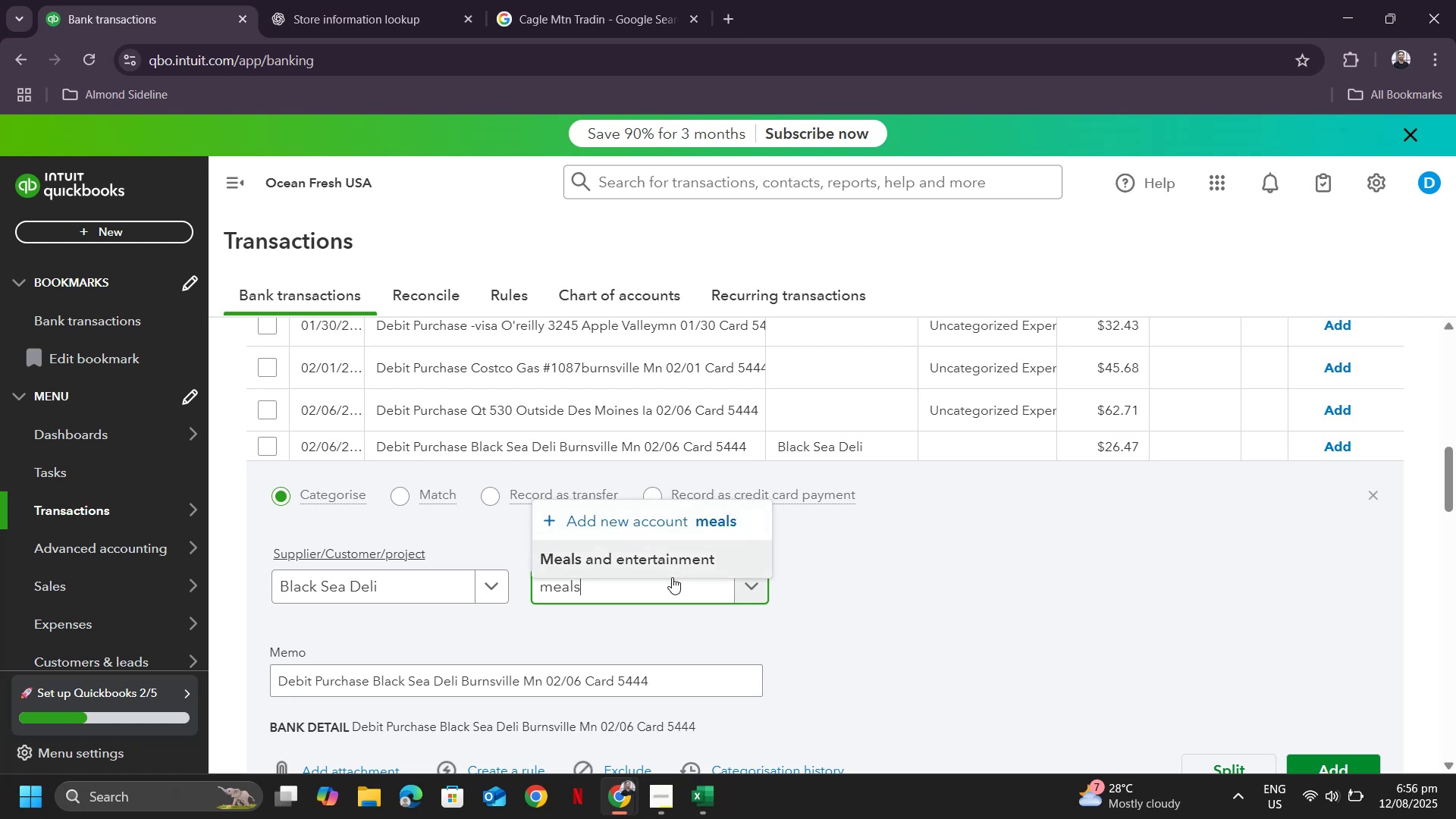 
left_click([675, 559])
 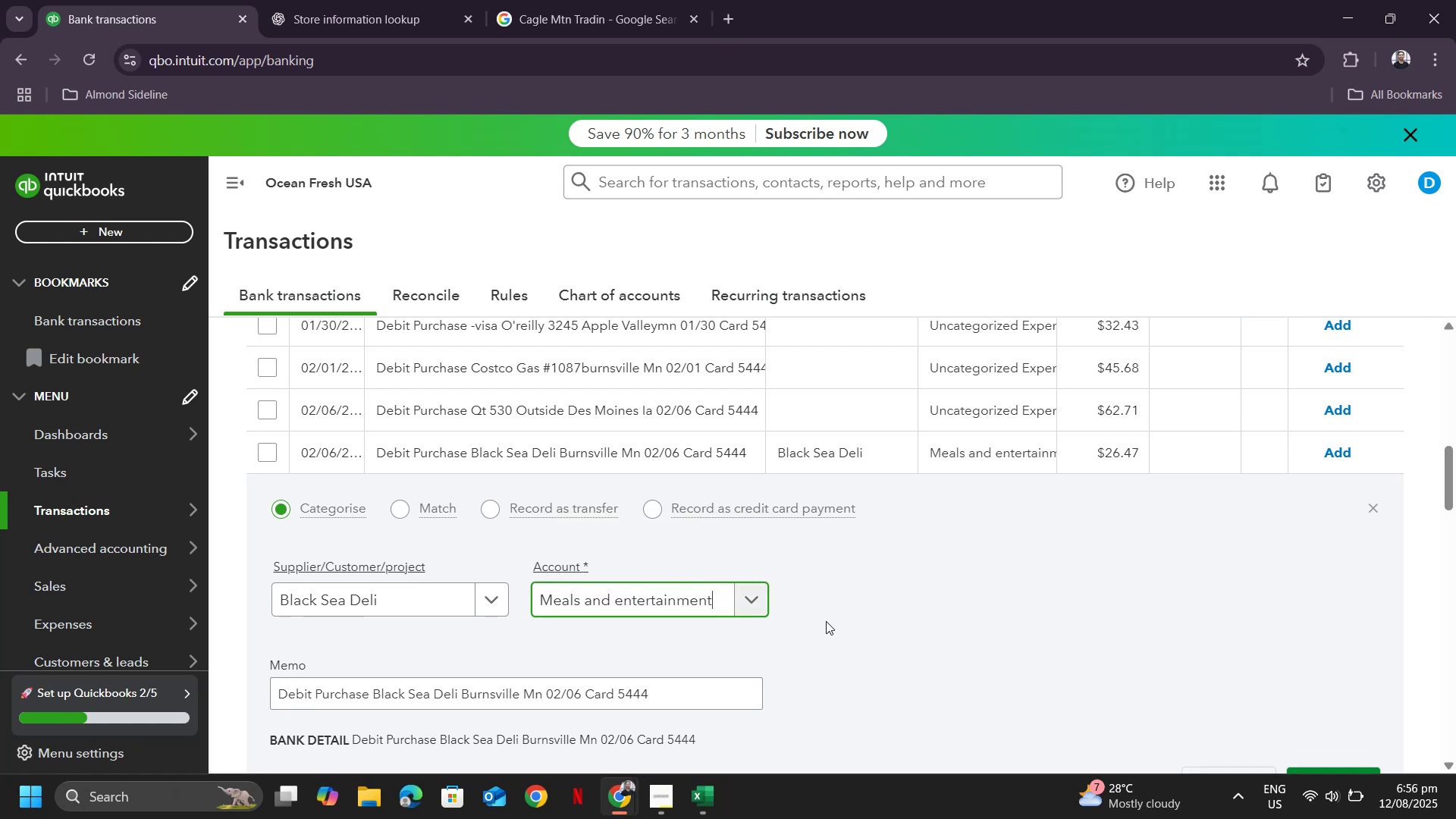 
scroll: coordinate [1455, 630], scroll_direction: down, amount: 2.0
 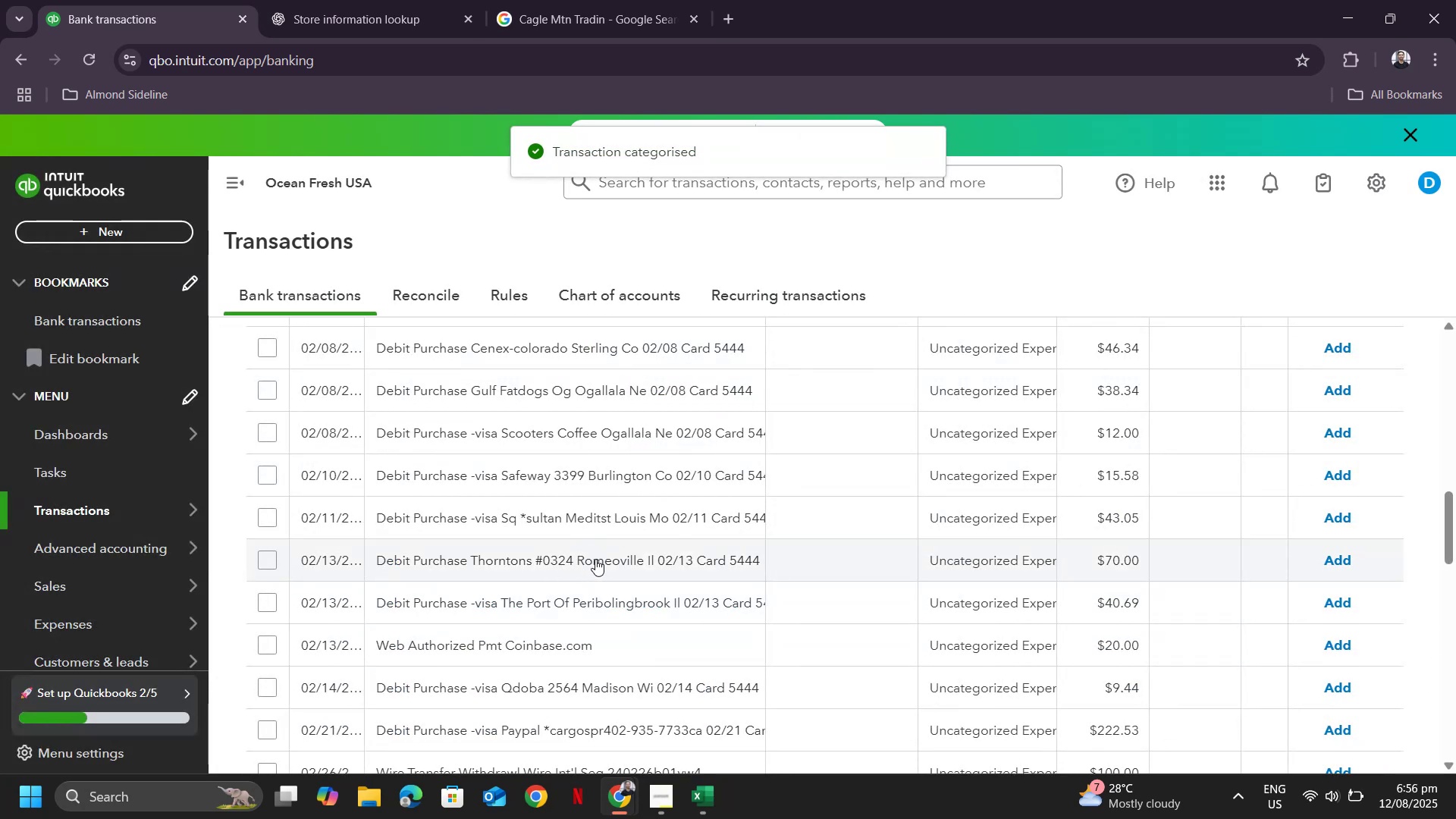 
wait(6.07)
 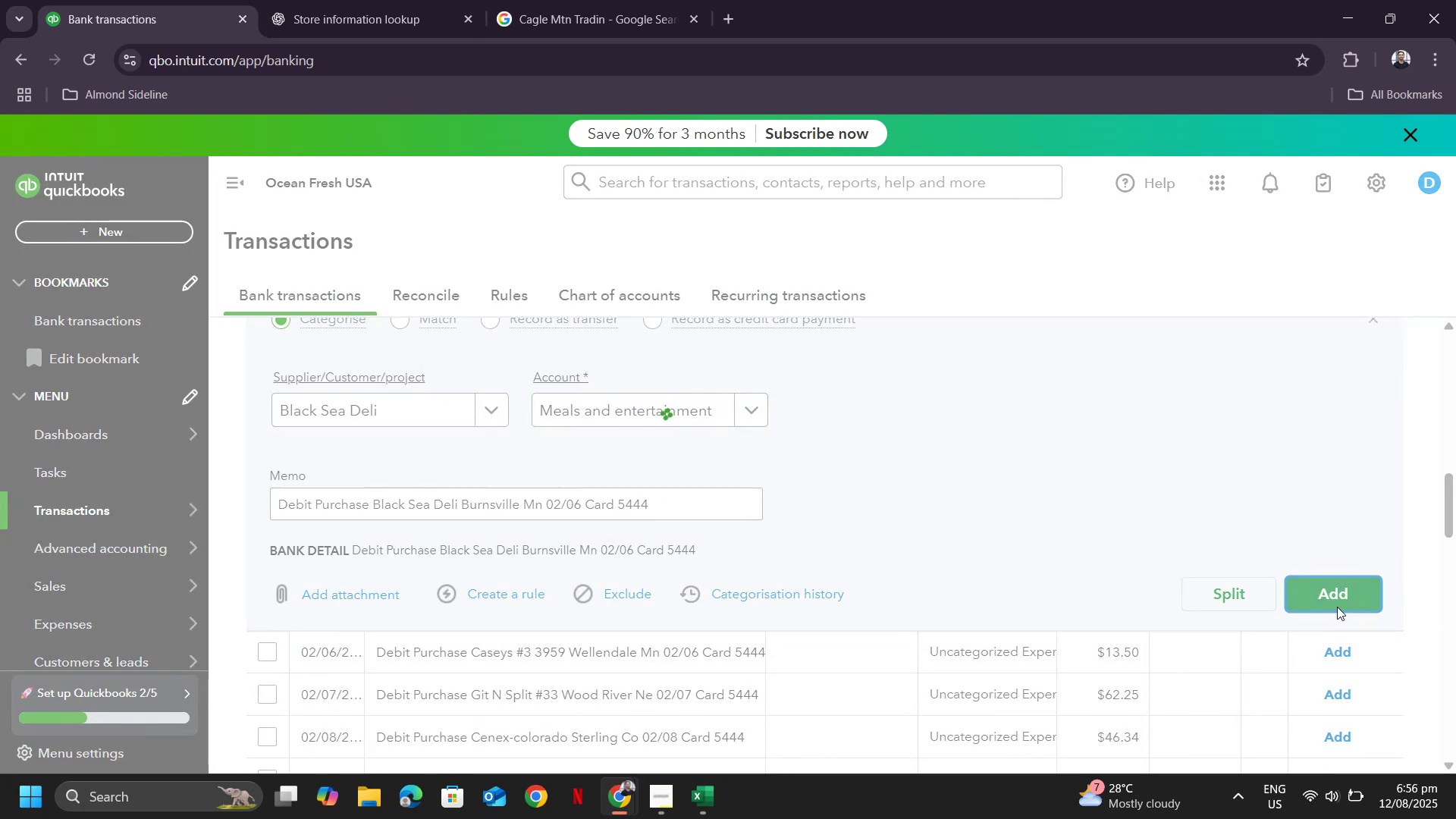 
left_click([609, 566])
 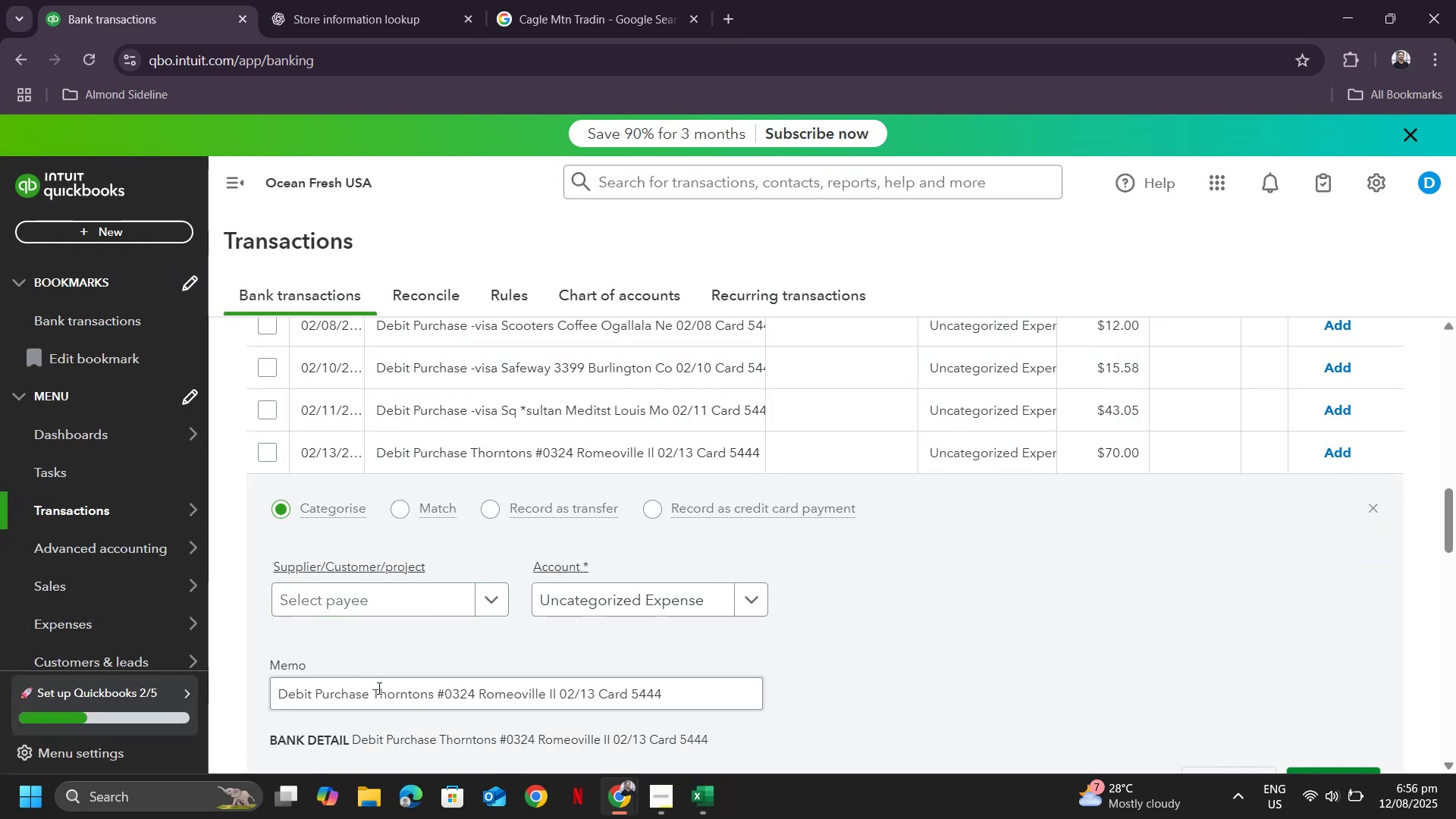 
left_click_drag(start_coordinate=[374, 691], to_coordinate=[432, 682])
 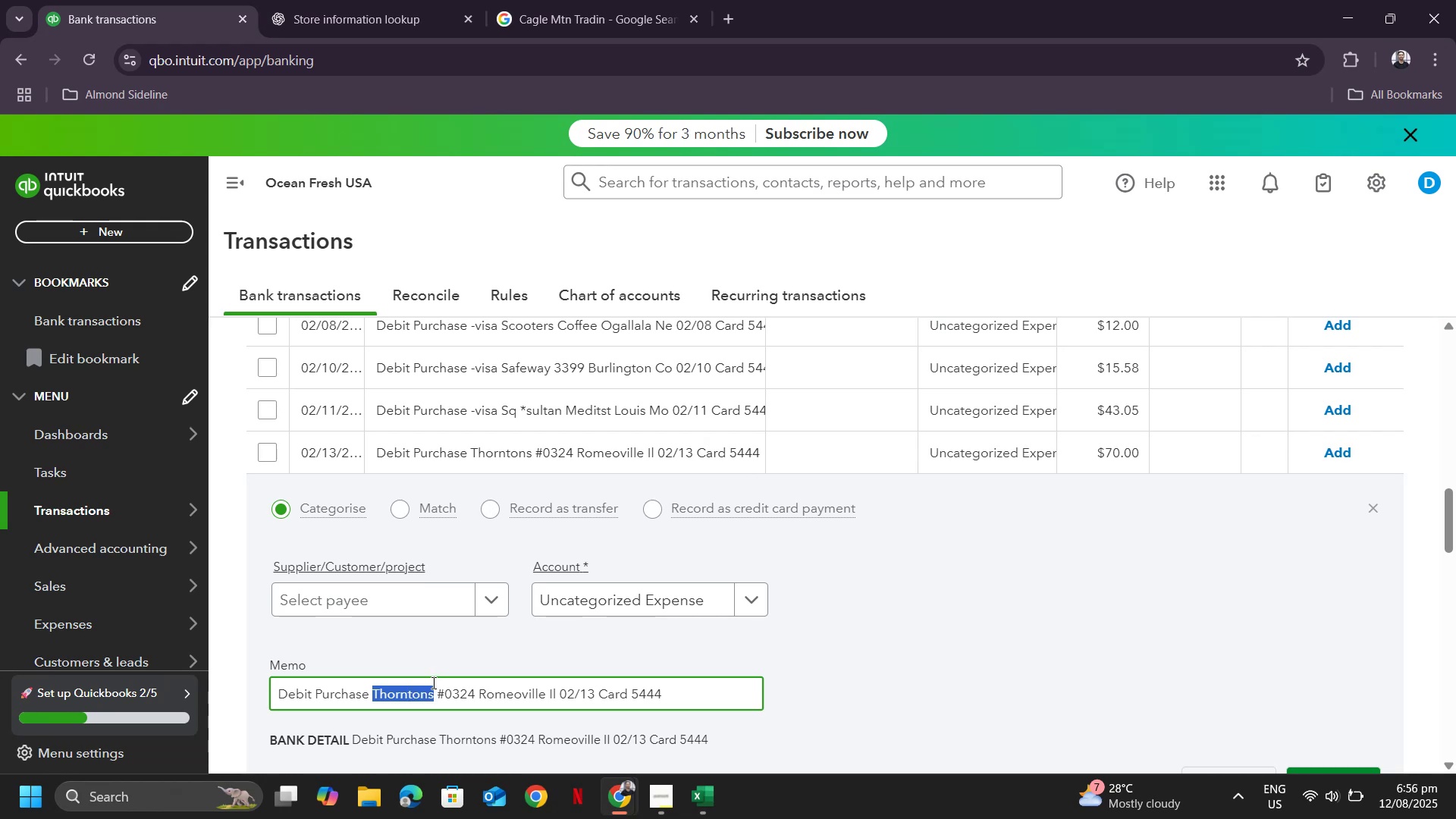 
key(Control+ControlLeft)
 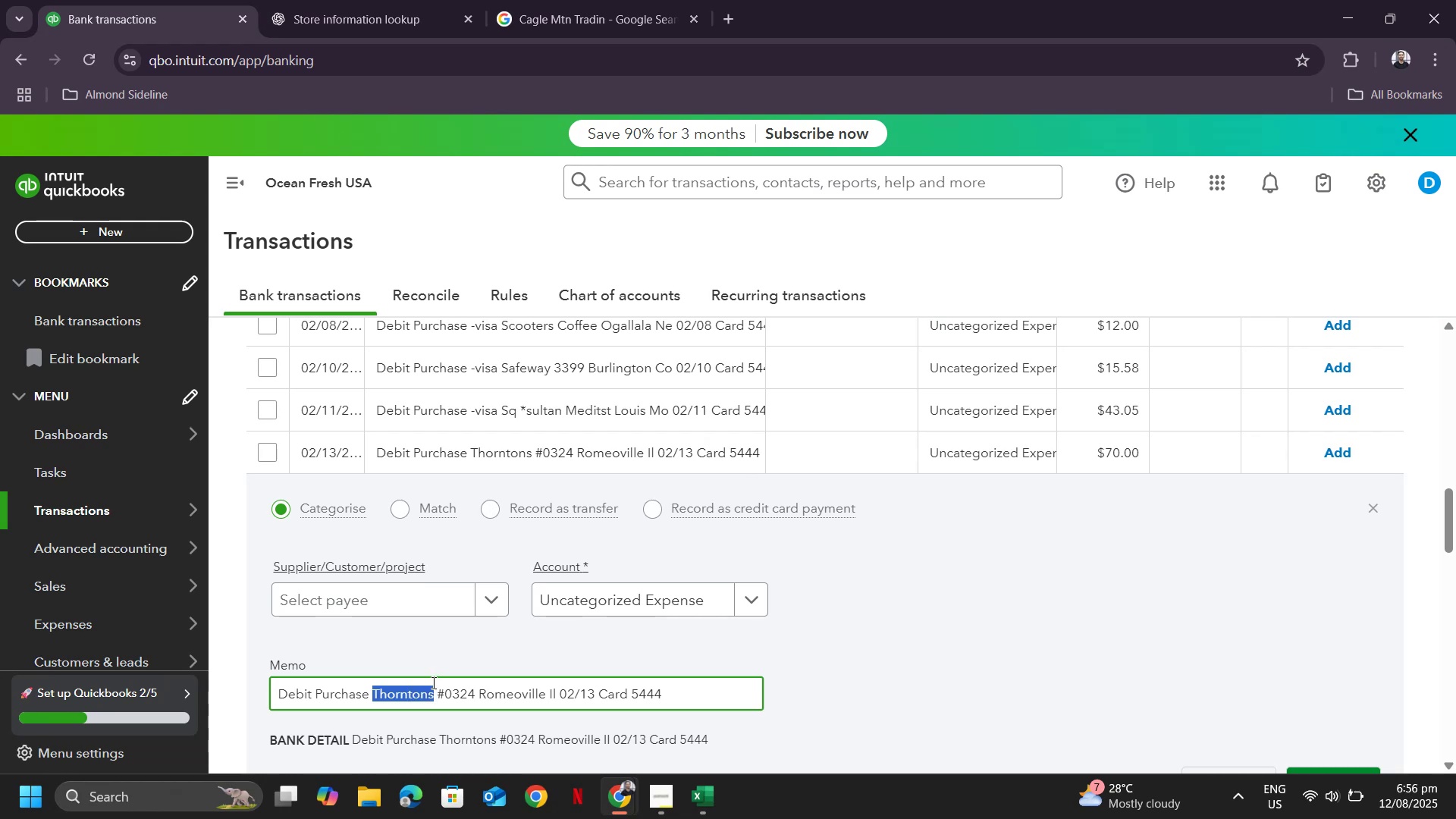 
key(Control+C)
 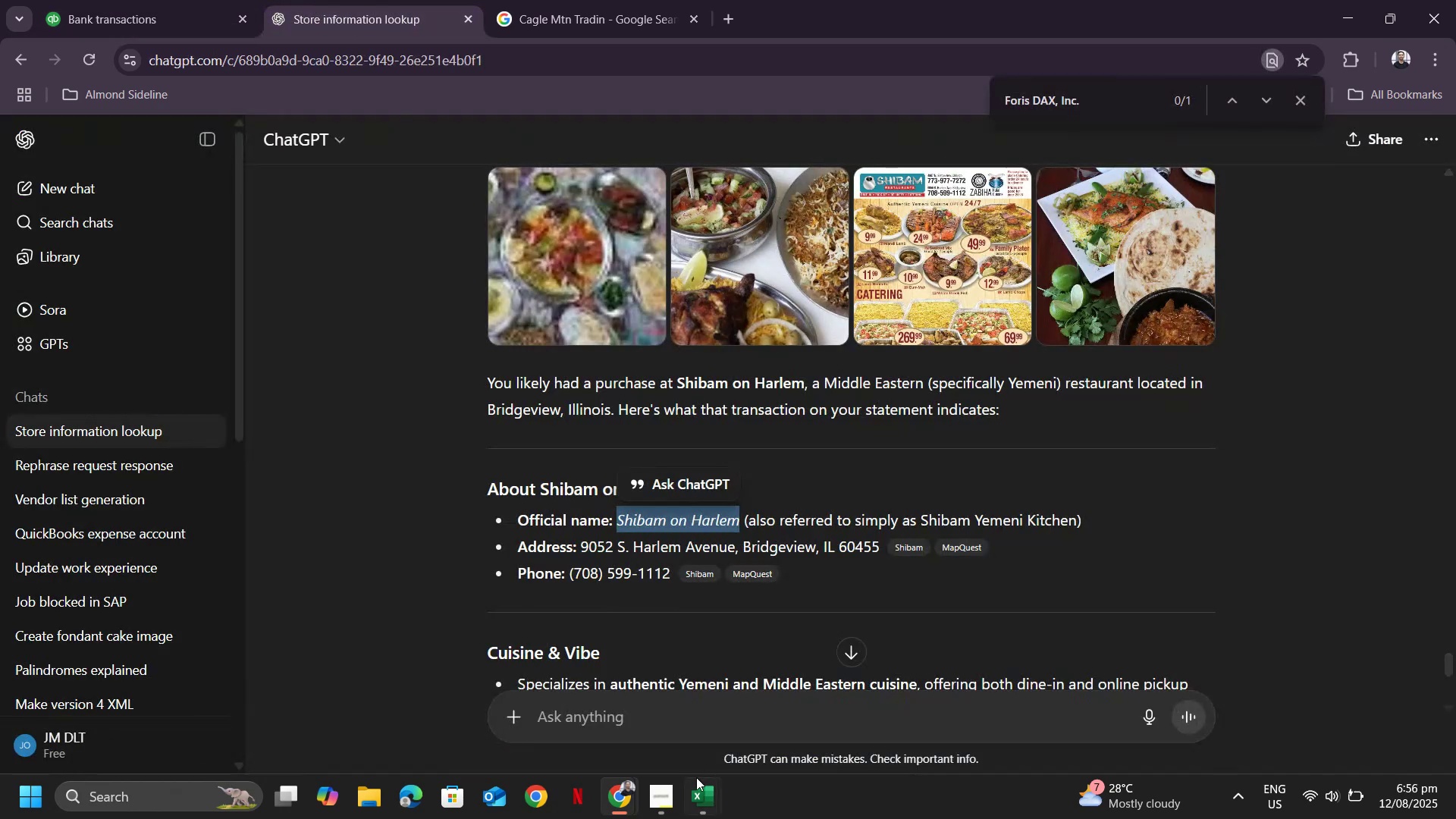 
left_click([681, 726])
 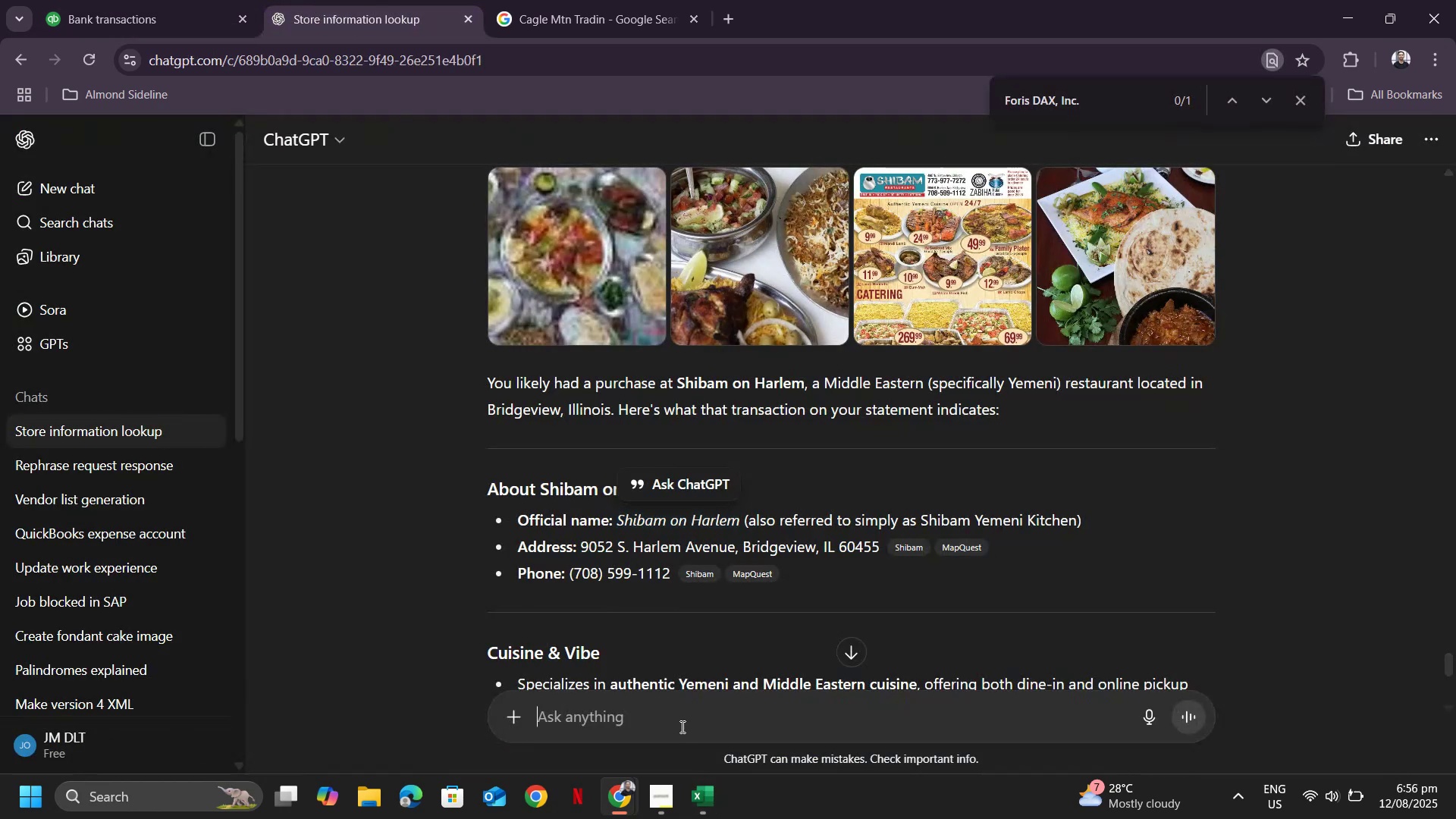 
key(Control+ControlLeft)
 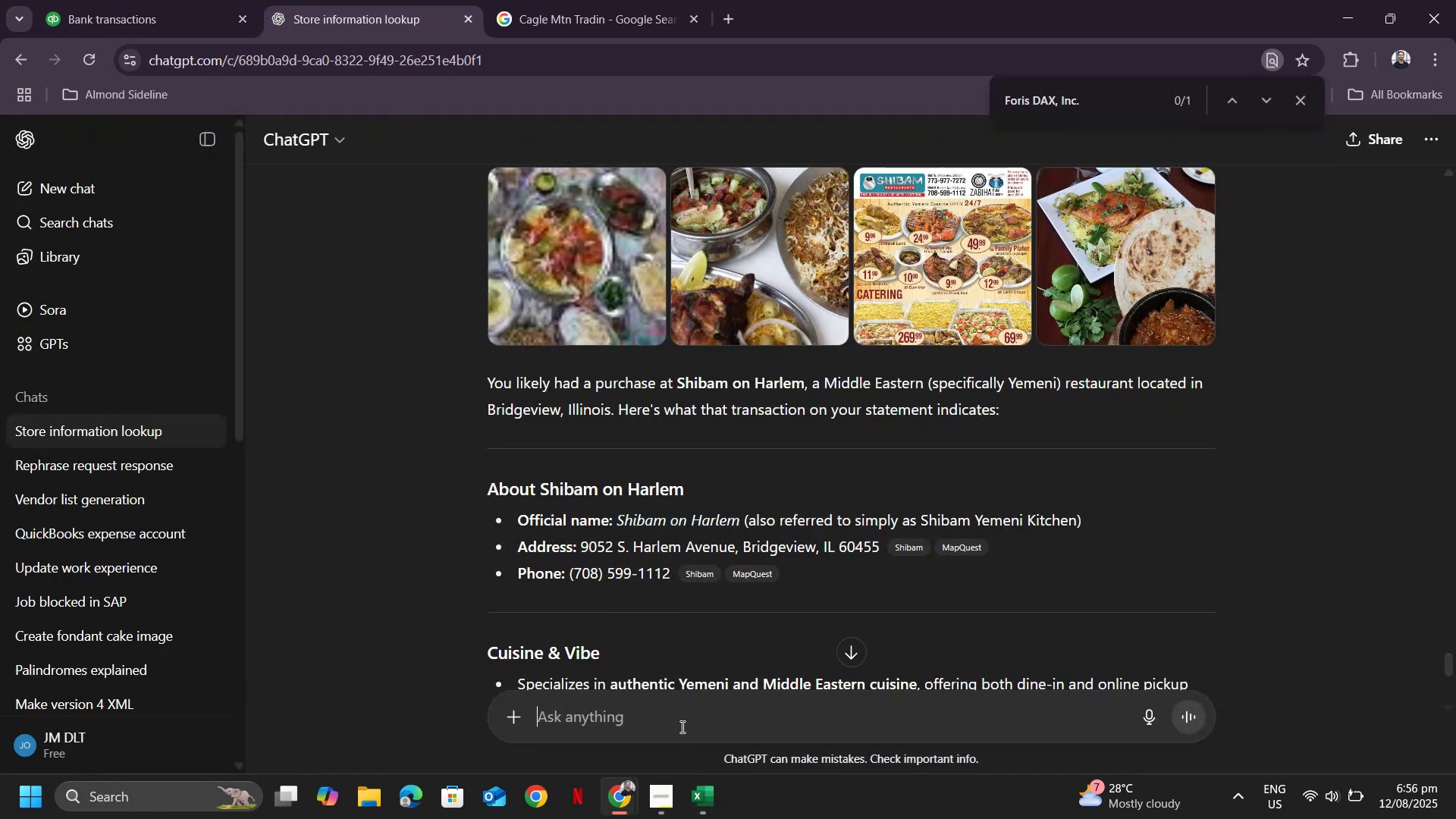 
key(Control+V)
 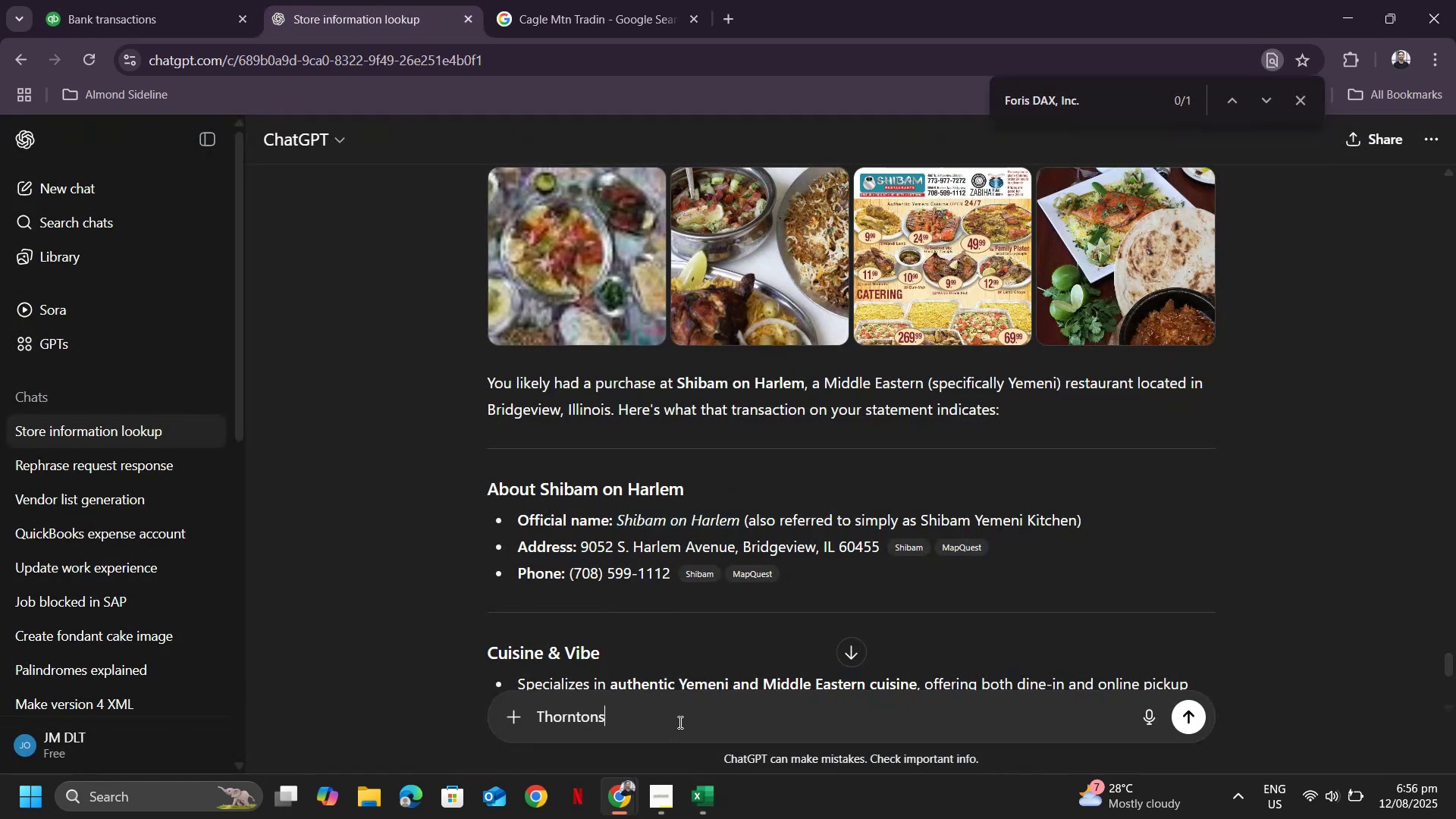 
key(Enter)
 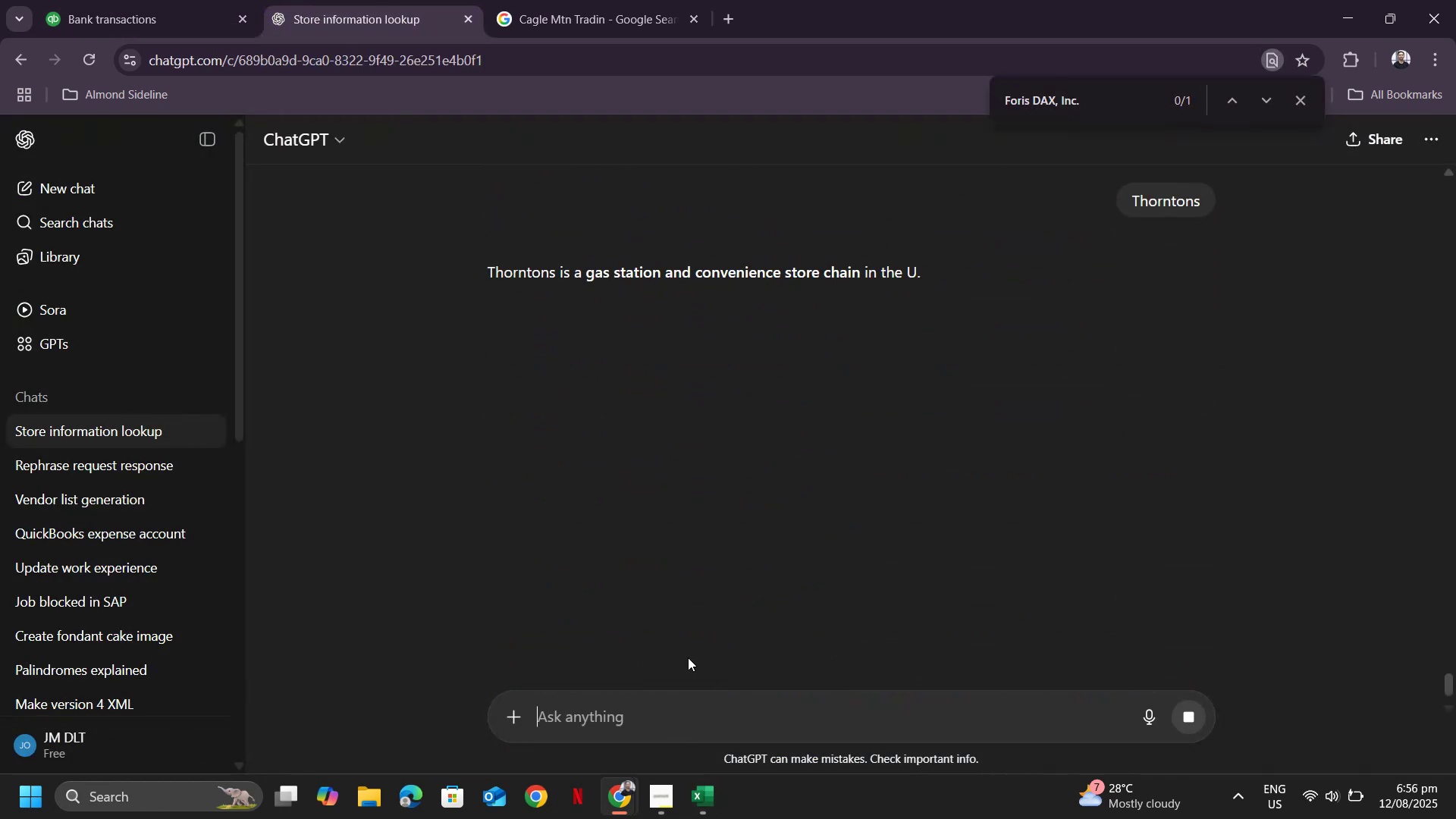 
wait(5.15)
 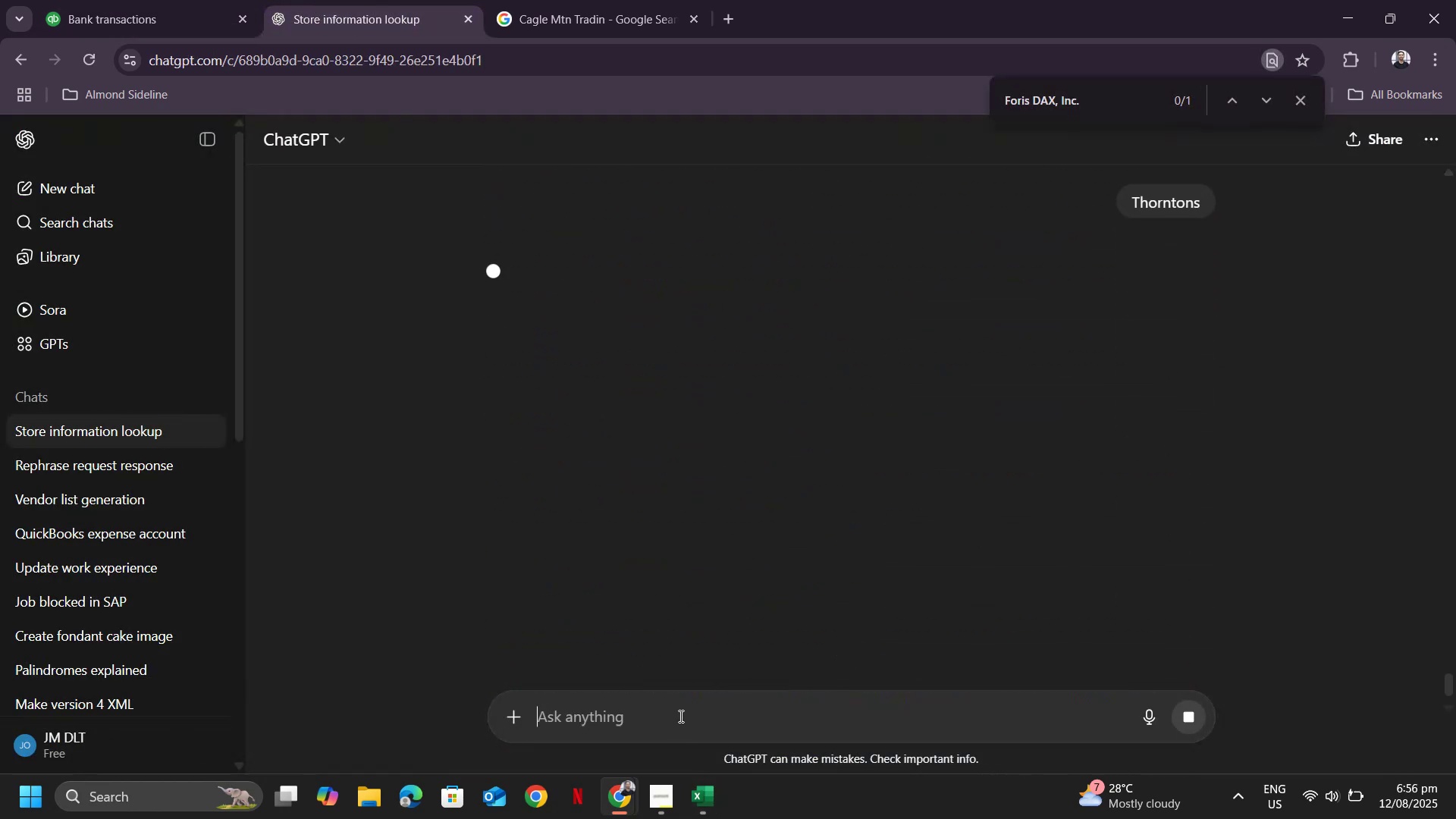 
left_click([139, 2])
 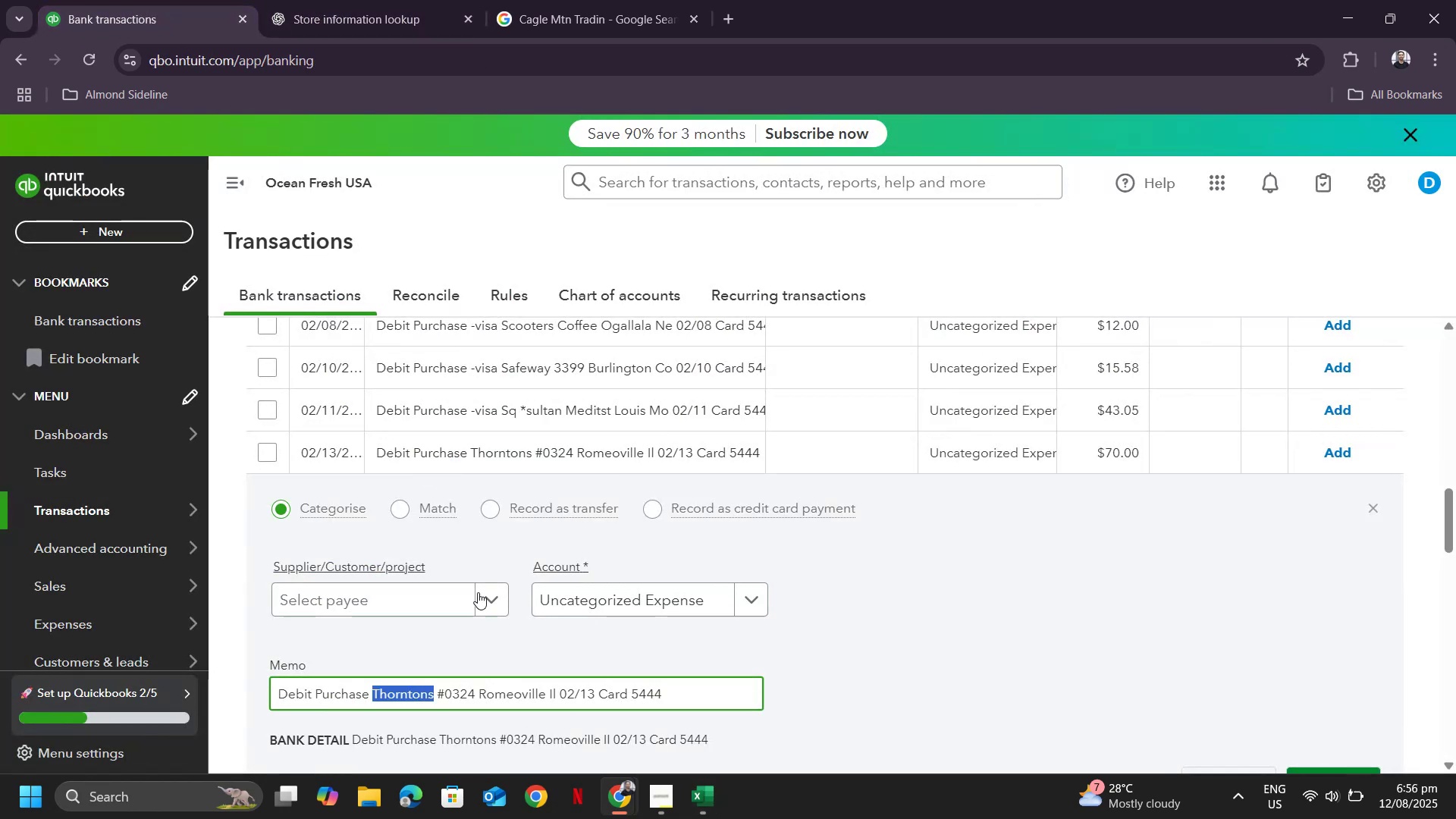 
left_click([492, 594])
 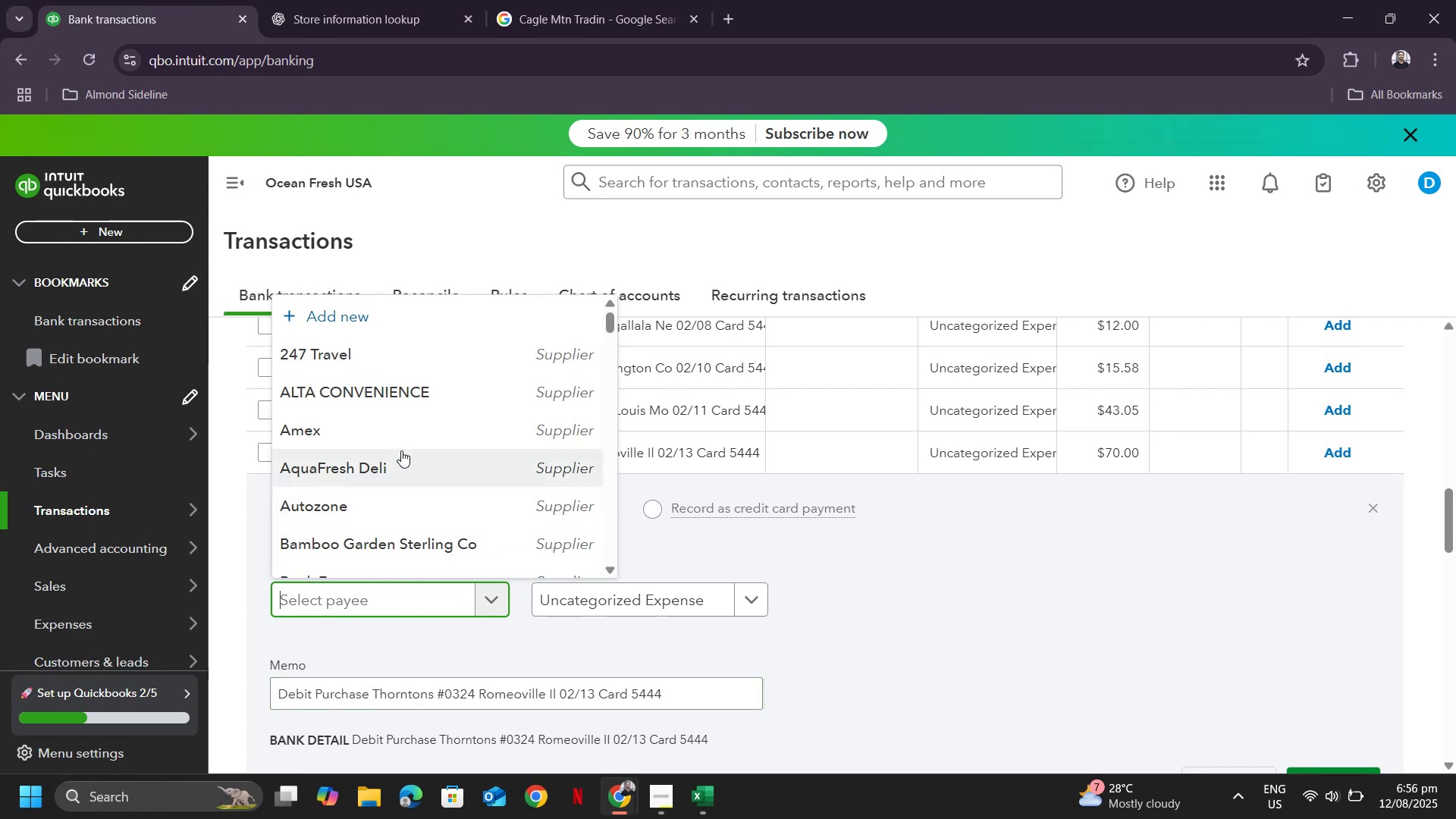 
key(Control+ControlLeft)
 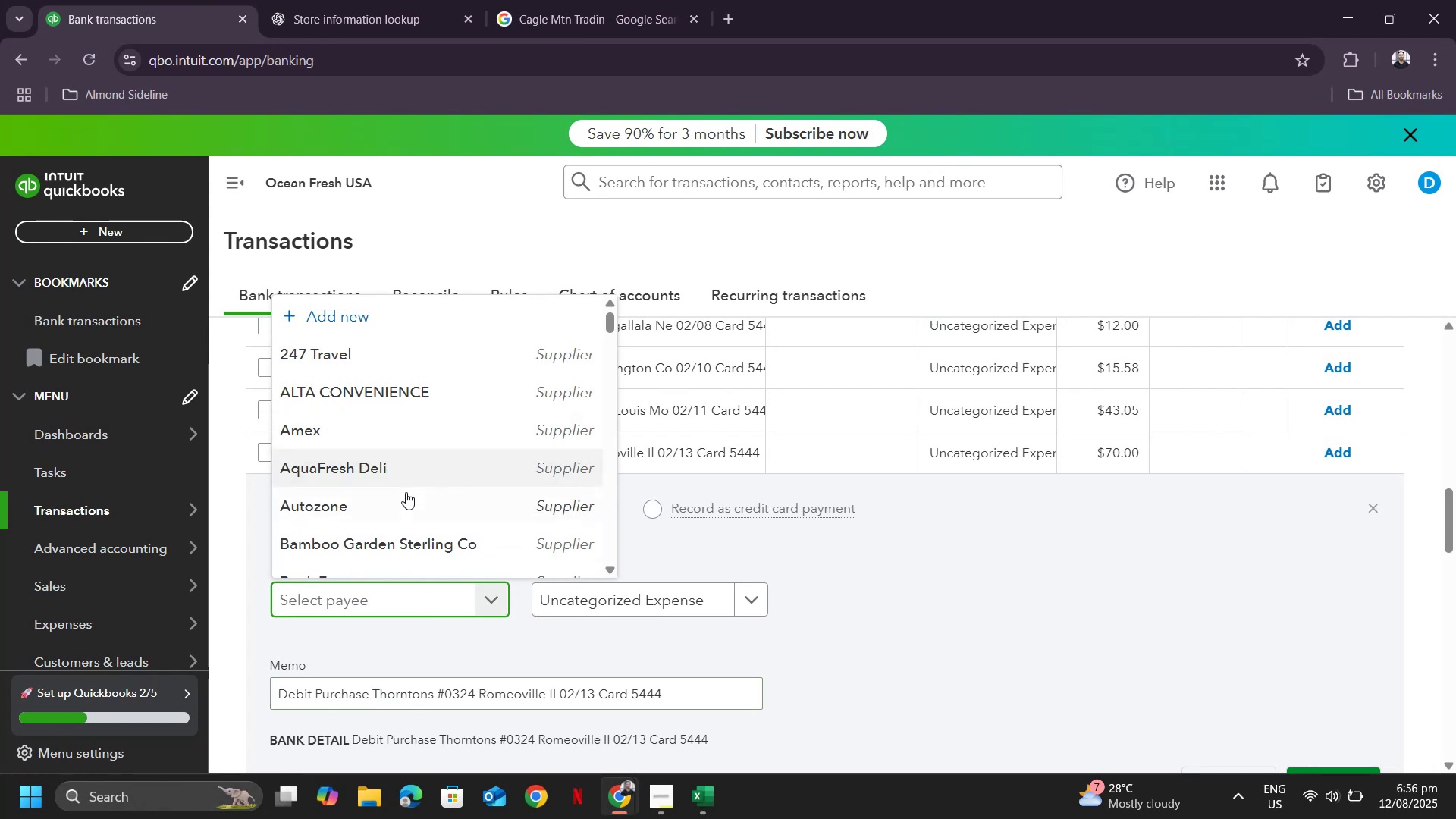 
key(Control+V)
 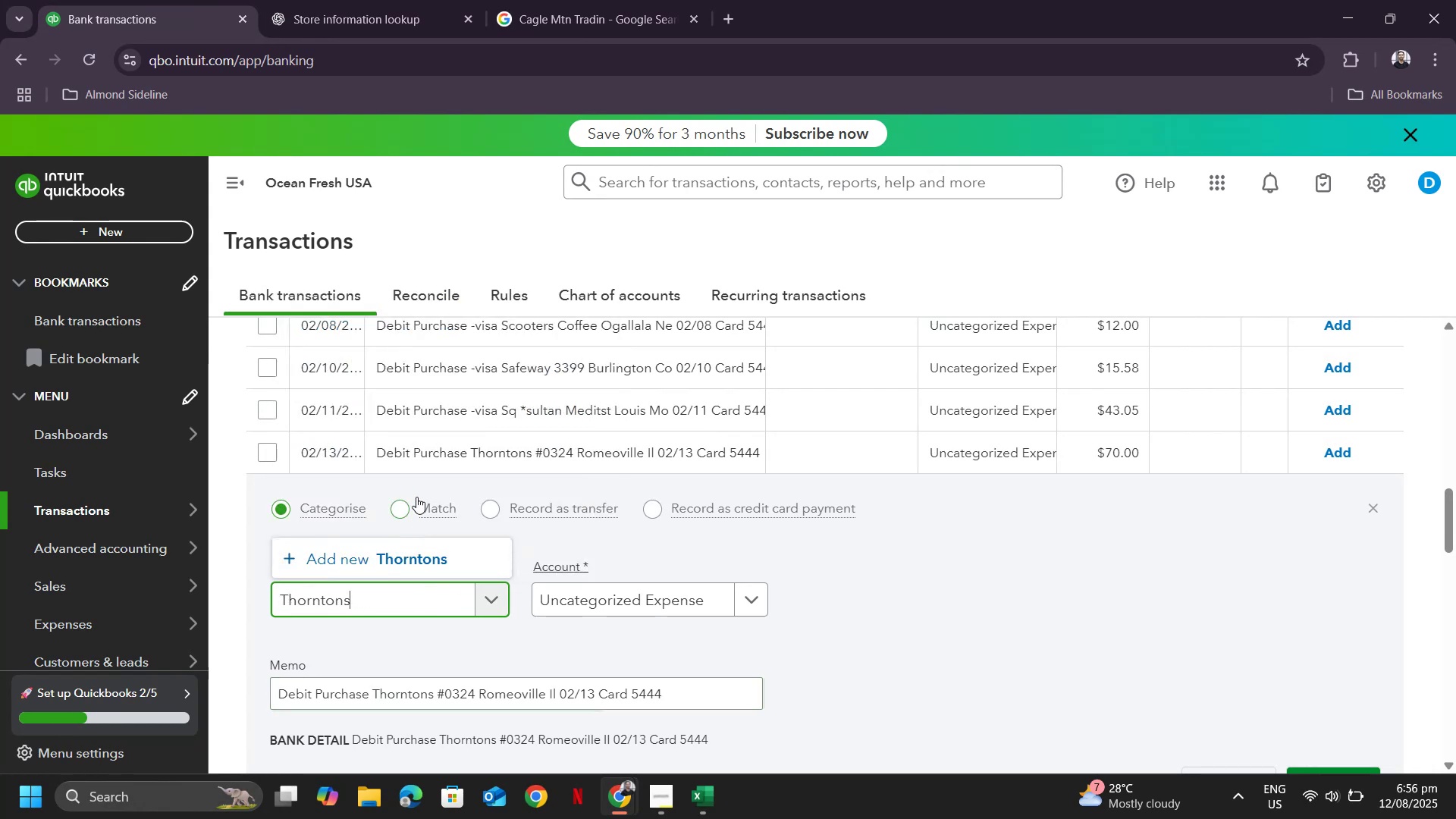 
left_click([429, 562])
 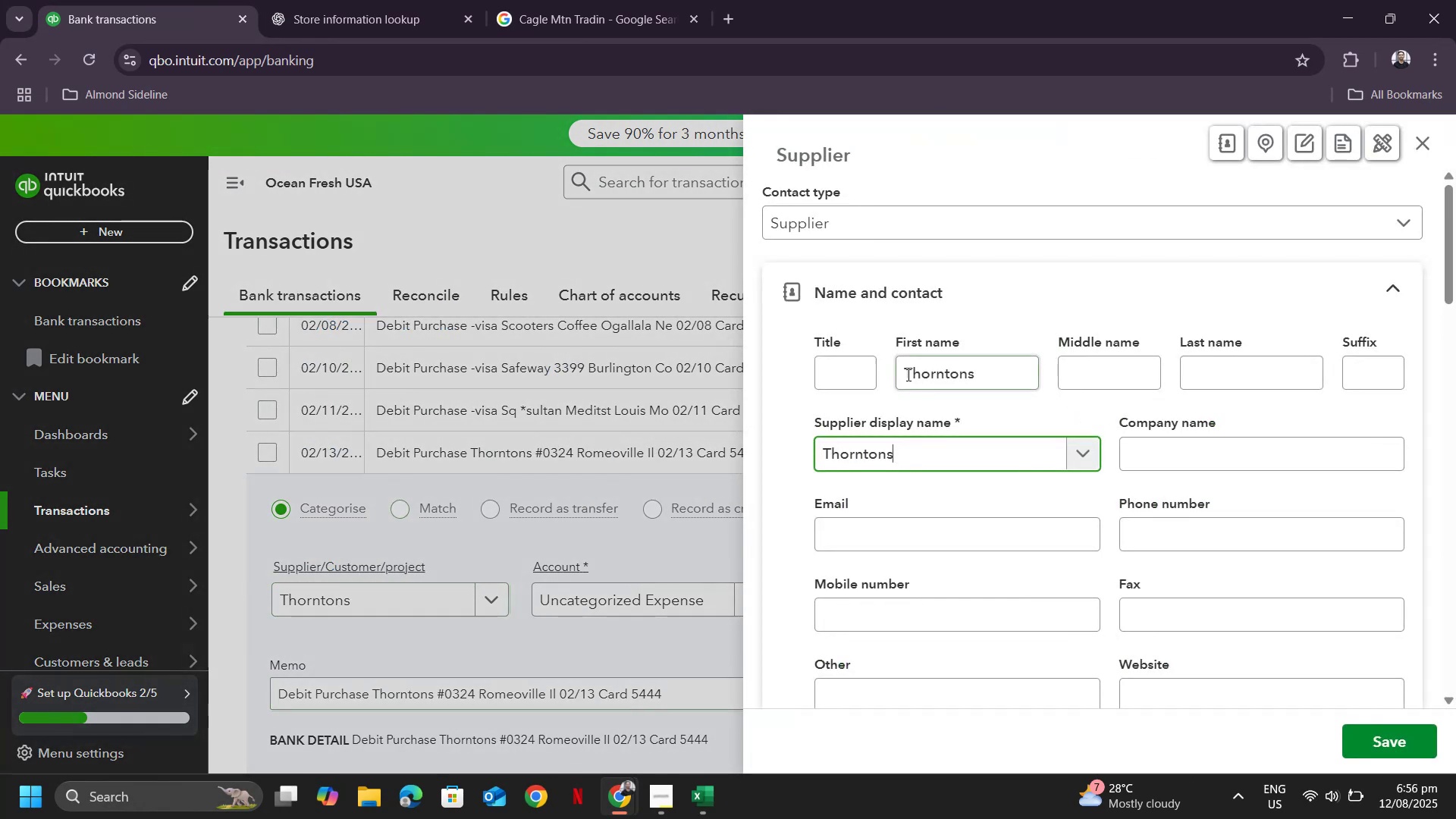 
scroll: coordinate [1402, 703], scroll_direction: down, amount: 3.0
 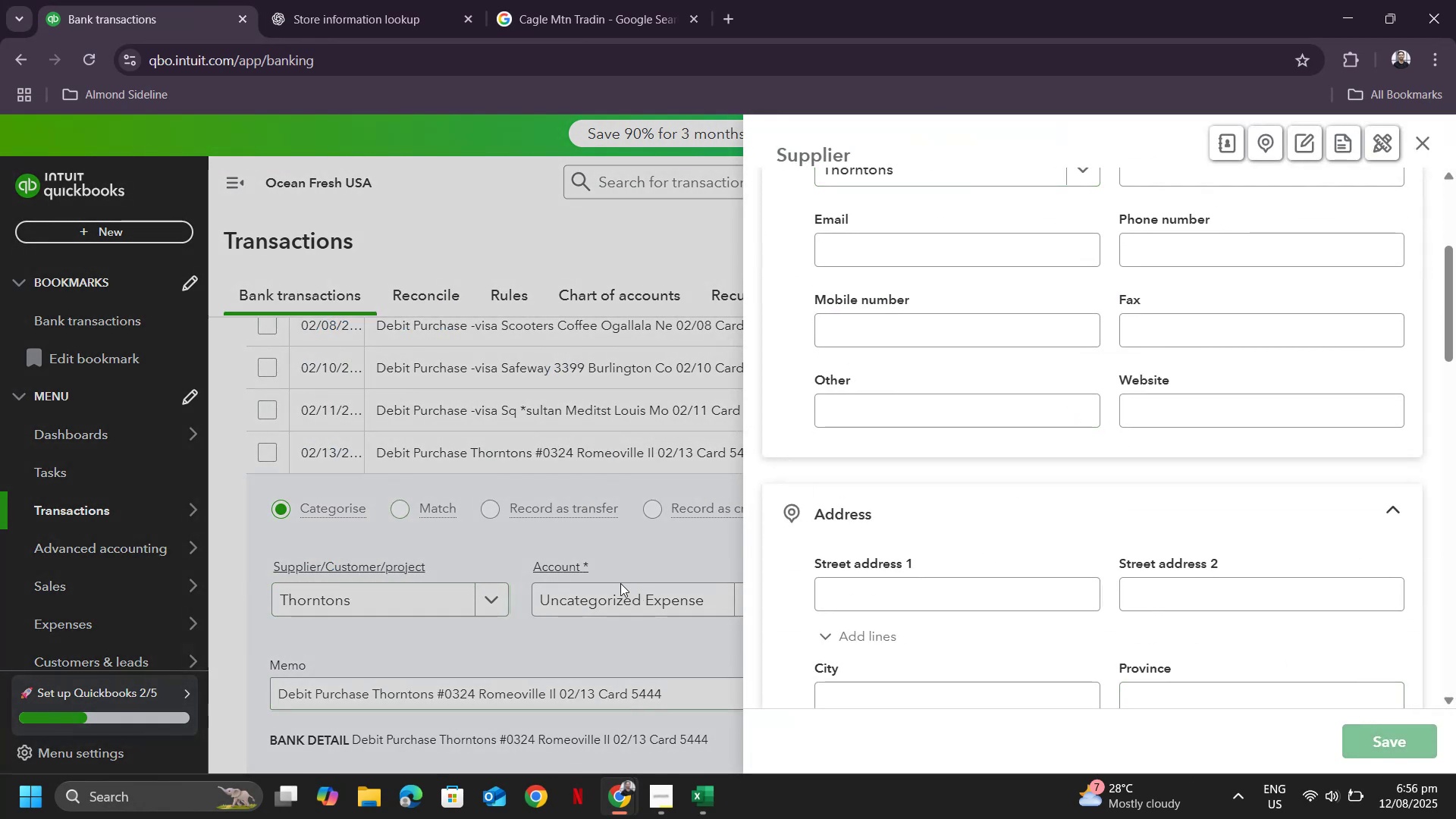 
left_click([631, 606])
 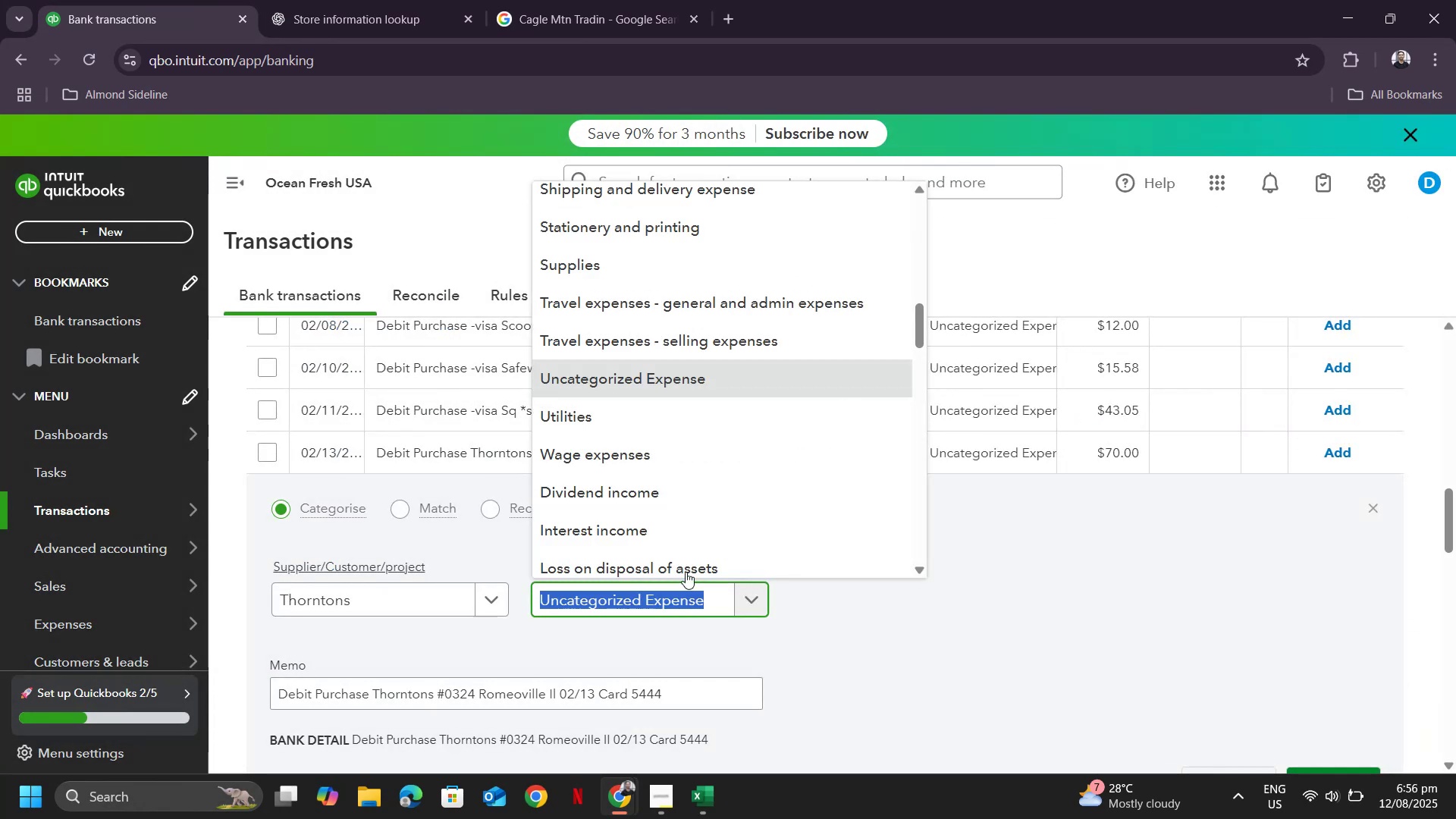 
scroll: coordinate [700, 495], scroll_direction: down, amount: 17.0
 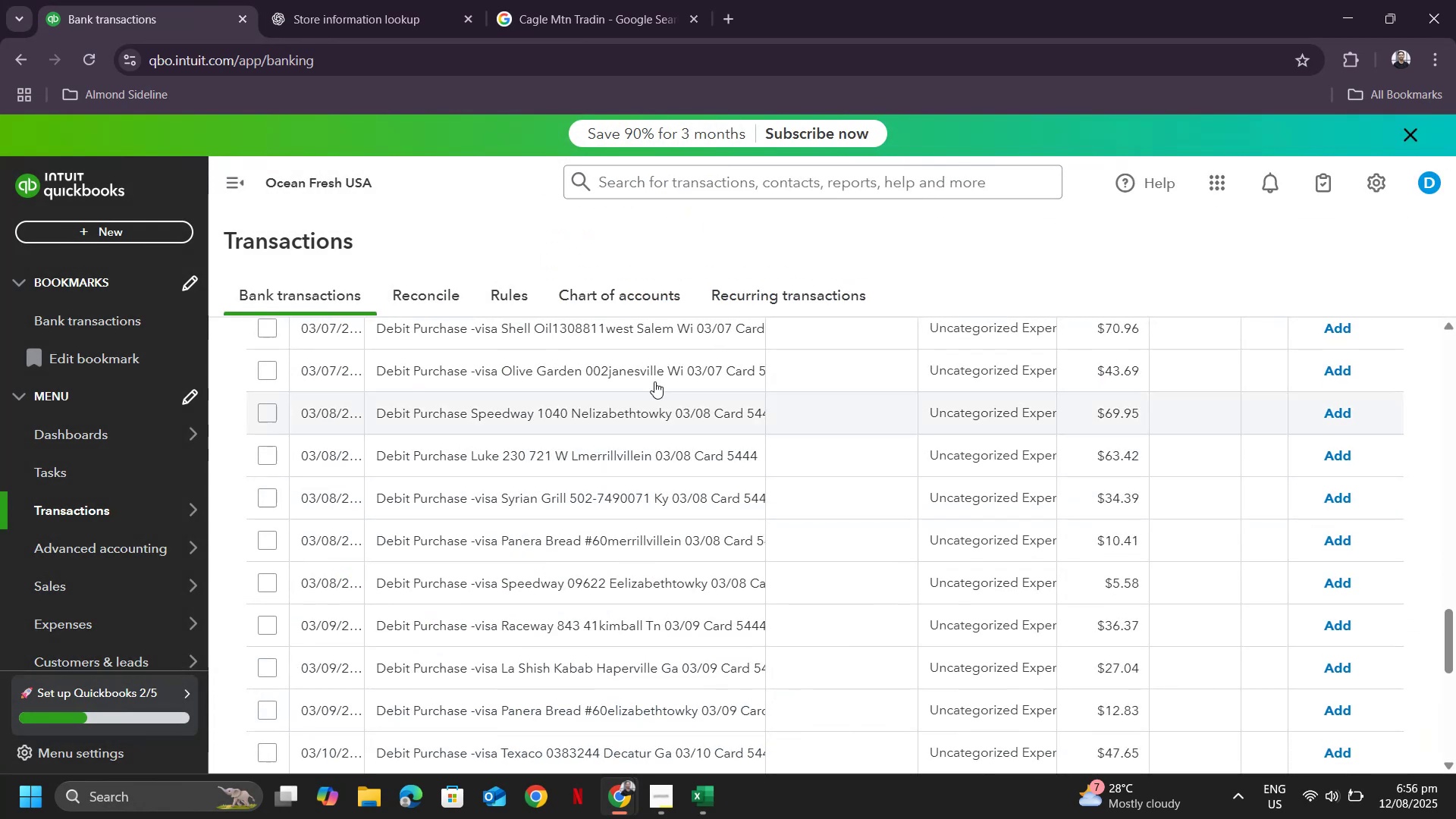 
scroll: coordinate [825, 483], scroll_direction: up, amount: 7.0
 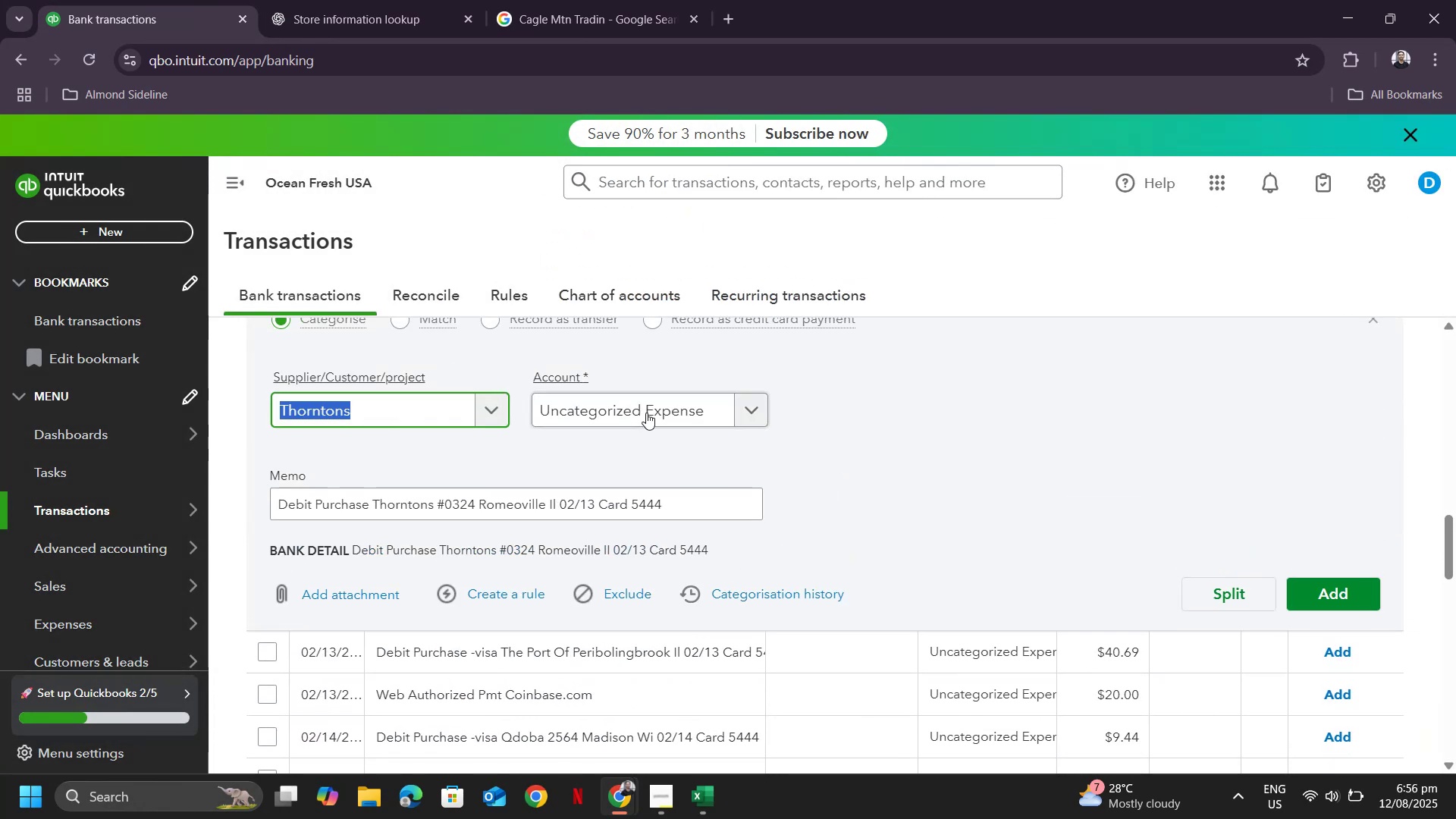 
left_click([646, 412])
 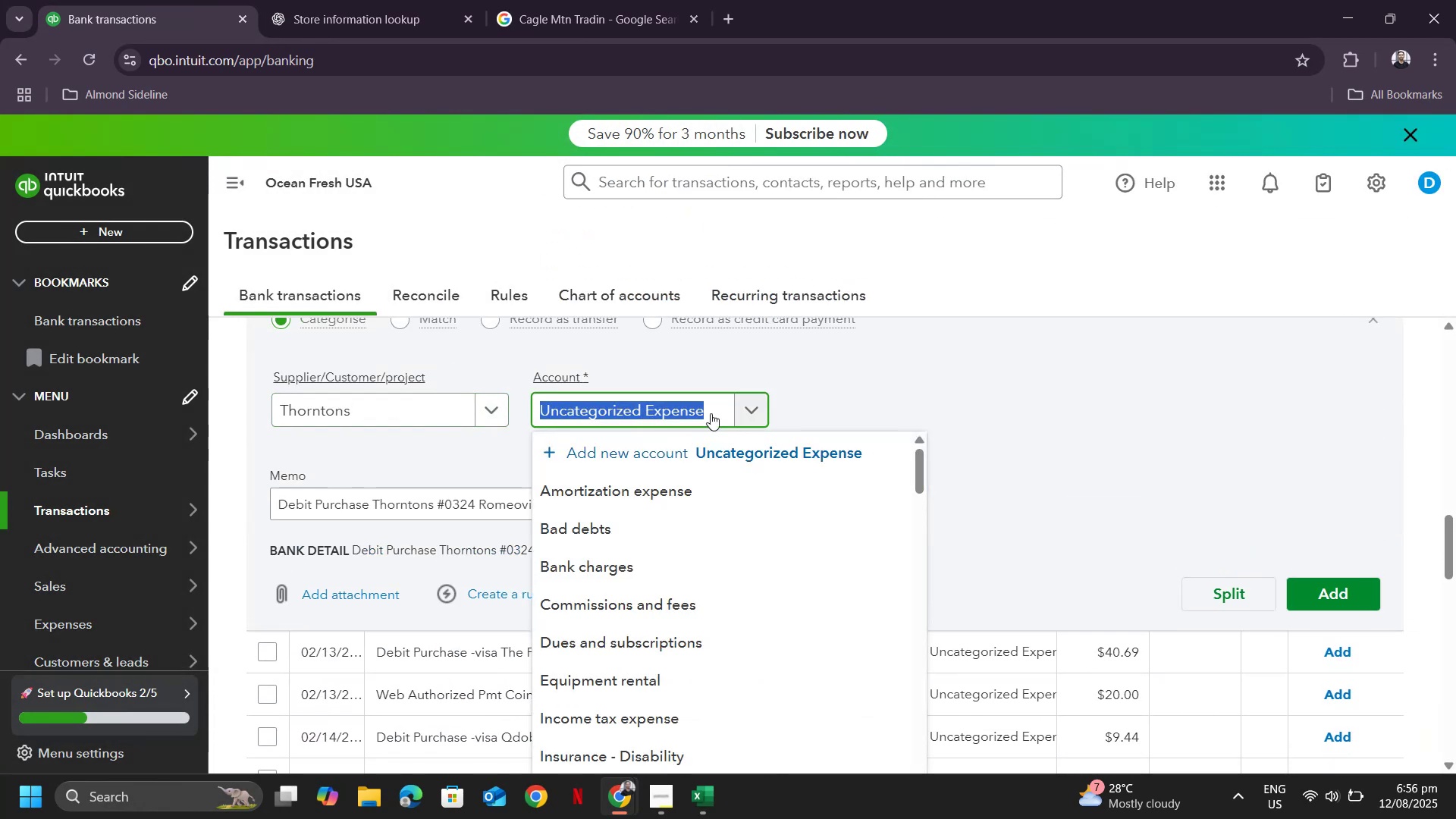 
scroll: coordinate [755, 670], scroll_direction: down, amount: 26.0
 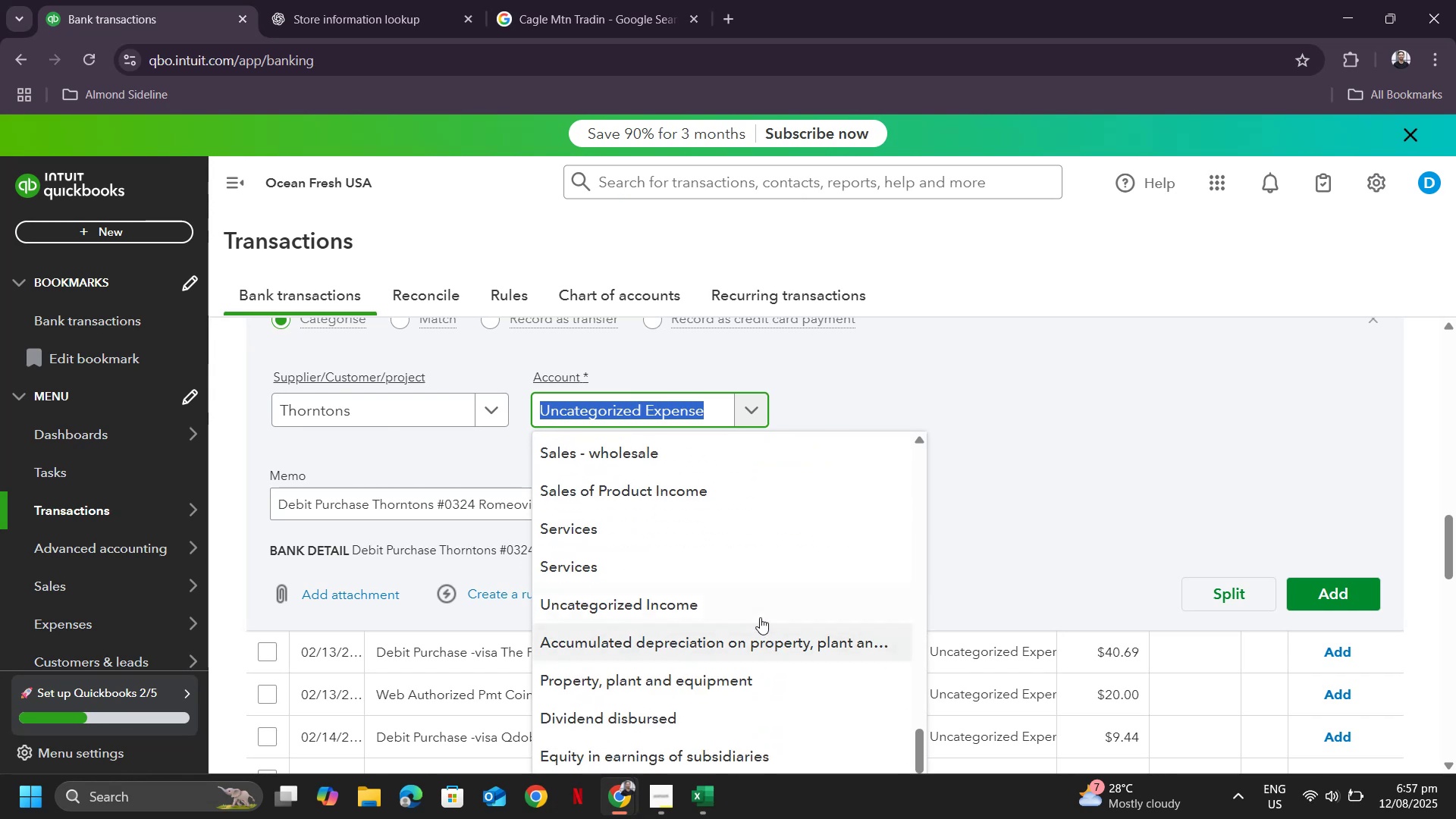 
type(travel)
 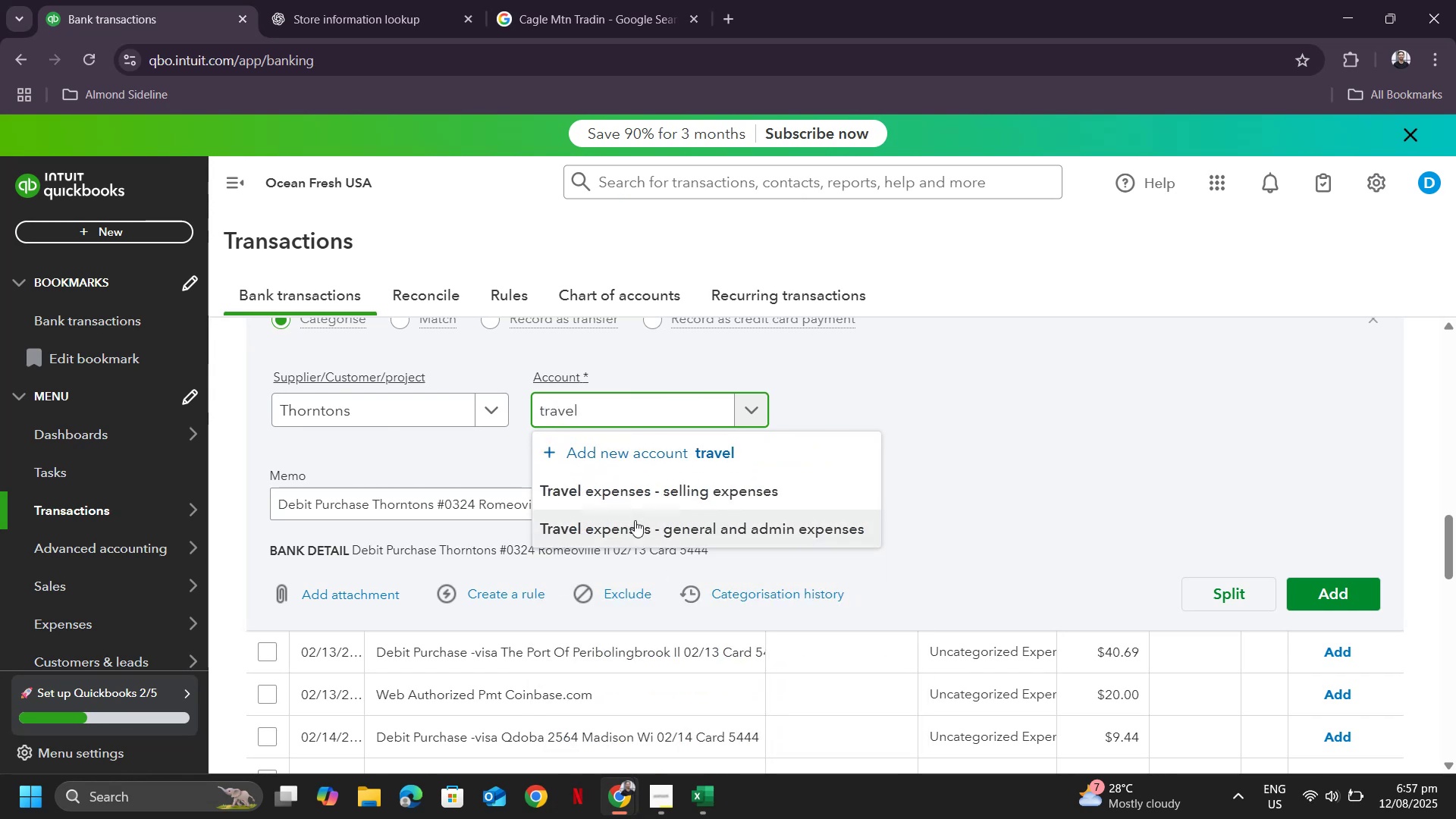 
left_click([630, 532])
 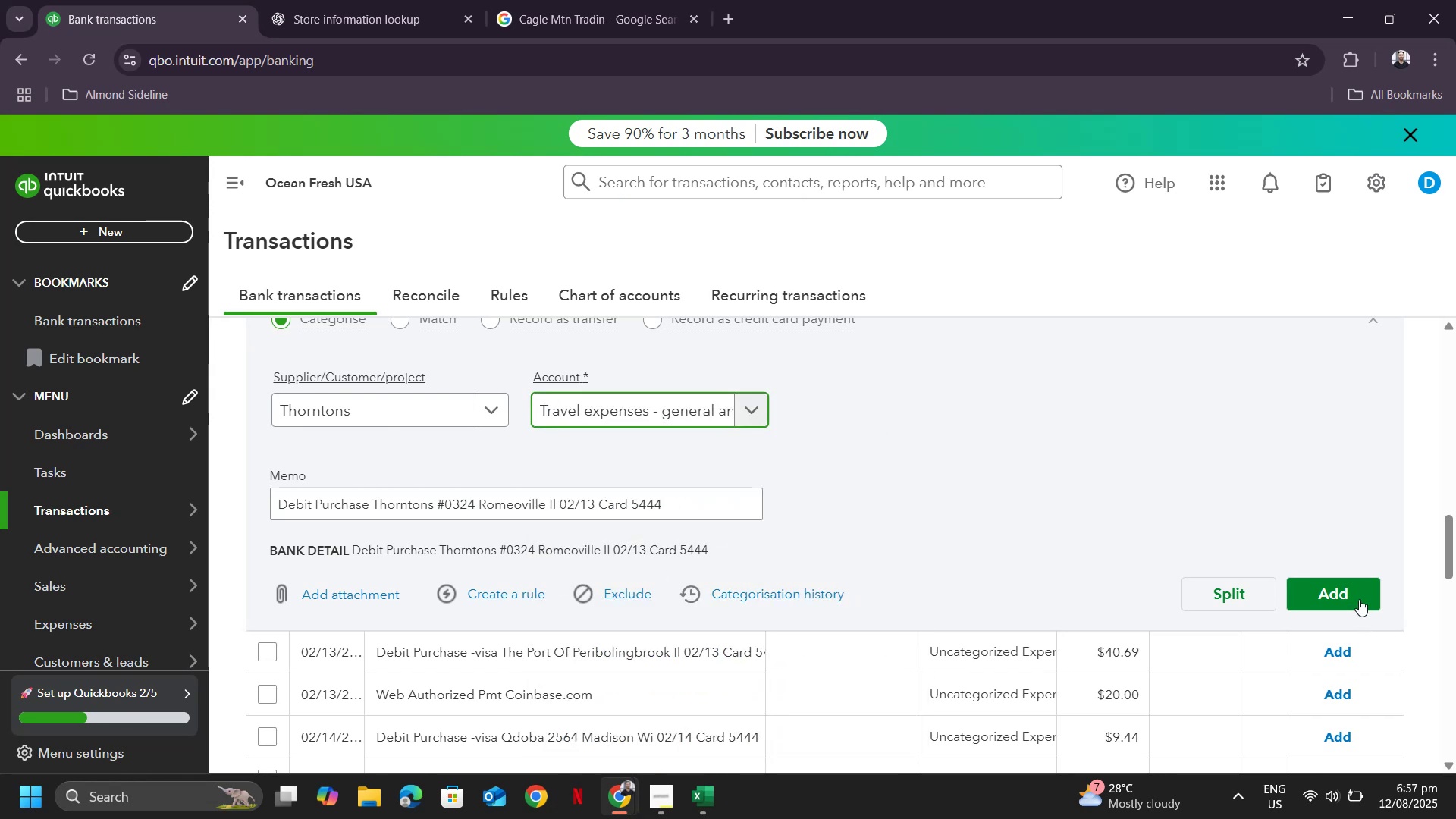 
left_click([1341, 586])
 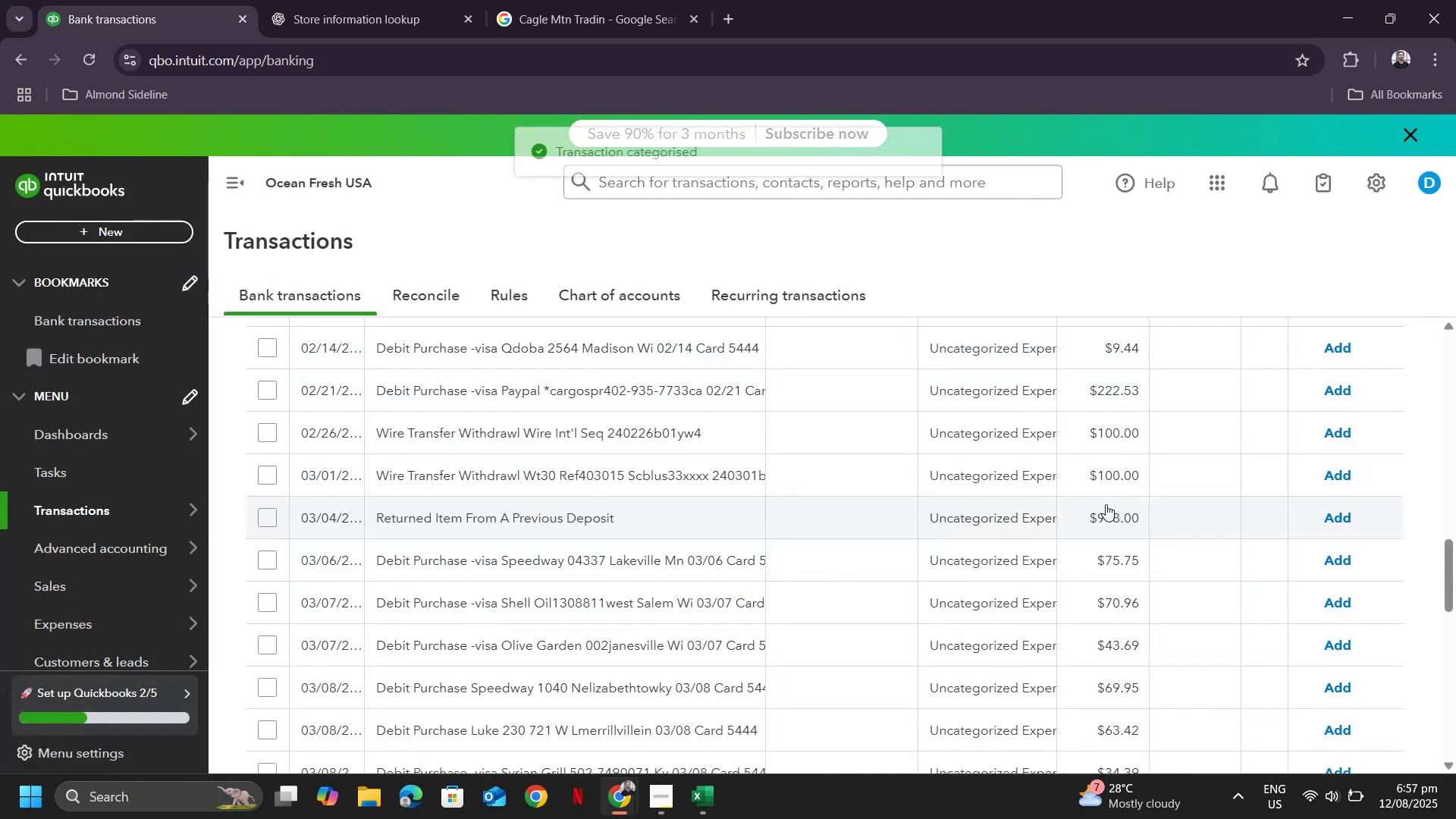 
scroll: coordinate [703, 497], scroll_direction: up, amount: 11.0
 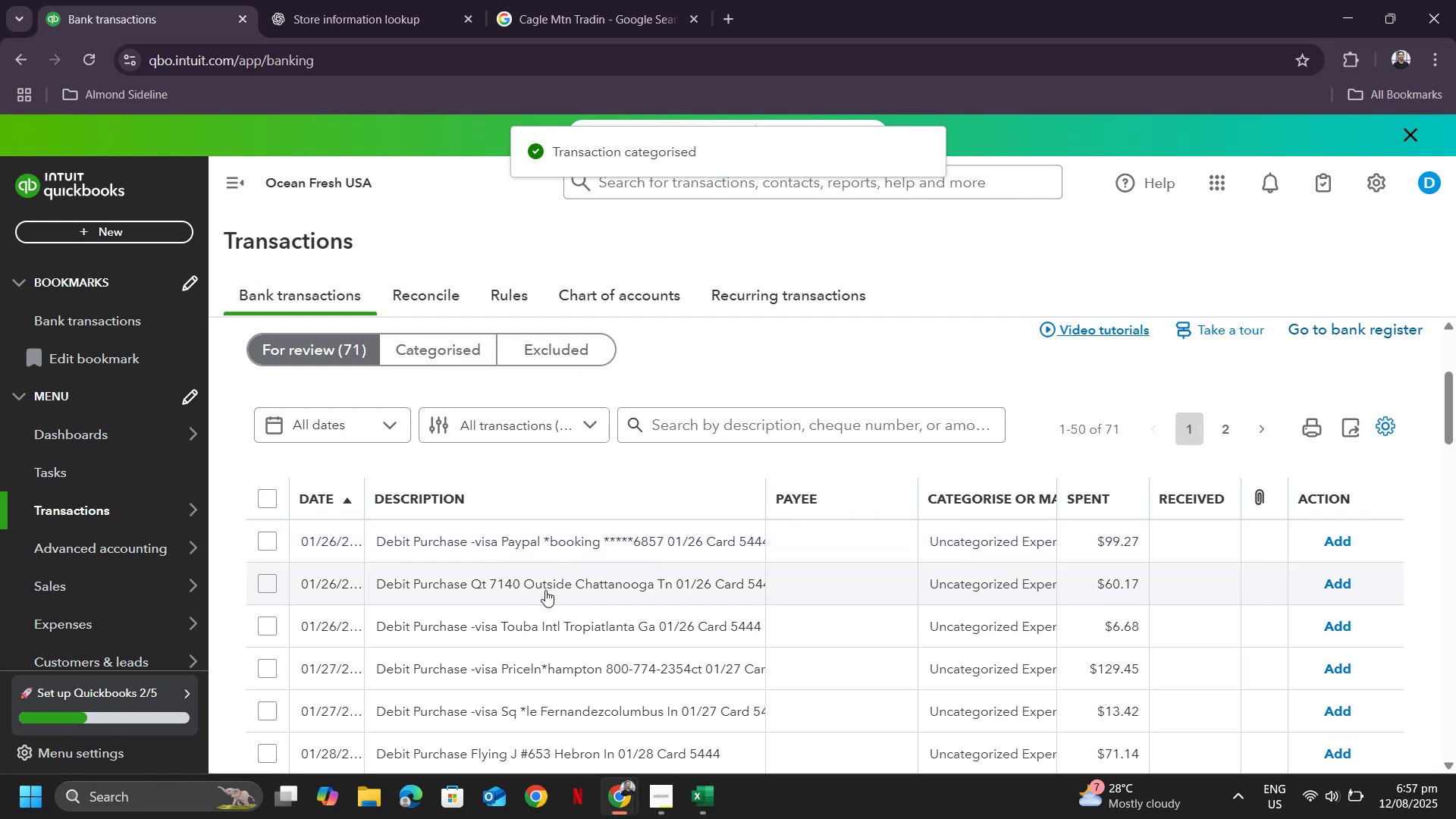 
left_click([545, 588])
 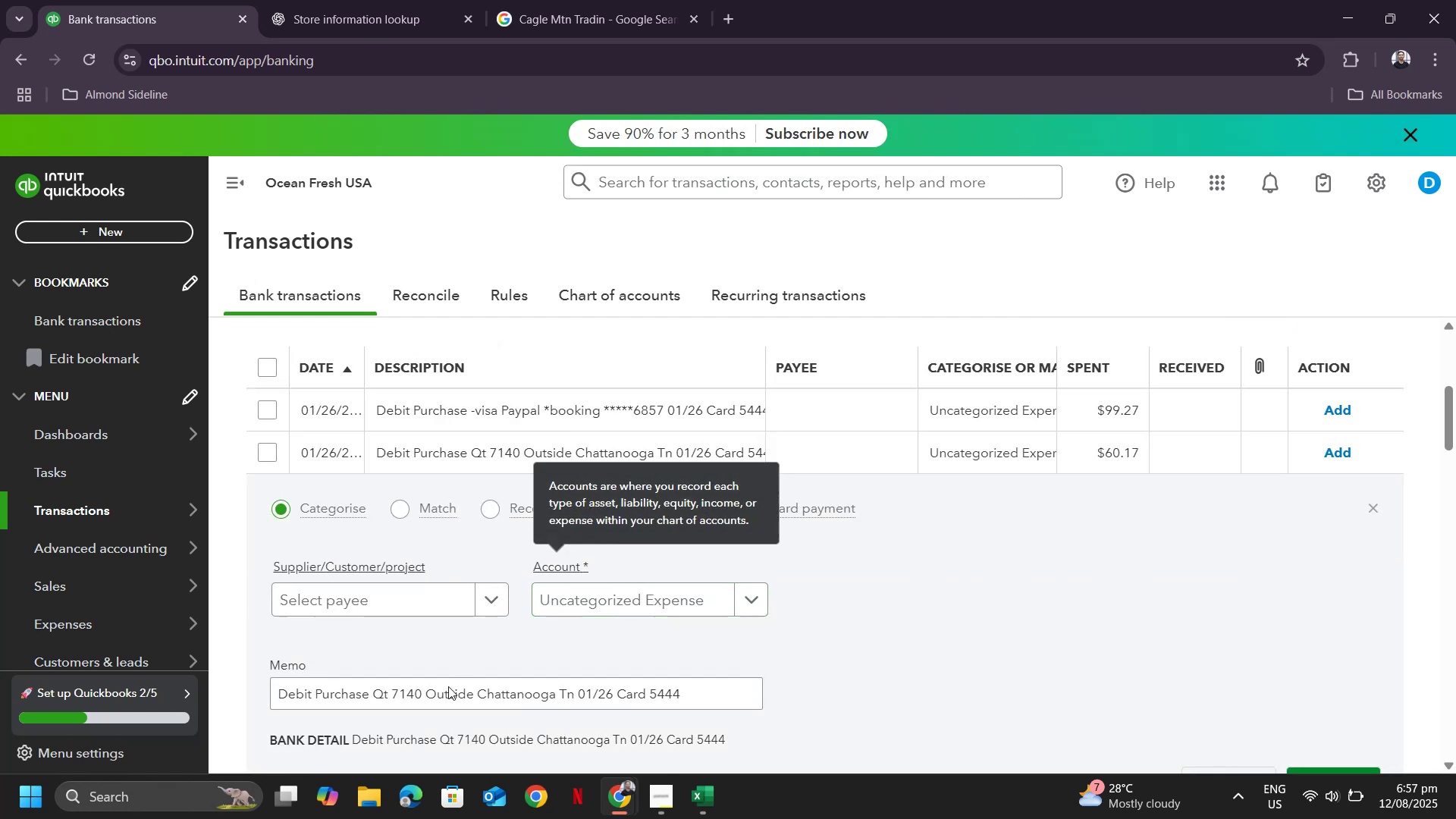 
key(Control+A)
 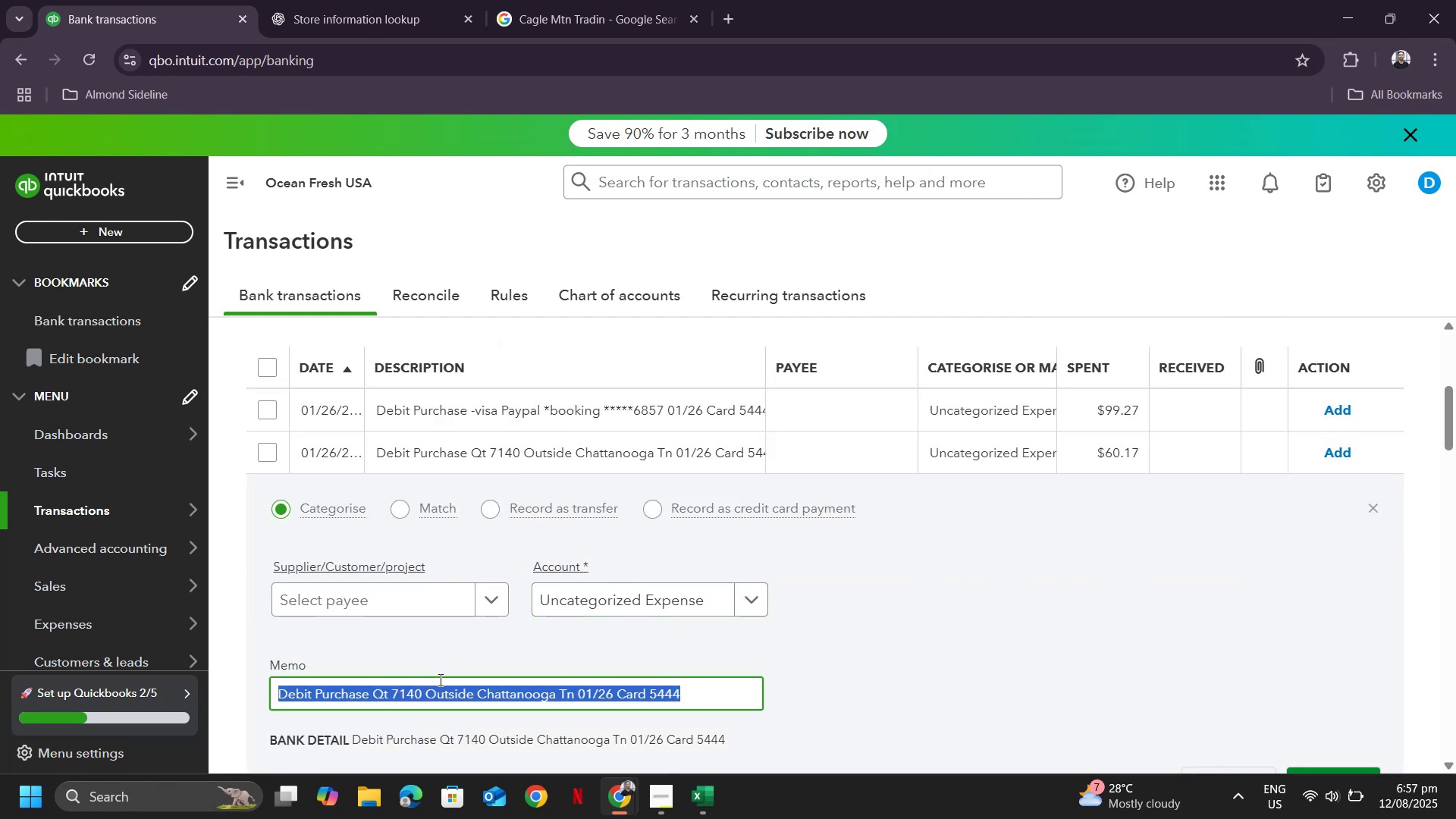 
key(Control+C)
 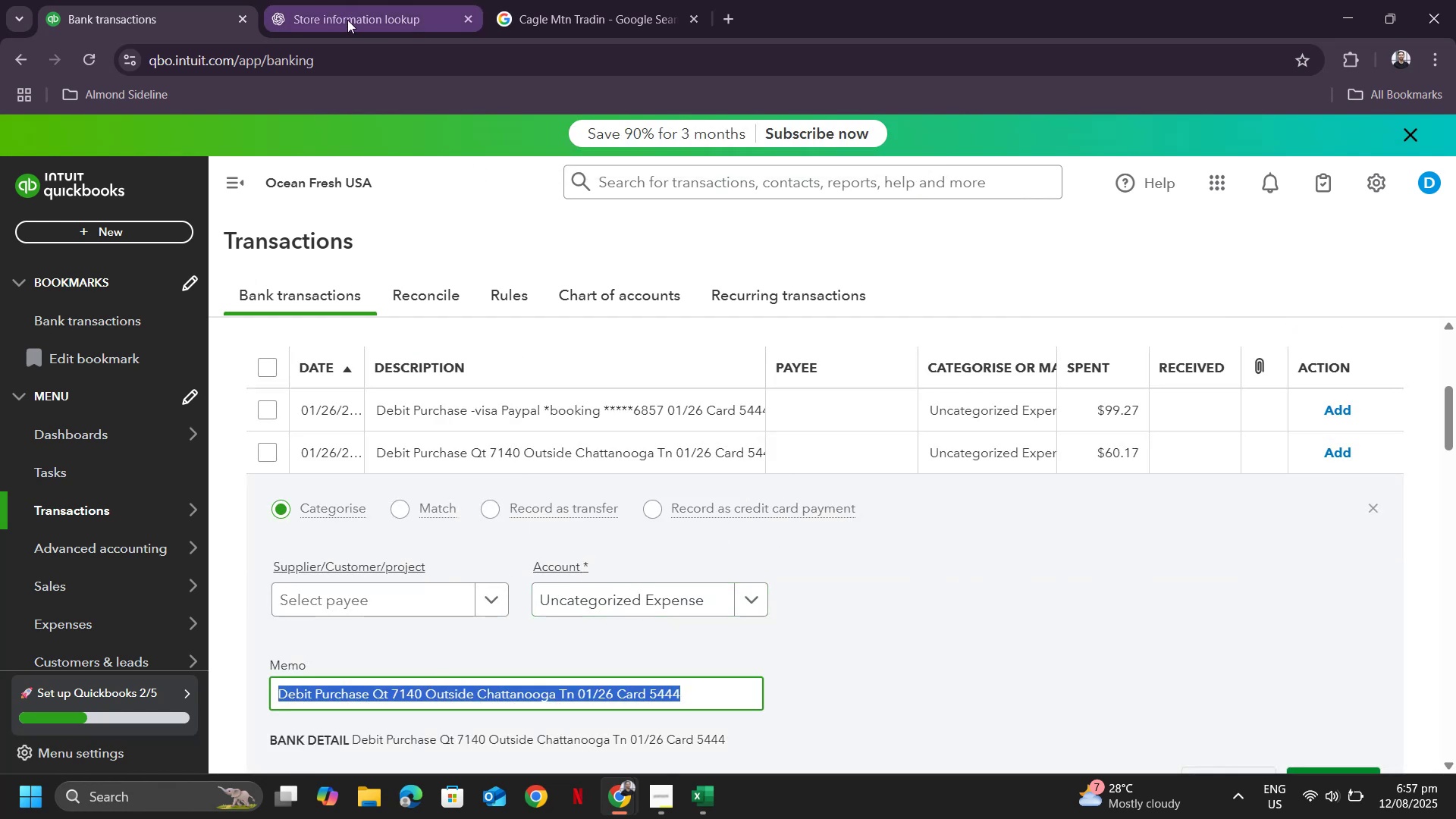 
left_click([349, 24])
 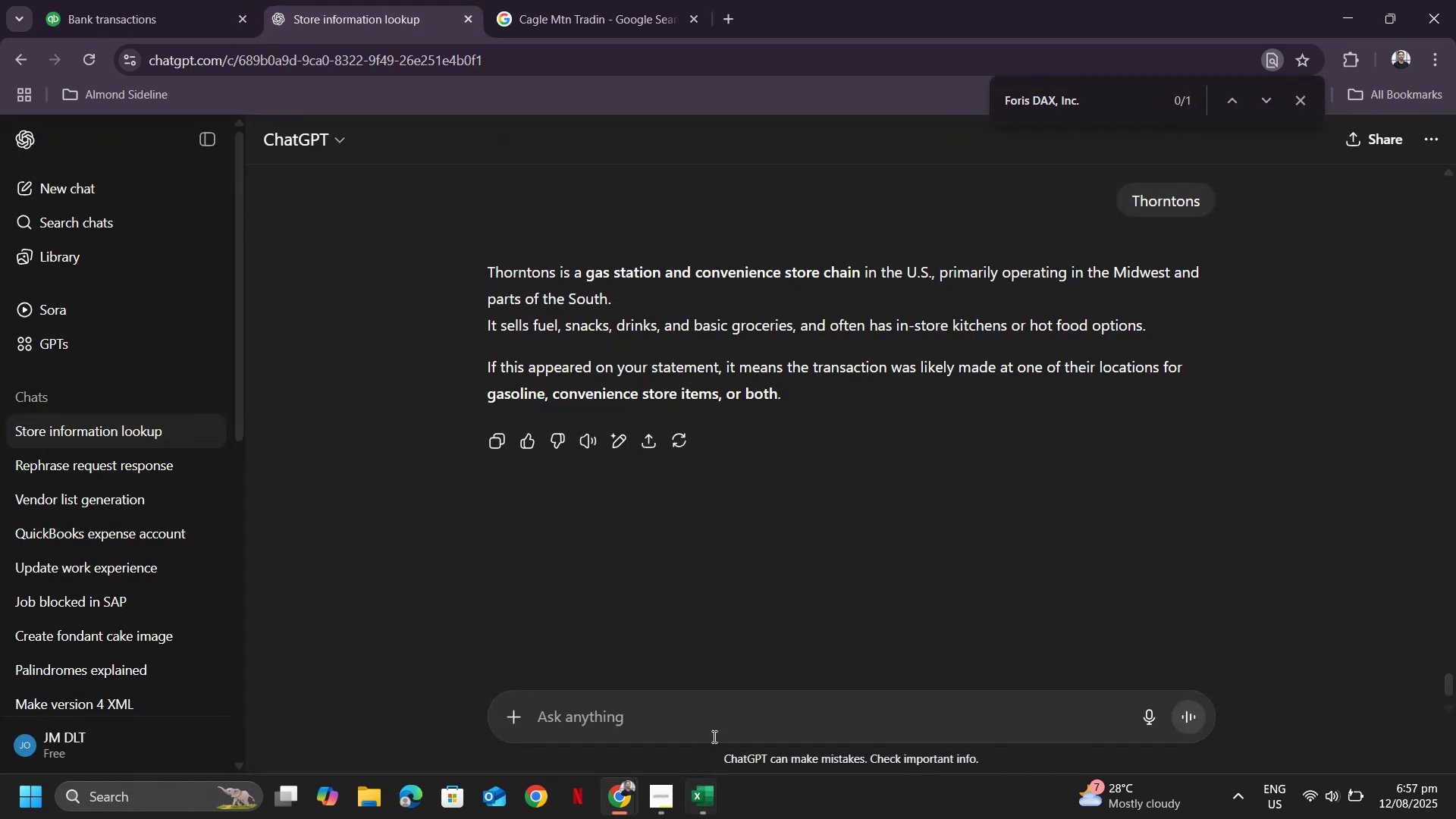 
left_click([713, 733])
 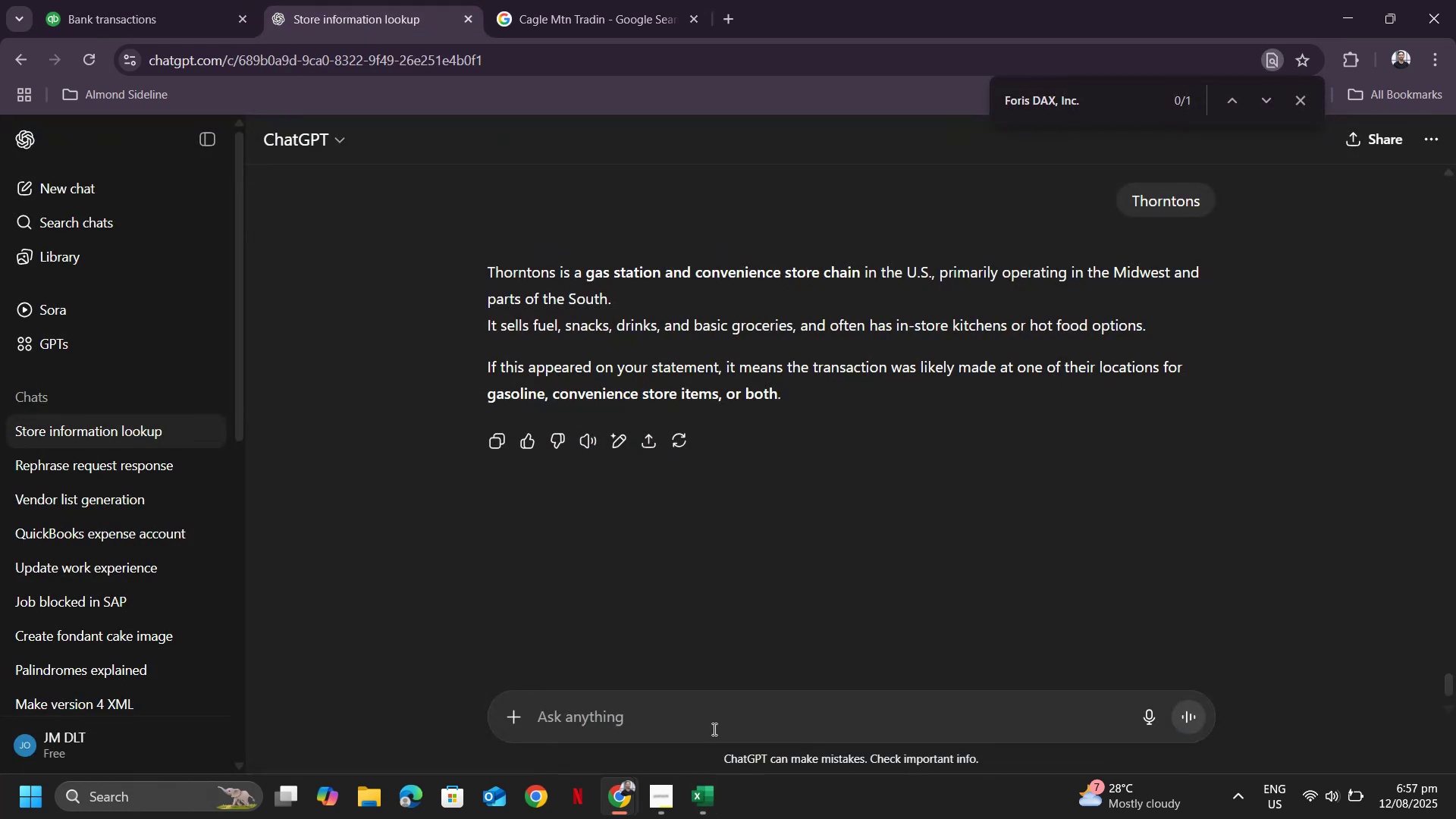 
key(Control+ControlLeft)
 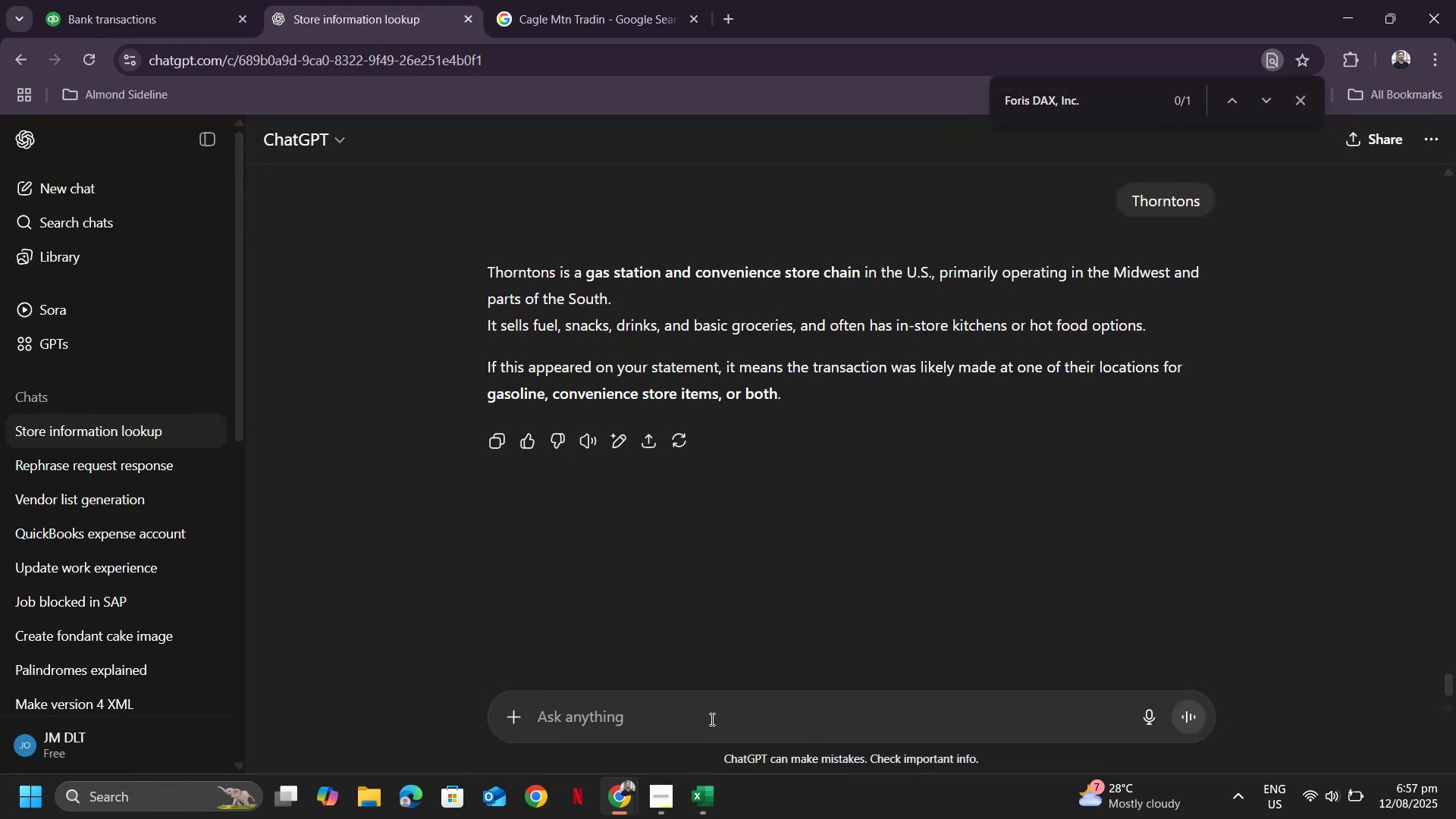 
key(Control+V)
 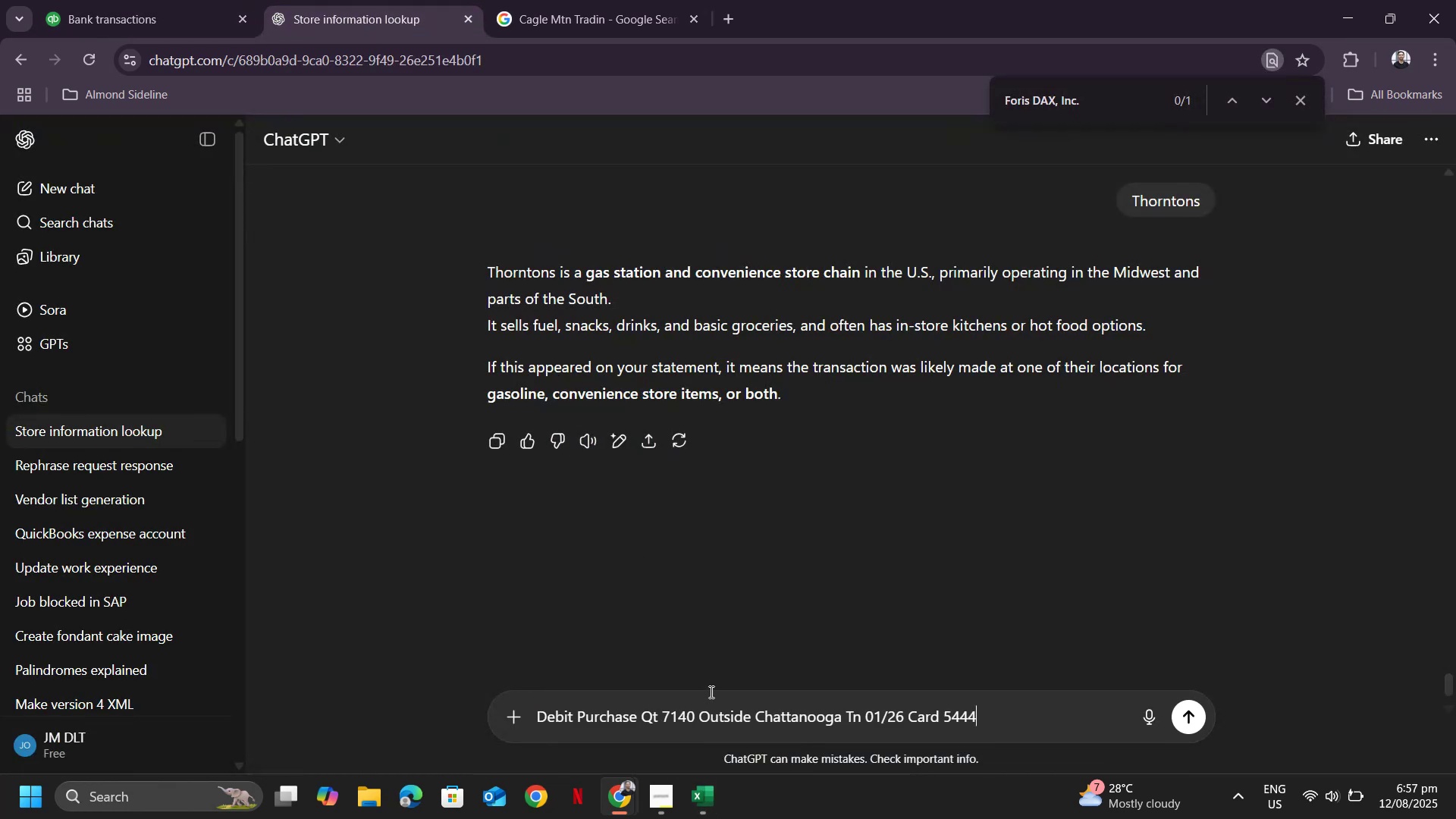 
key(Enter)
 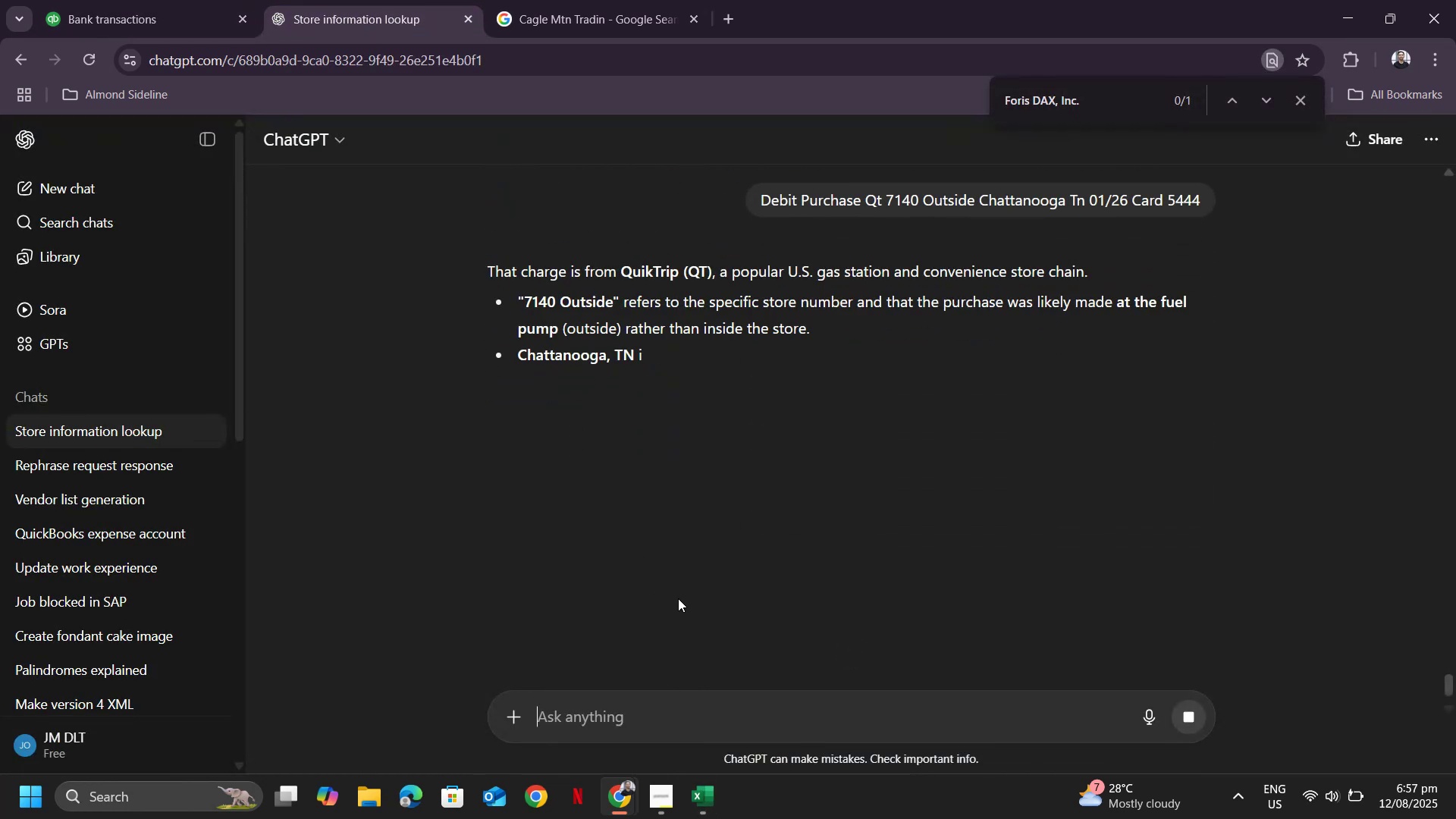 
wait(6.09)
 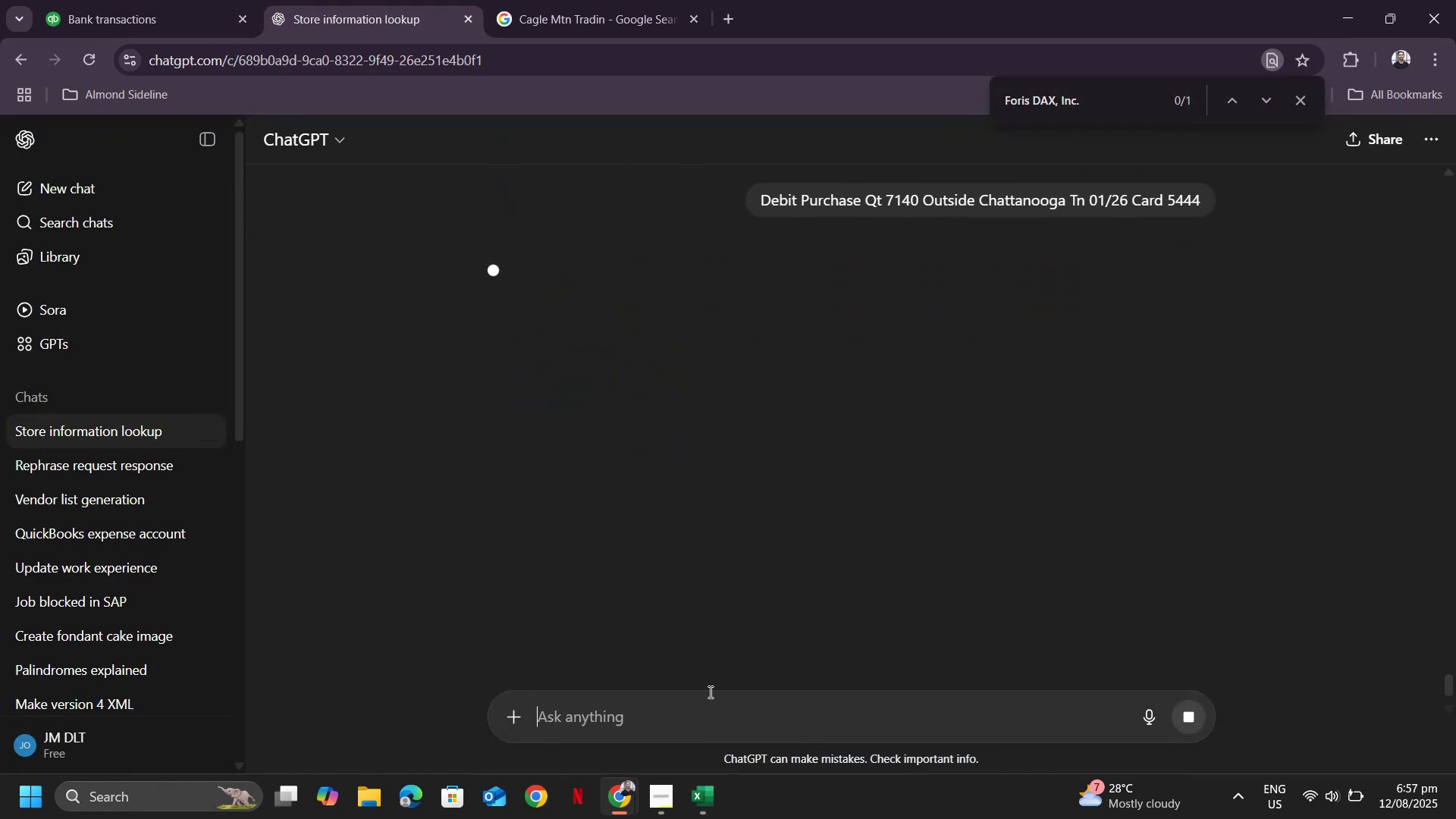 
left_click_drag(start_coordinate=[623, 265], to_coordinate=[670, 261])
 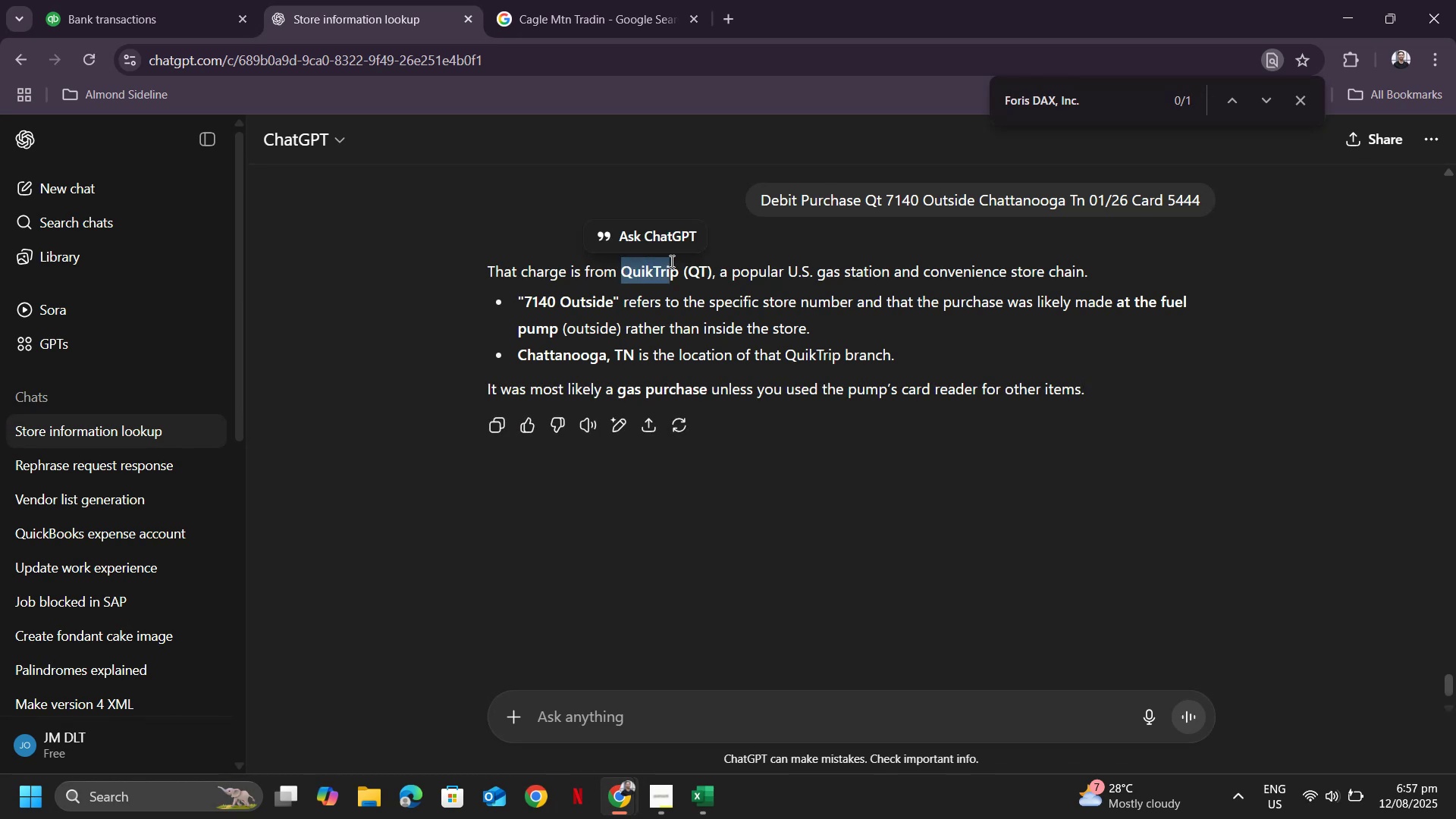 
key(Control+C)
 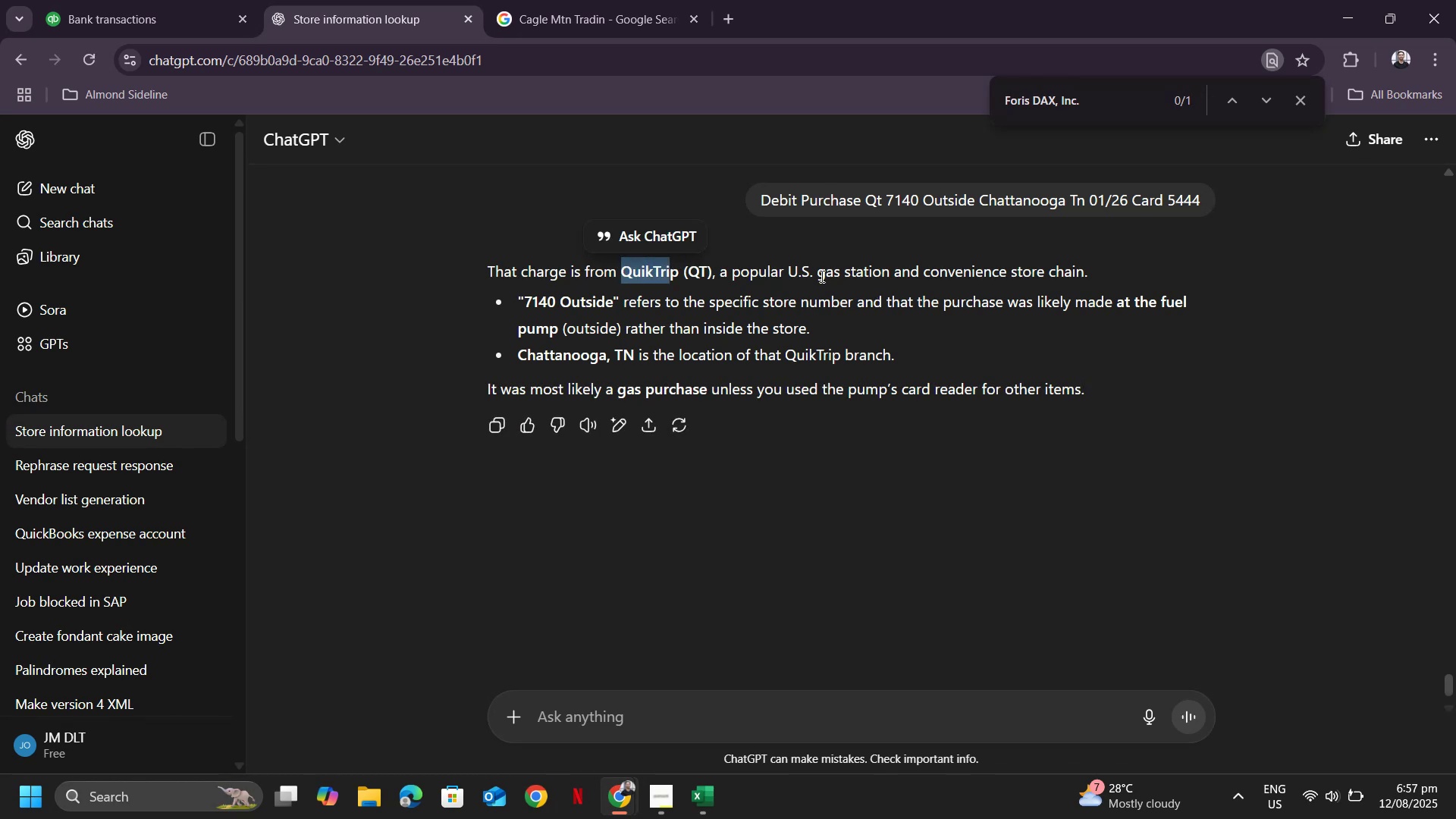 
hold_key(key=ShiftLeft, duration=1.21)
left_click([679, 273])
 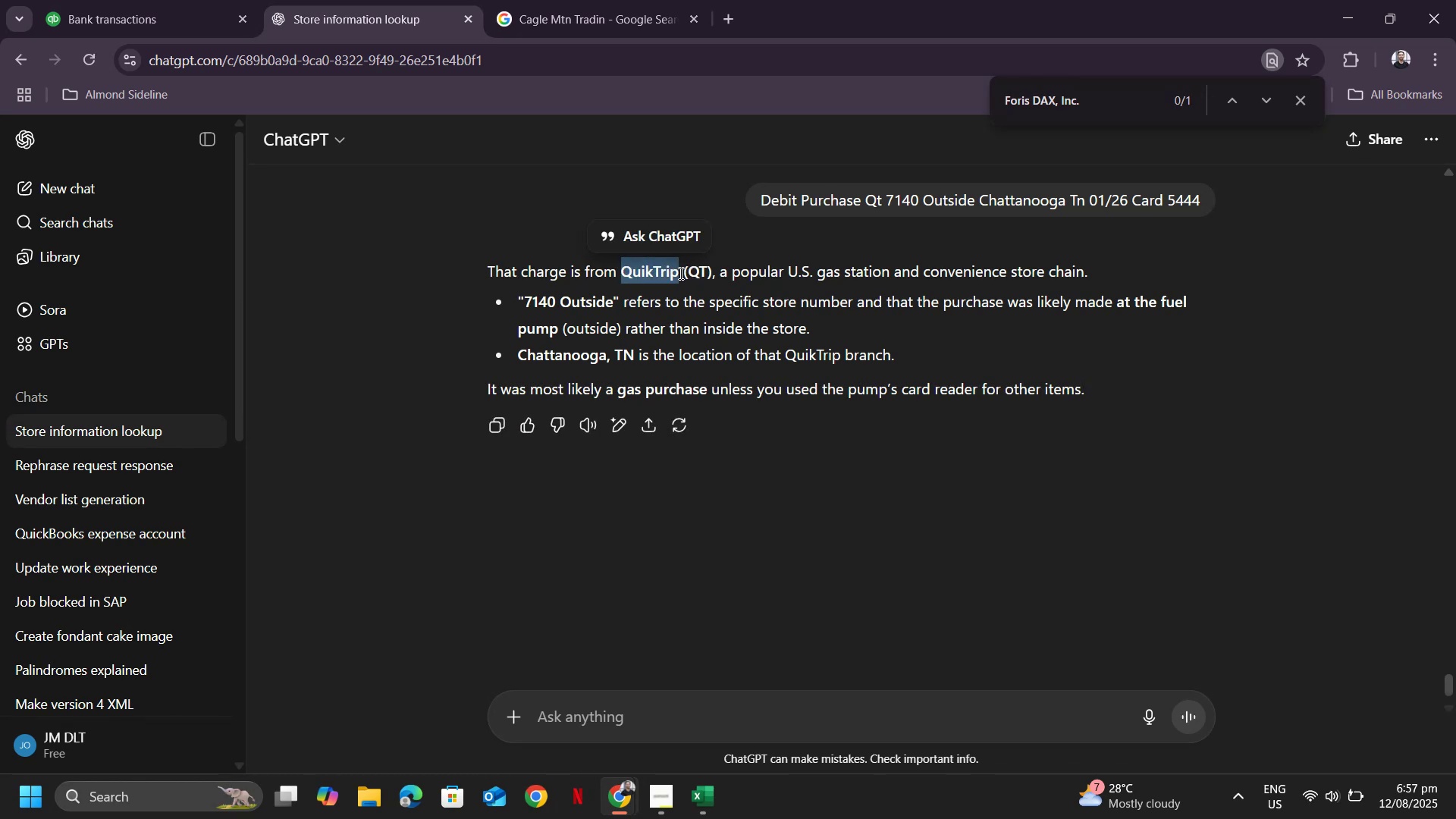 
key(Control+Shift+ControlLeft)
 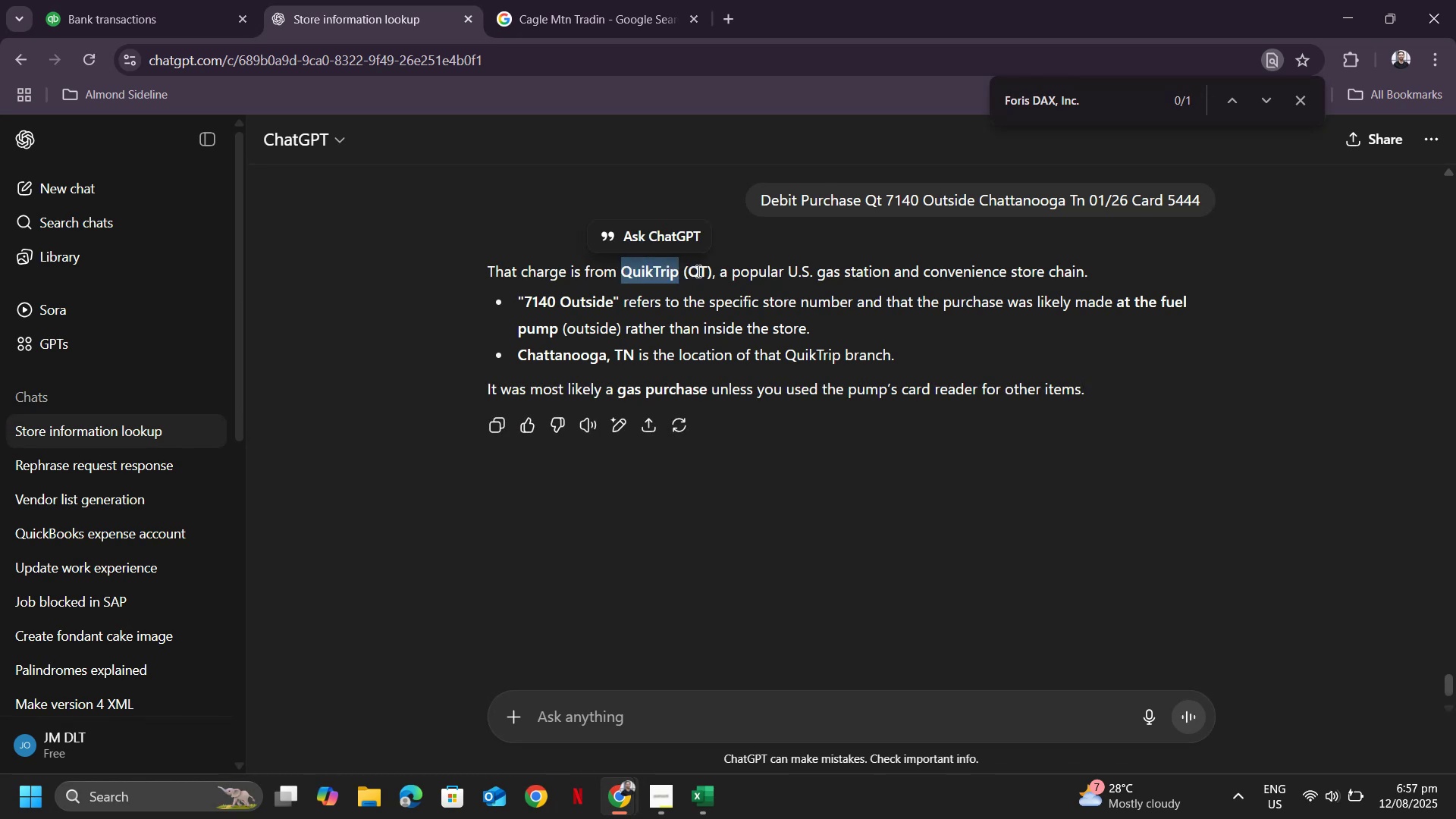 
key(Control+C)
 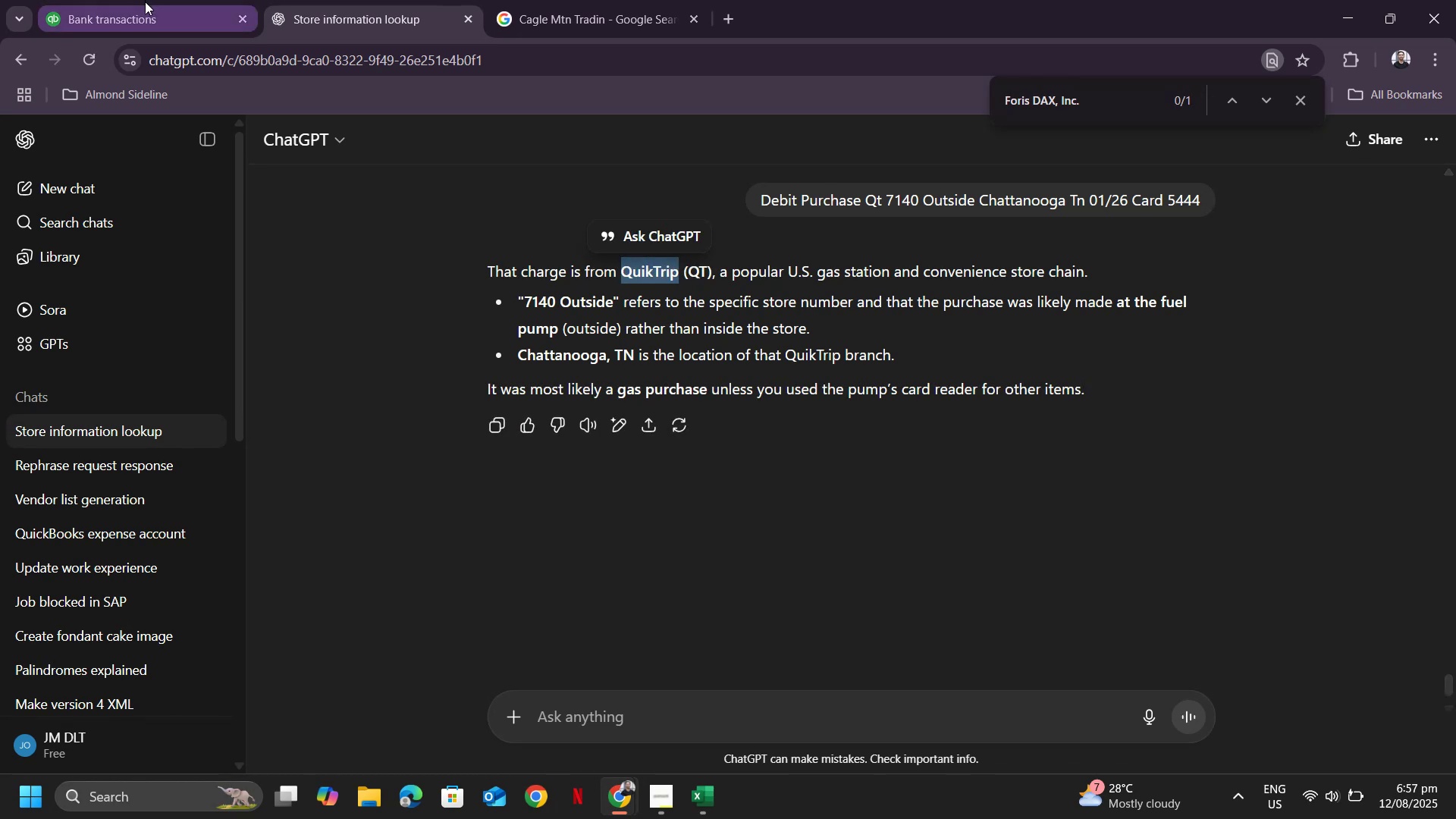 
left_click([152, 2])
 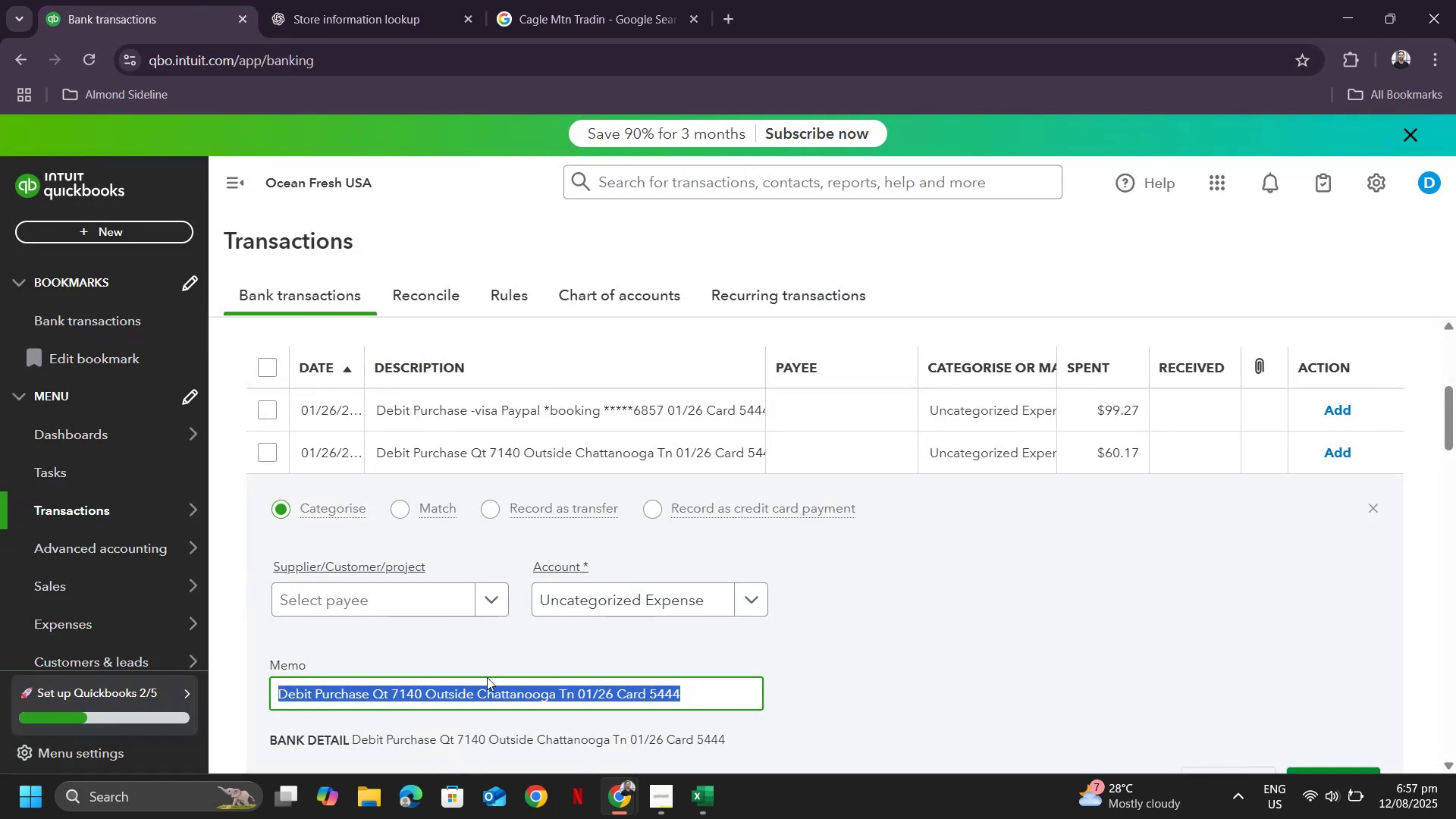 
hold_key(key=ControlLeft, duration=0.31)
 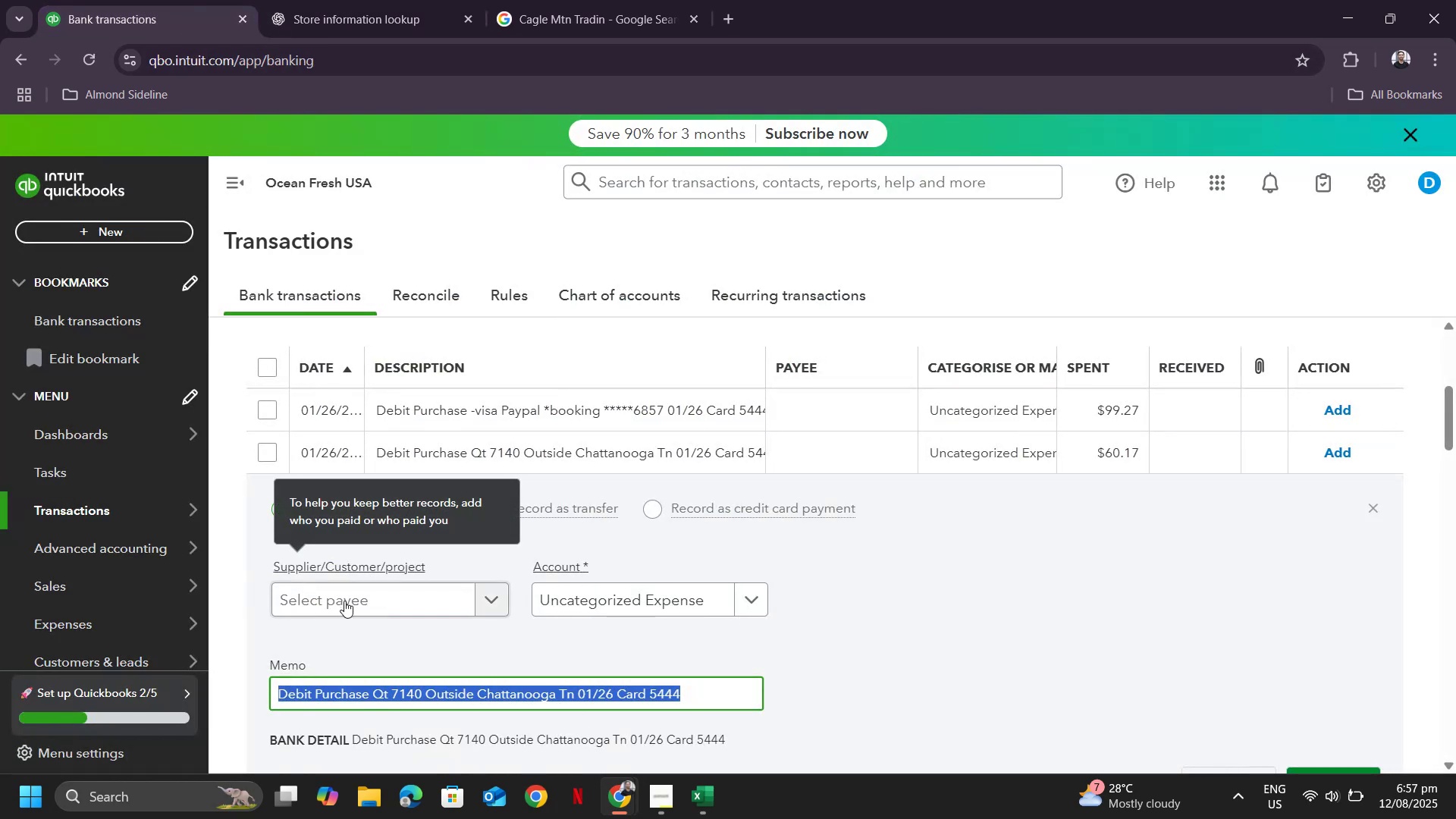 
left_click([343, 602])
 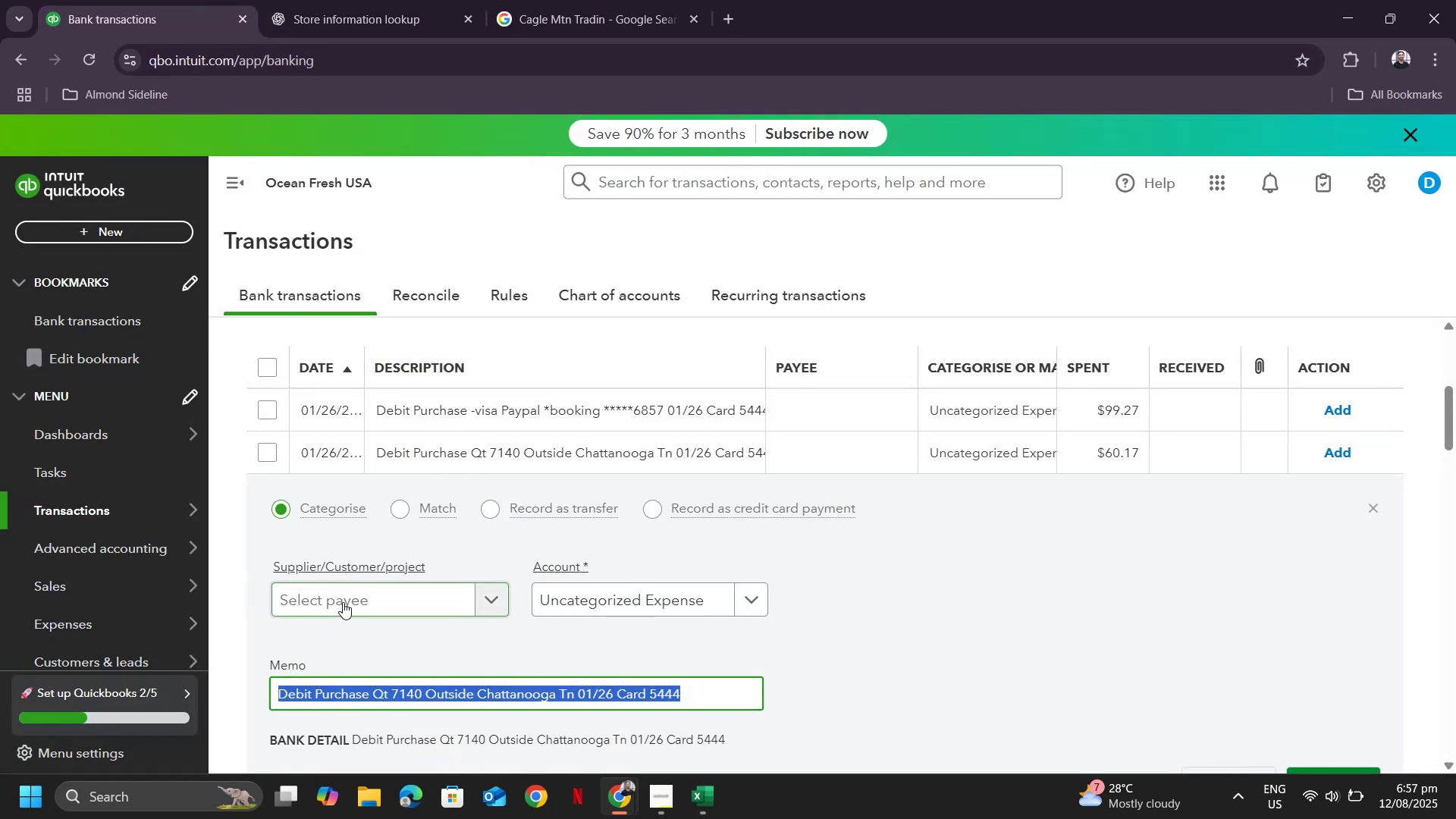 
key(Control+ControlLeft)
 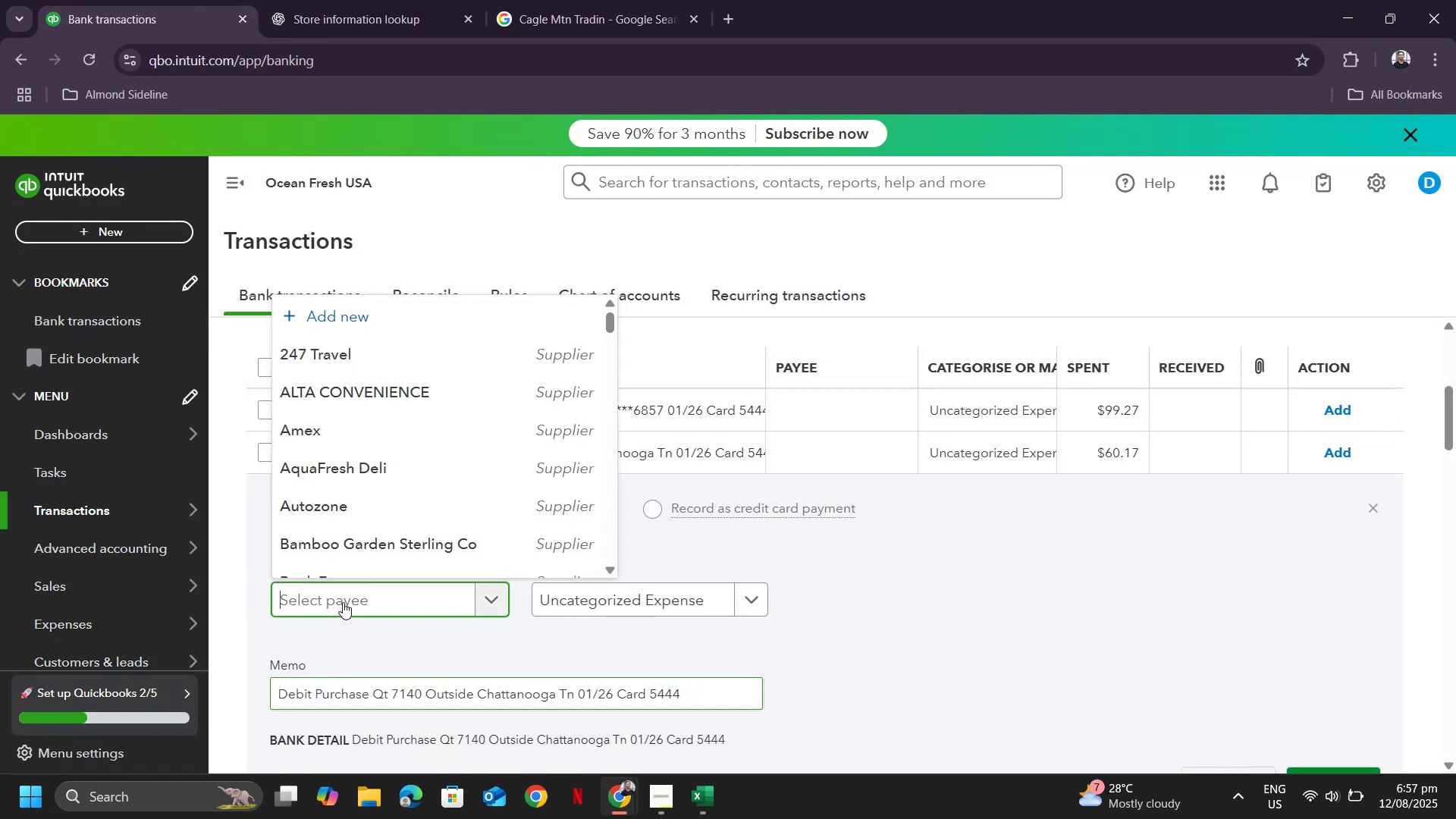 
key(Control+V)
 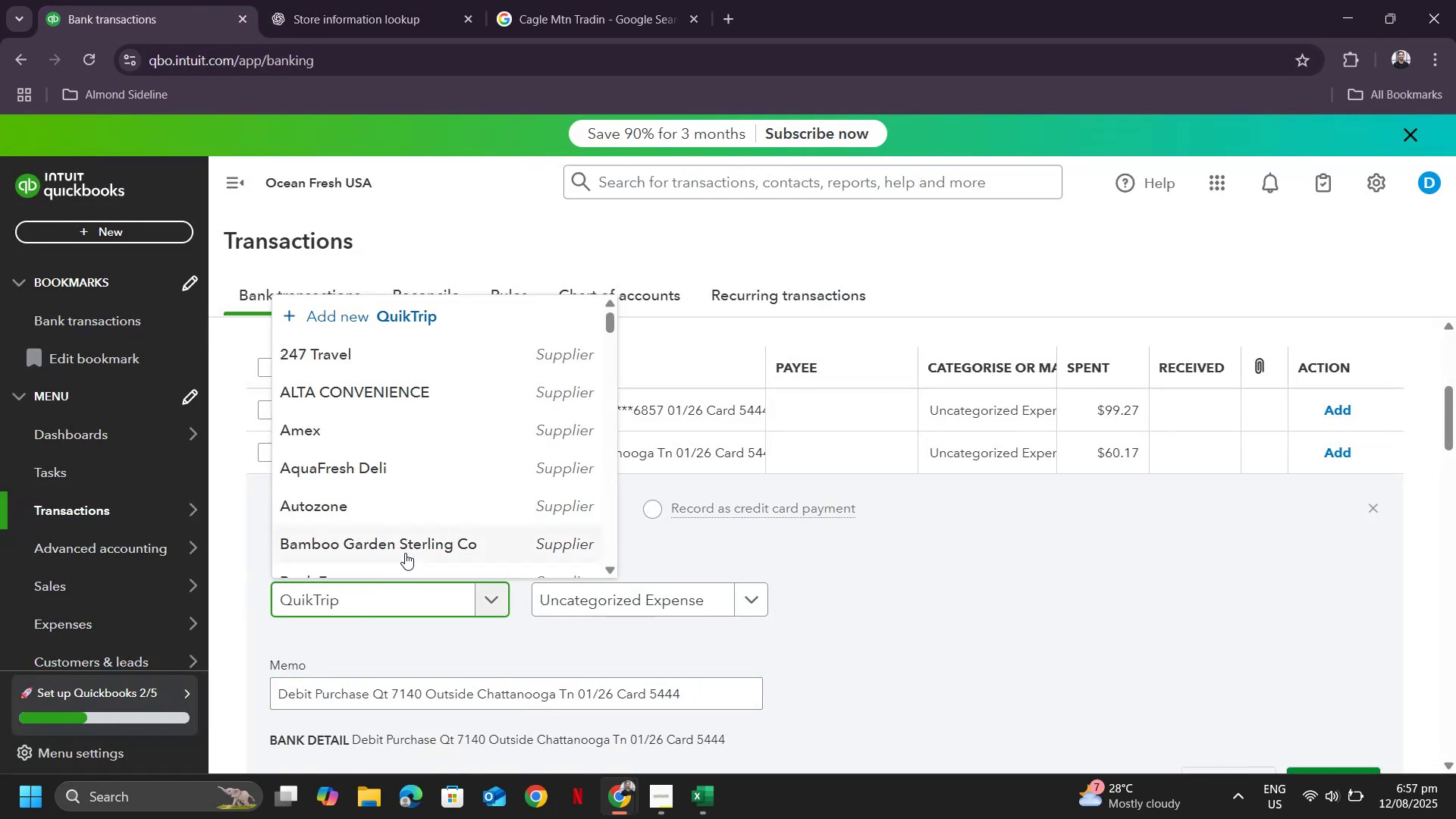 
scroll: coordinate [479, 464], scroll_direction: down, amount: 6.0
 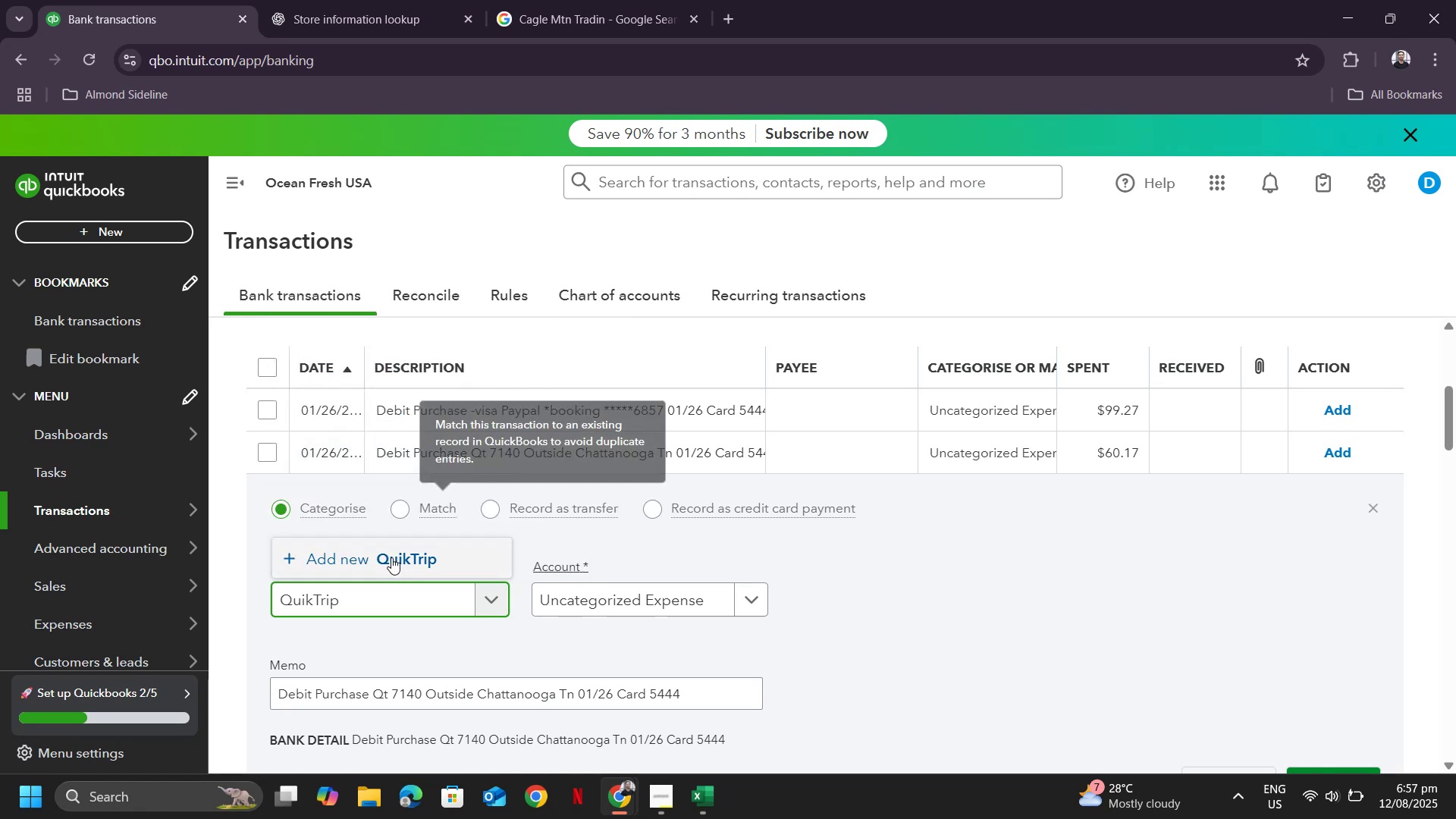 
left_click([391, 555])
 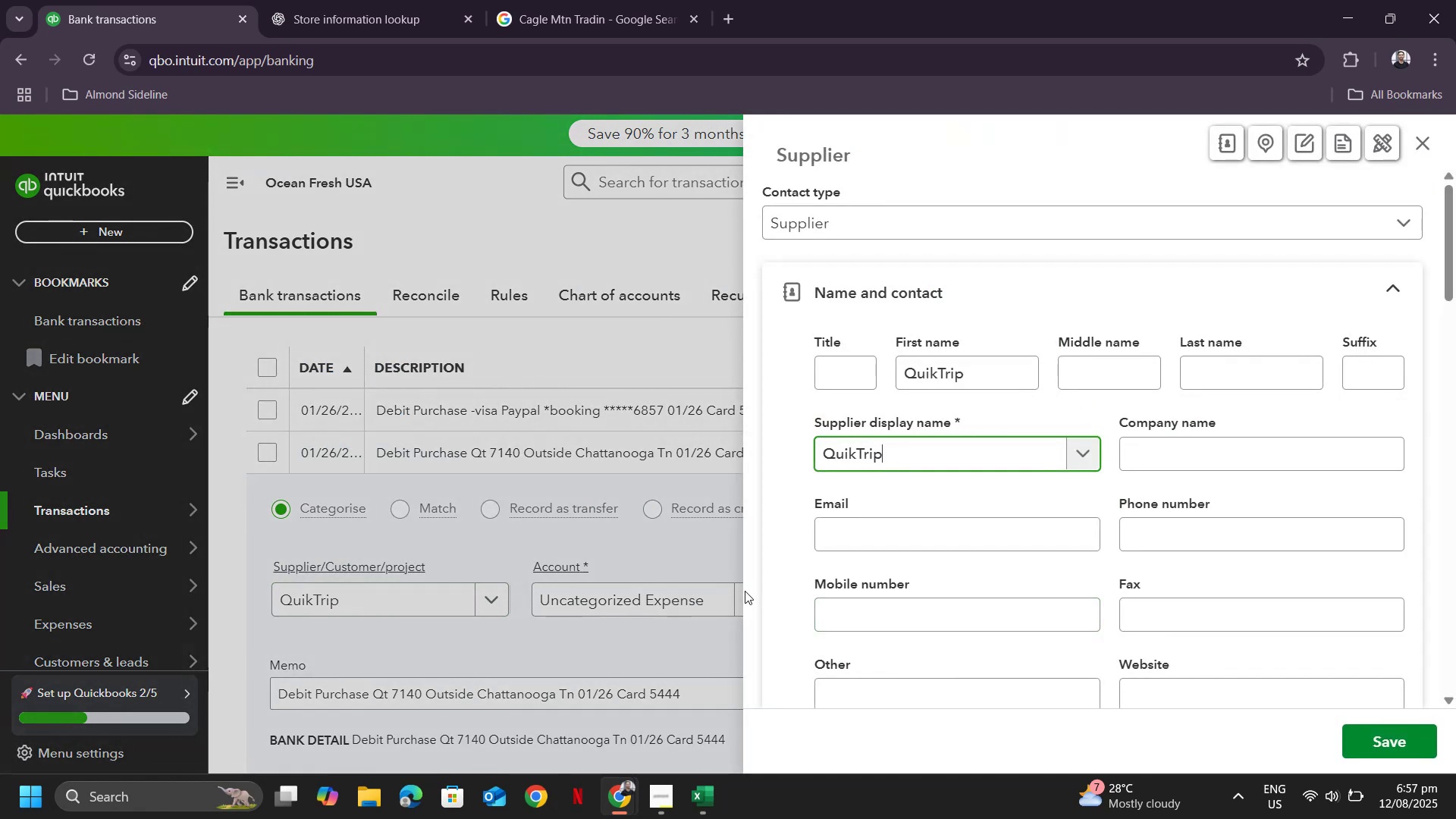 
scroll: coordinate [1139, 645], scroll_direction: down, amount: 26.0
 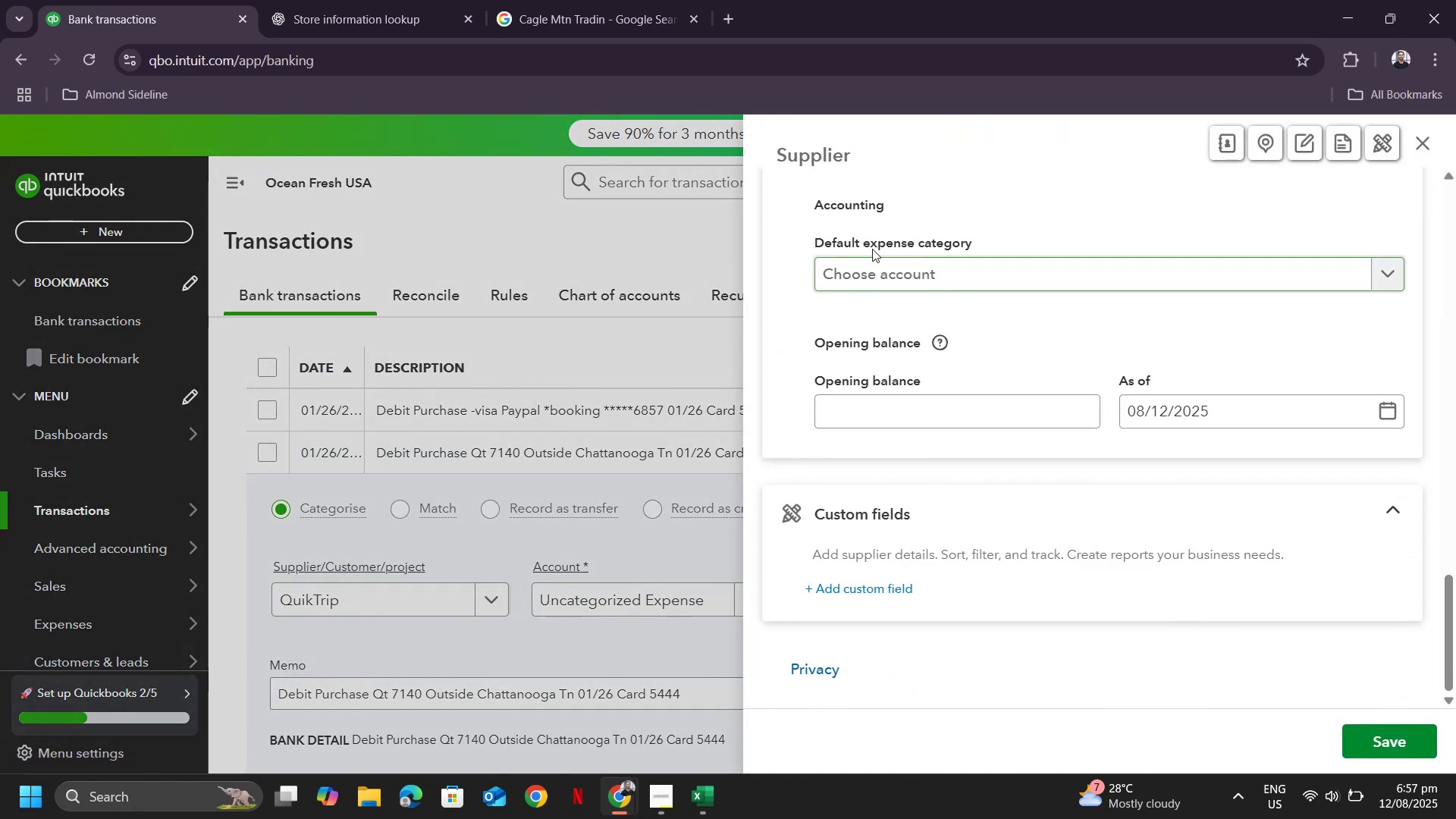 
left_click([884, 280])
 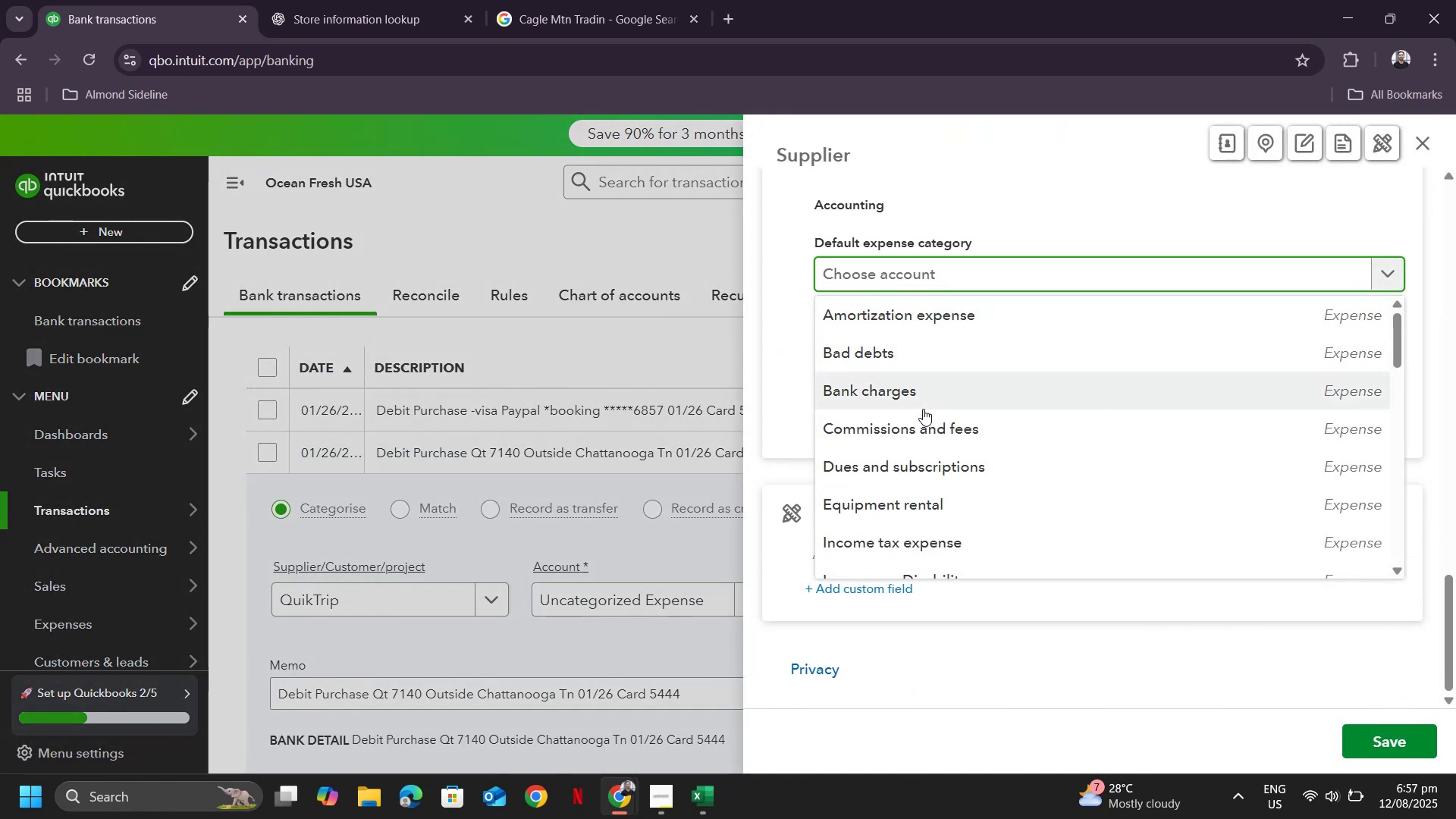 
type(travel)
 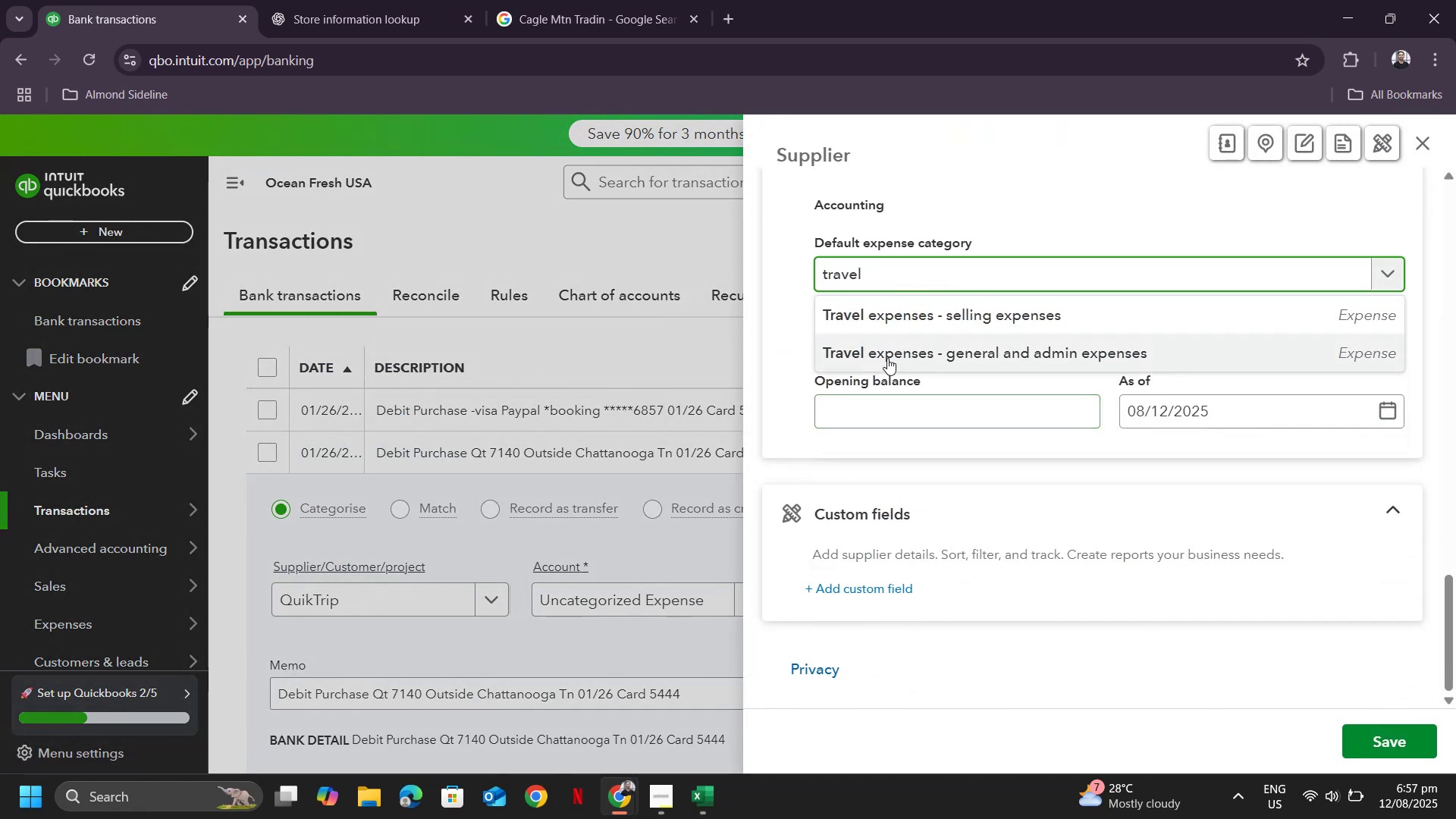 
left_click([886, 350])
 